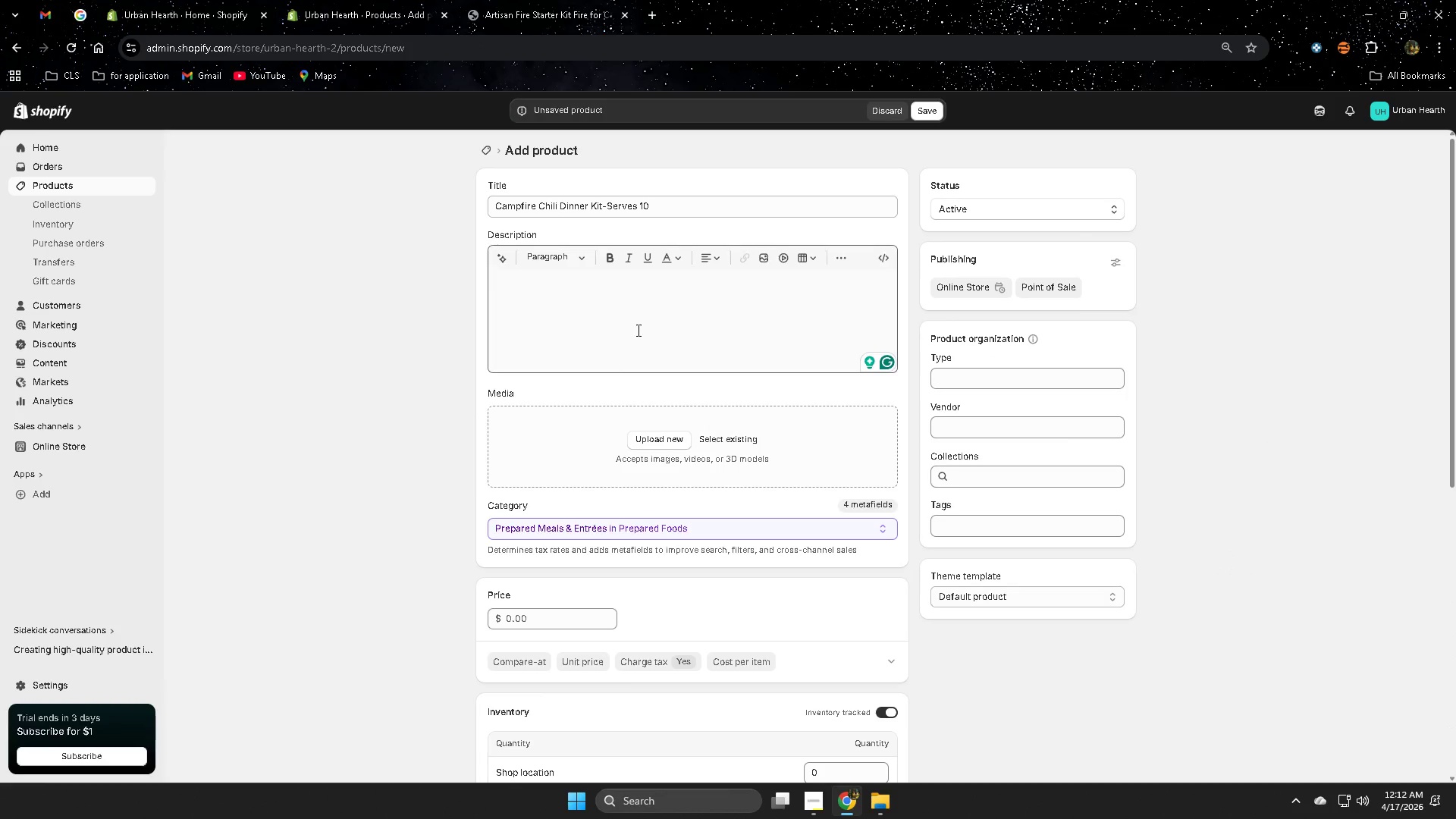 
left_click([637, 329])
 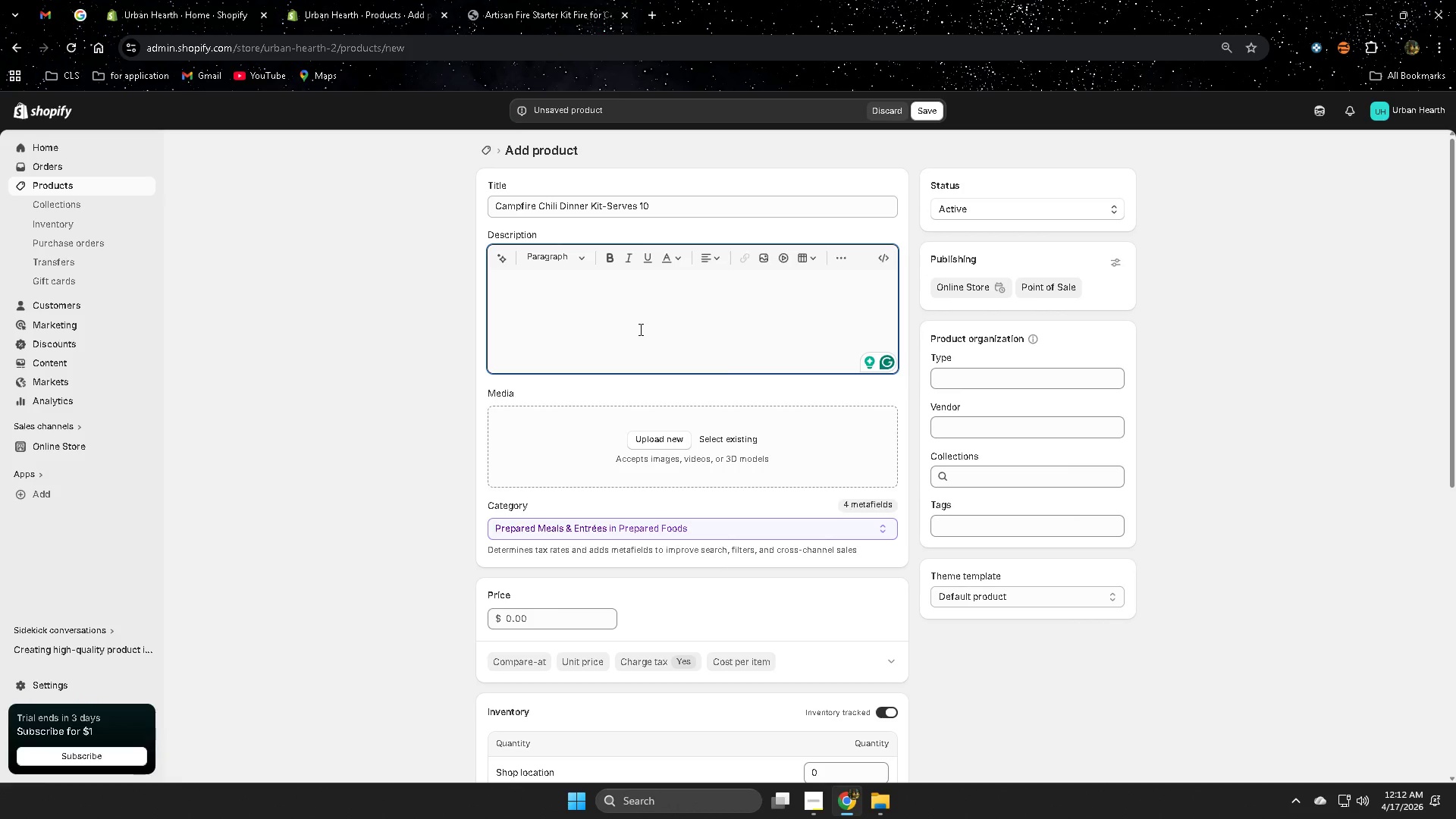 
wait(7.08)
 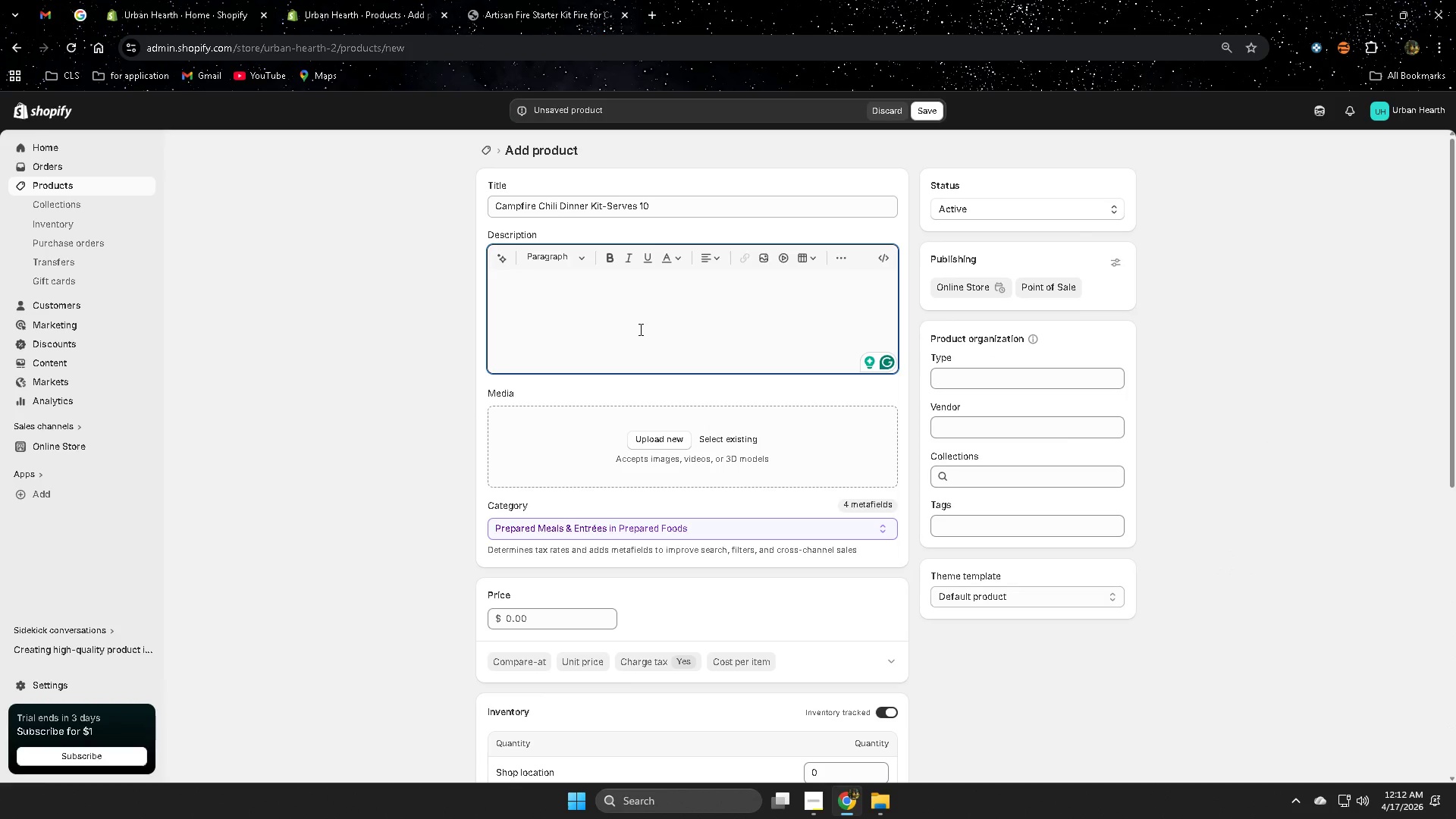 
type(a)
key(Backspace)
type(A warm, H)
key(Backspace)
type(hearty meal designed for outdoor gatherings. The ca)
key(Backspace)
key(Backspace)
type(Campfire Chili Dinner Kit )
 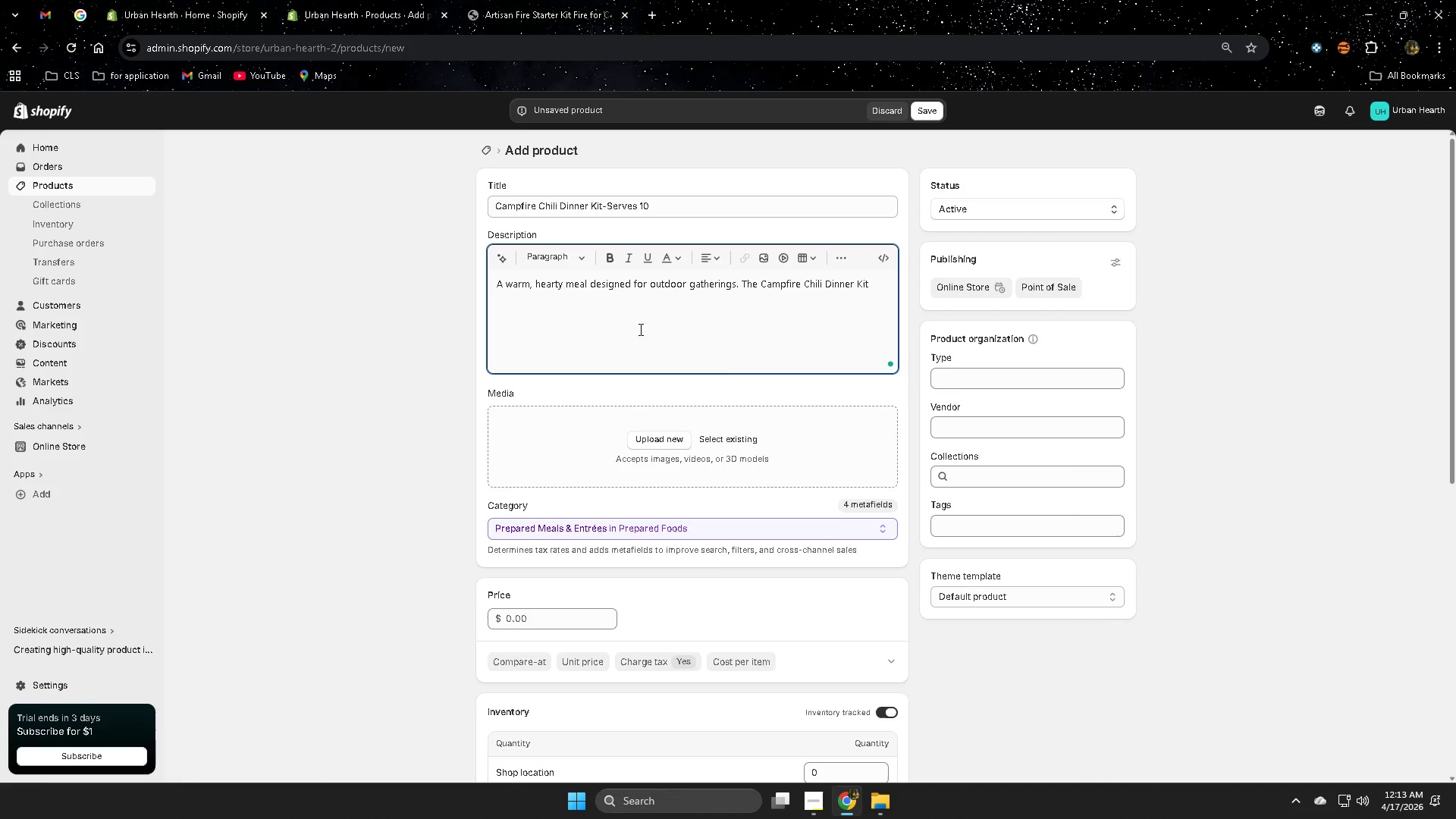 
wait(5.11)
 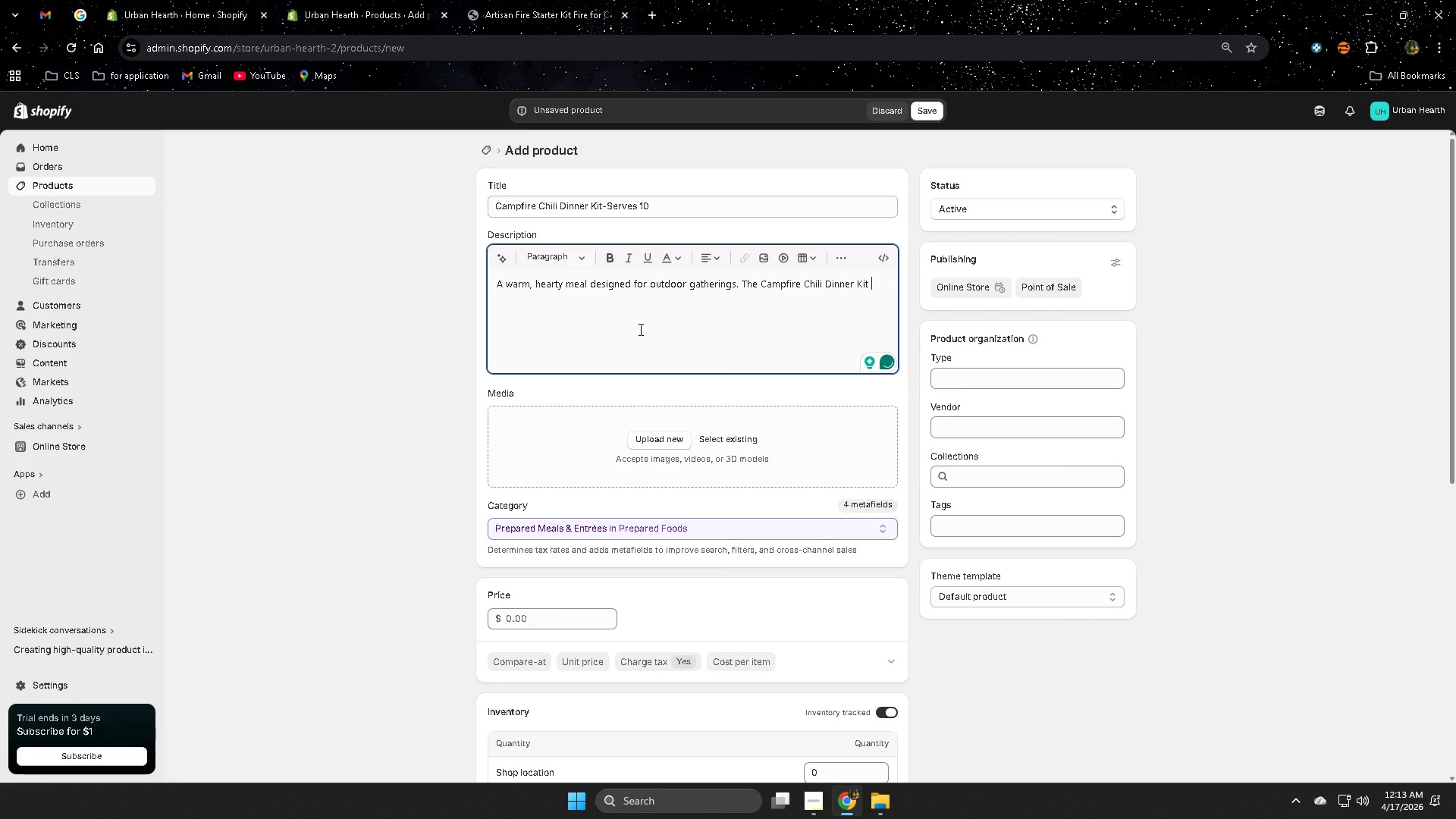 
type(featirin)
key(Backspace)
key(Backspace)
key(Backspace)
key(Backspace)
type(uring bold F)
key(Backspace)
type(flavors and easy)
 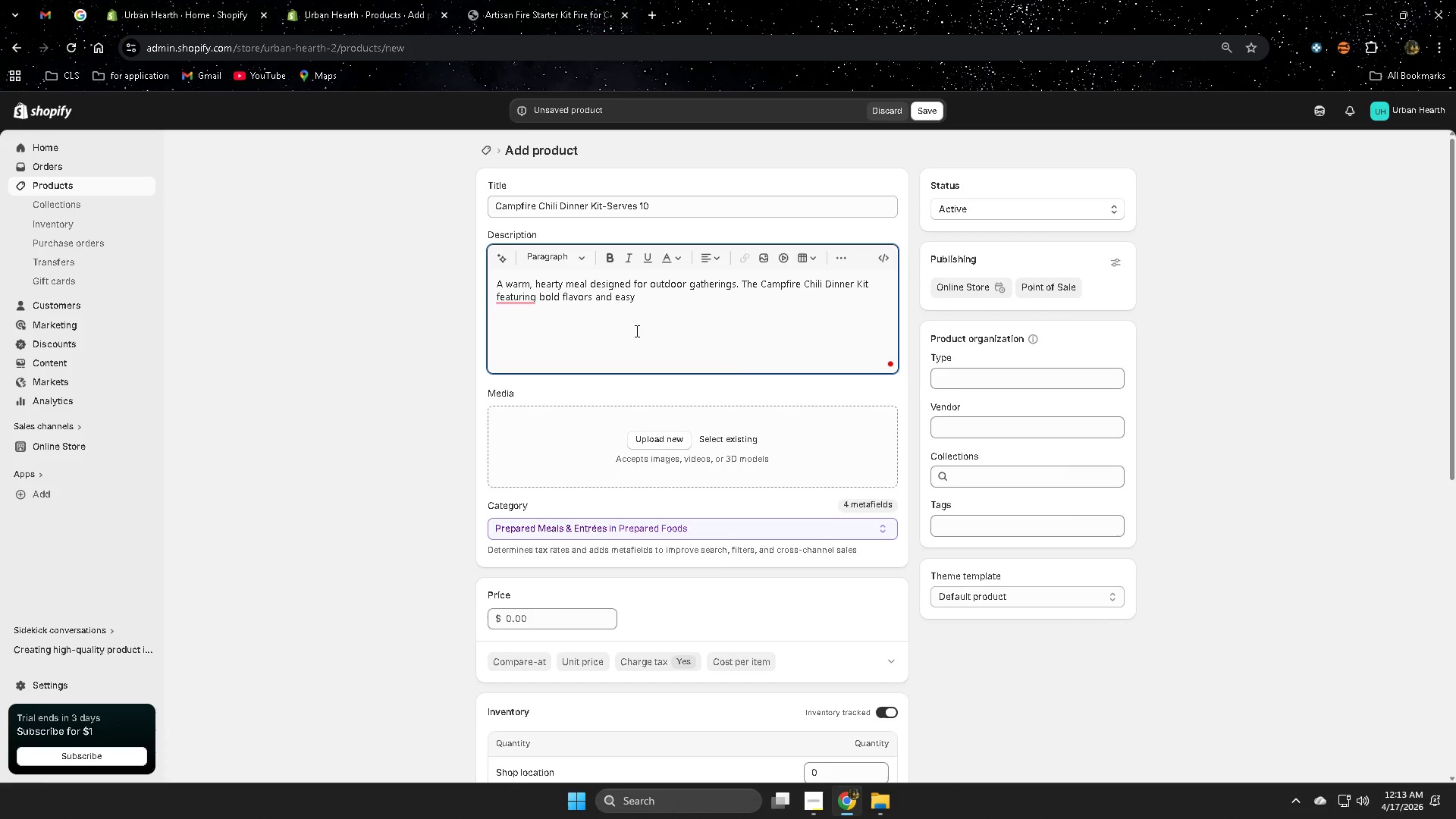 
left_click([529, 336])
 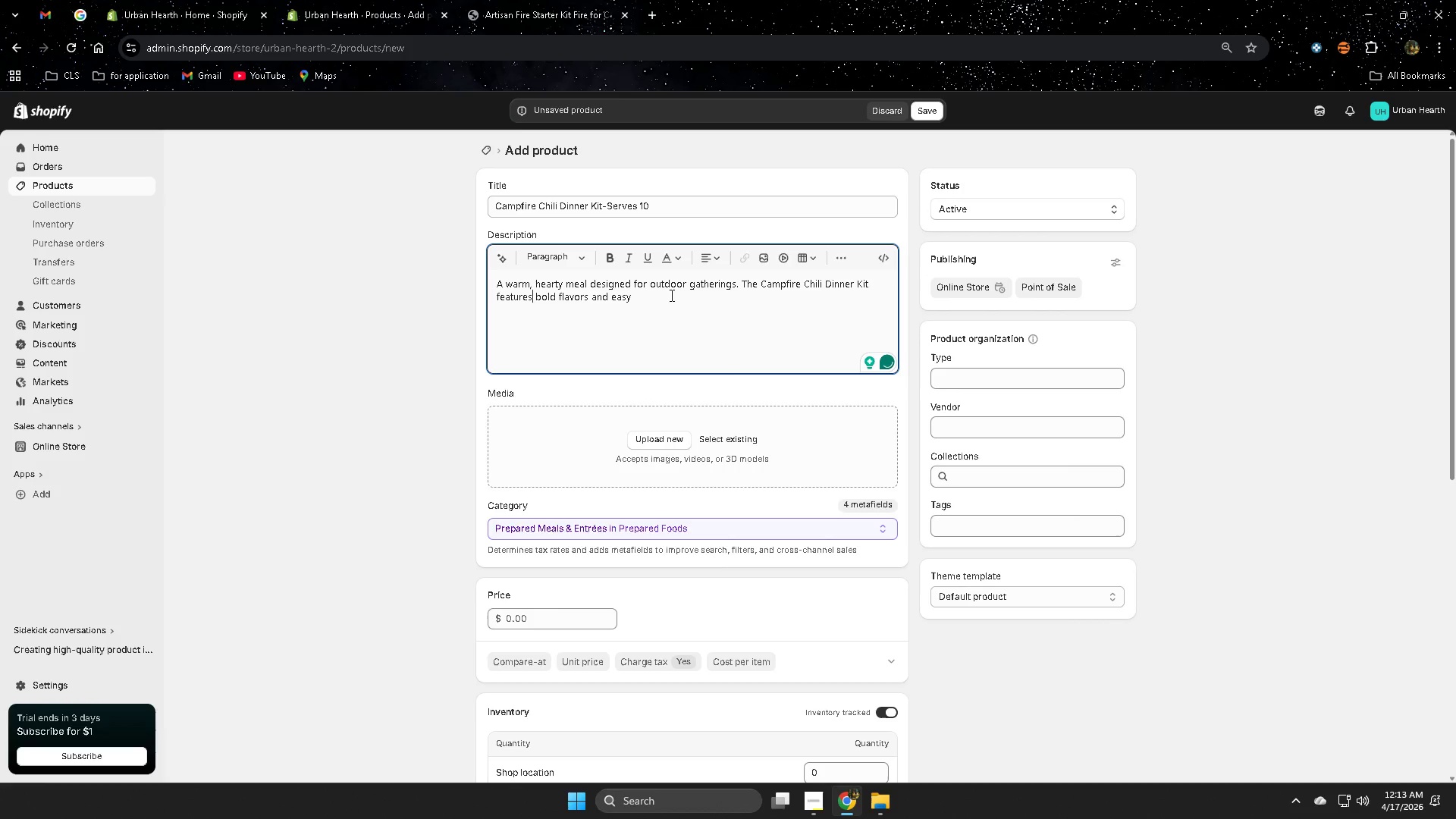 
left_click([670, 295])
 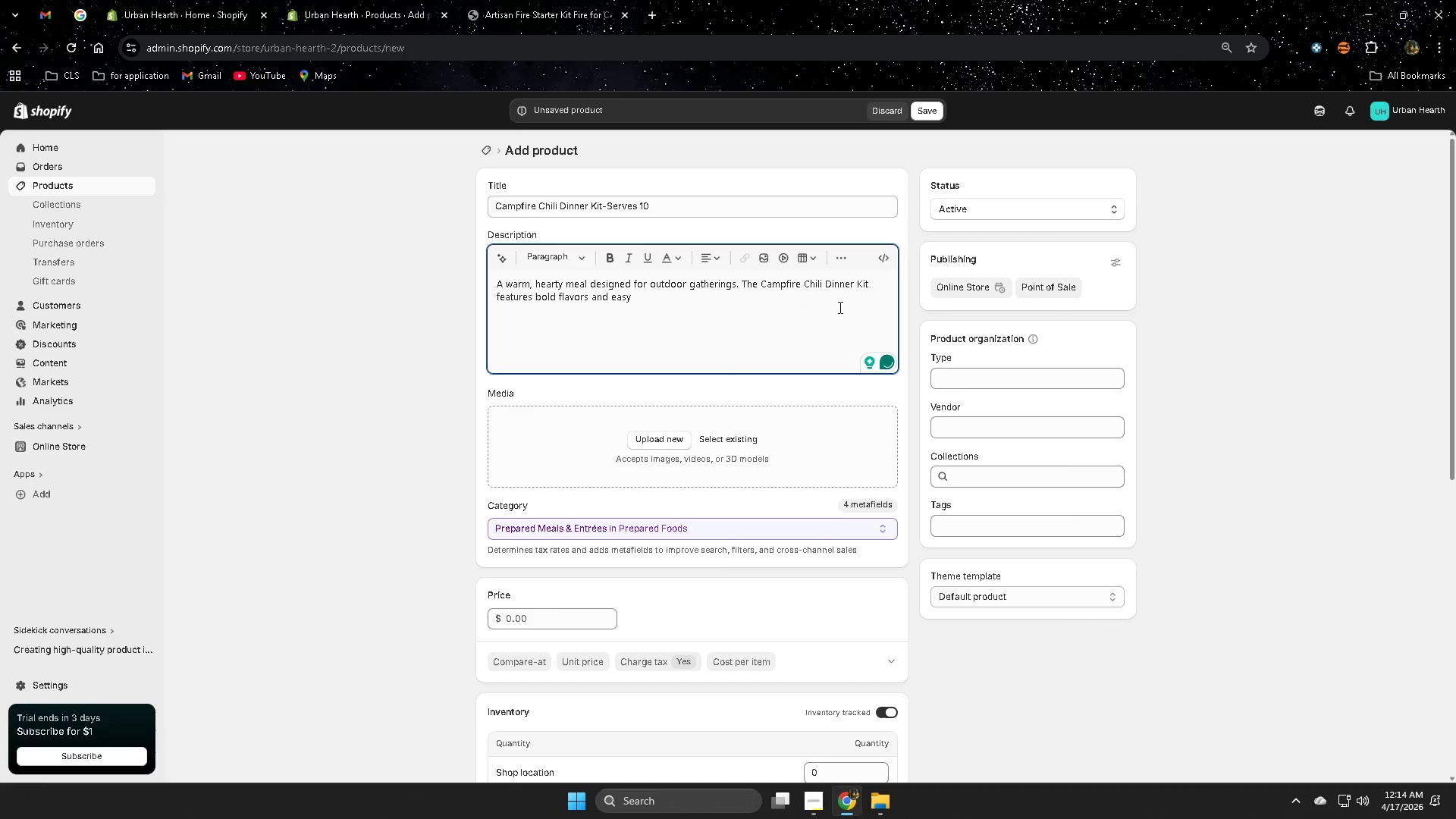 
wait(8.84)
 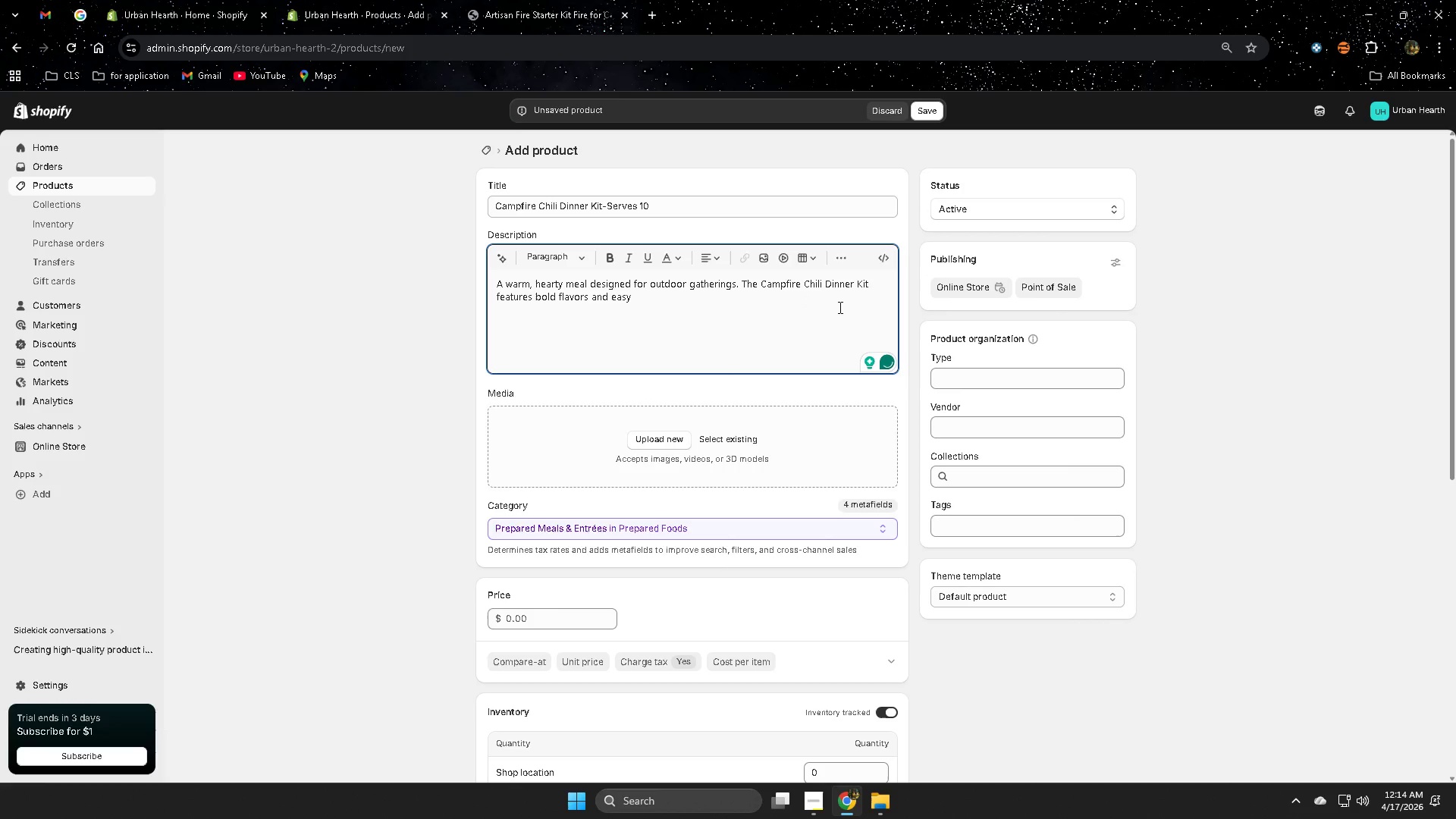 
type( preparation over and open fire or )
 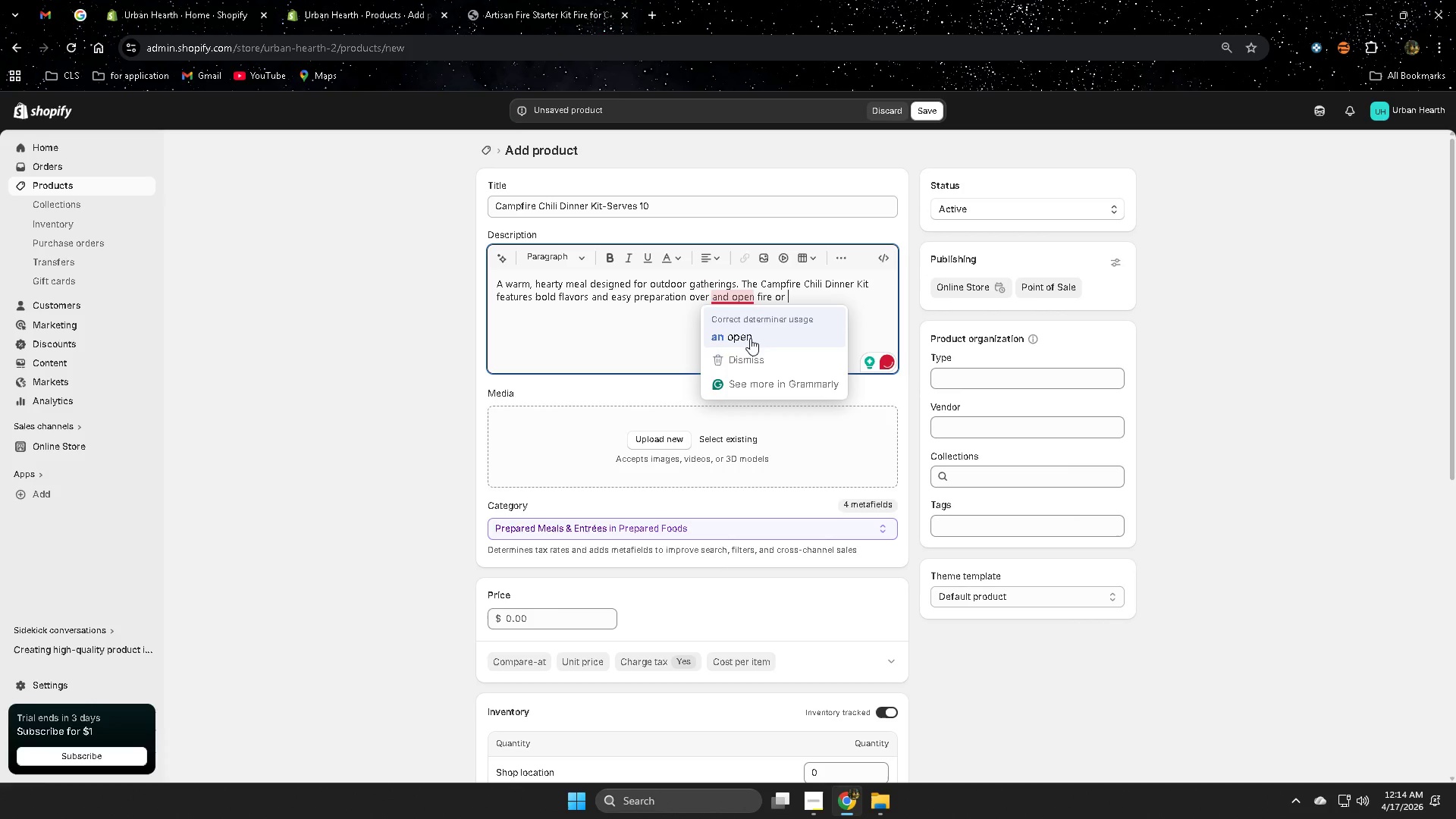 
wait(5.8)
 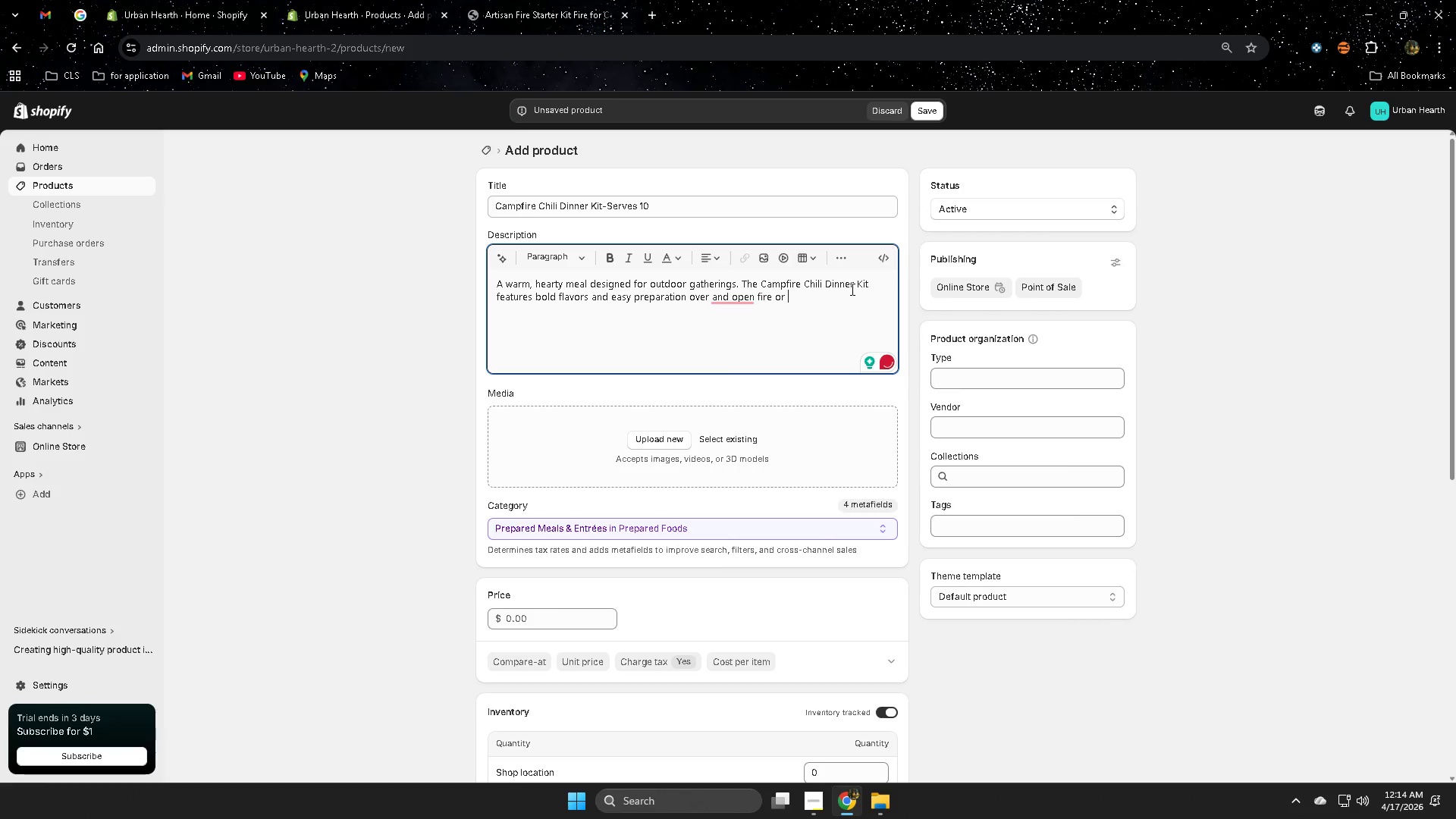 
left_click([750, 338])
 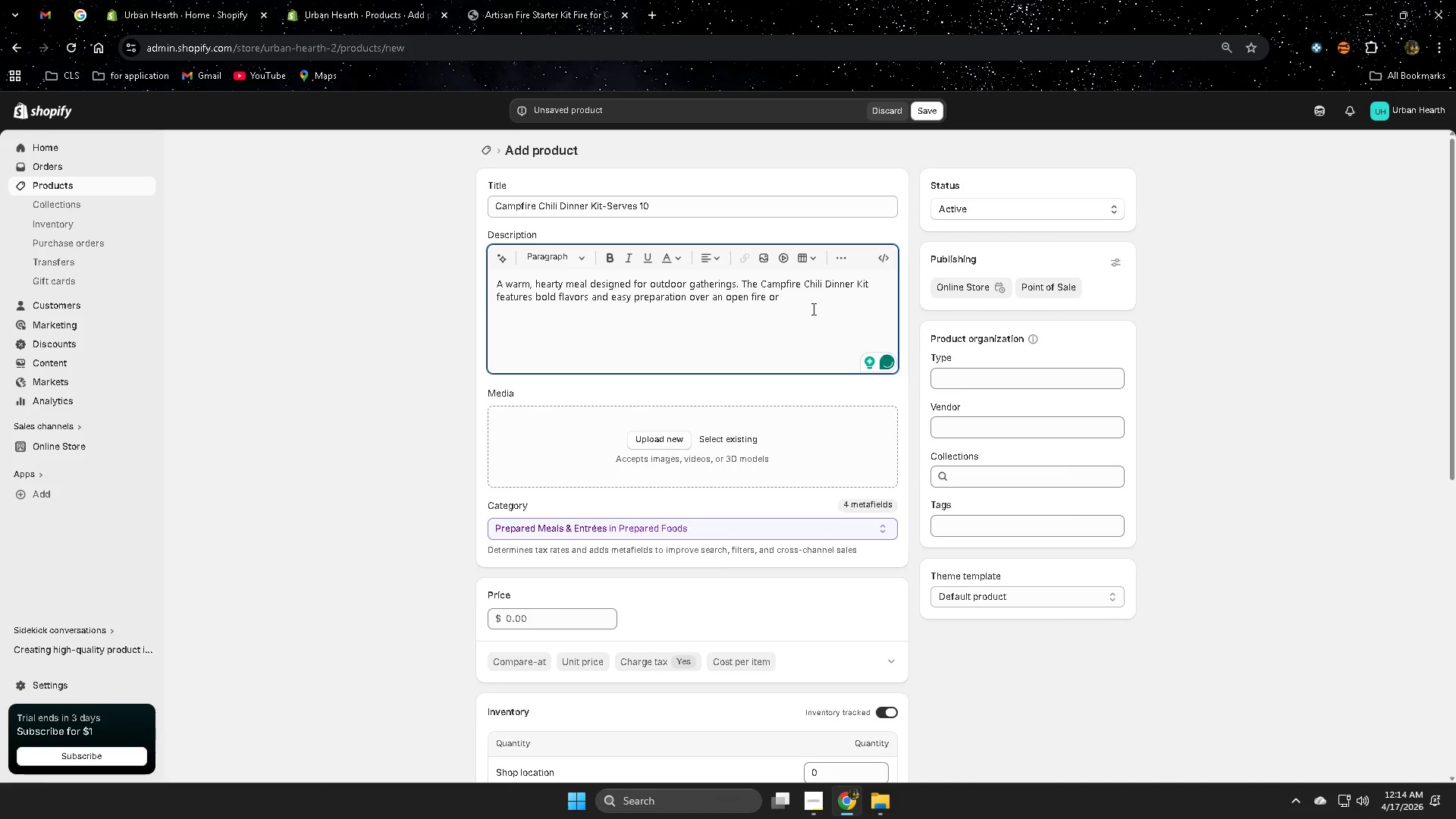 
left_click([812, 309])
 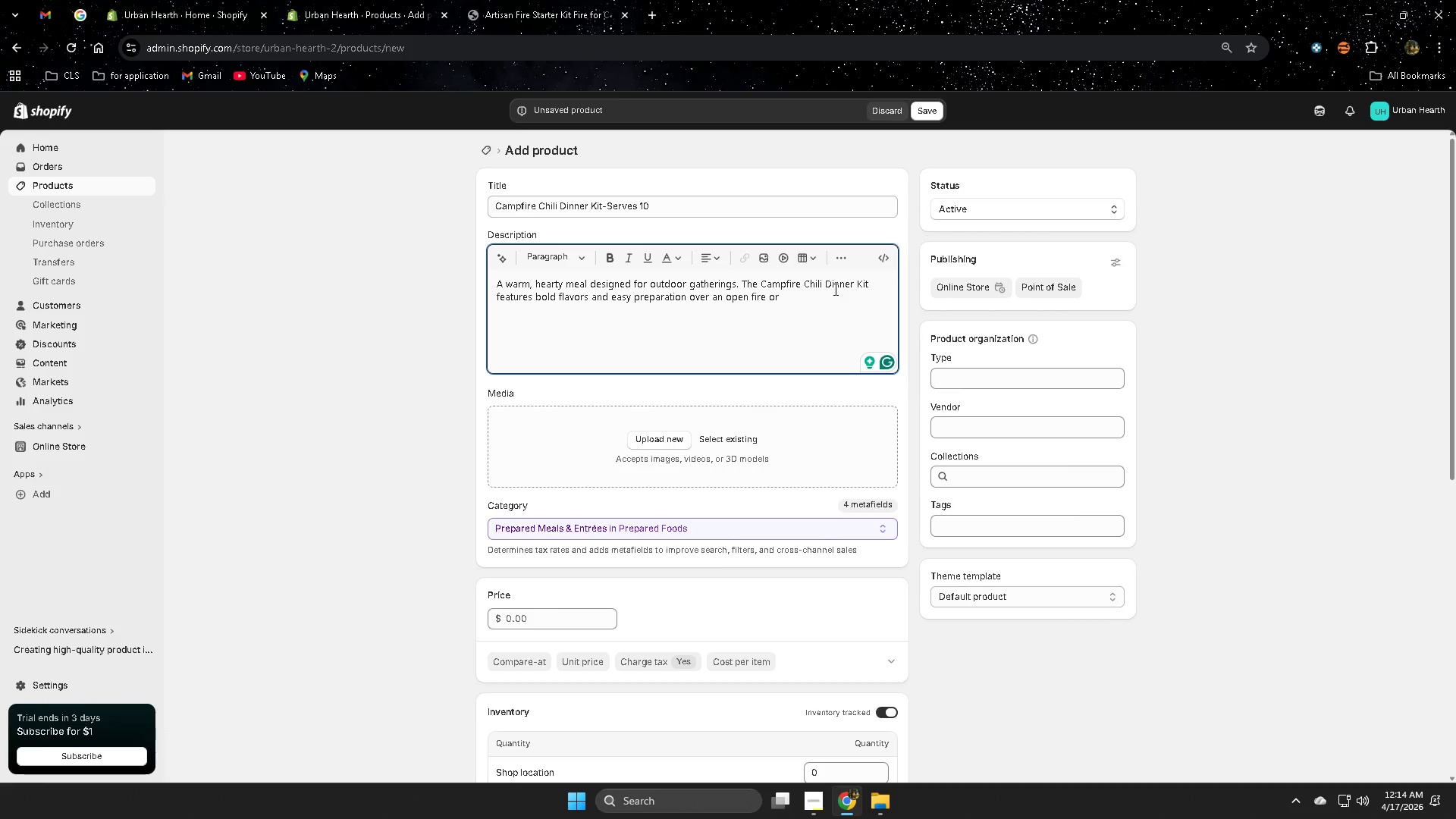 
wait(5.44)
 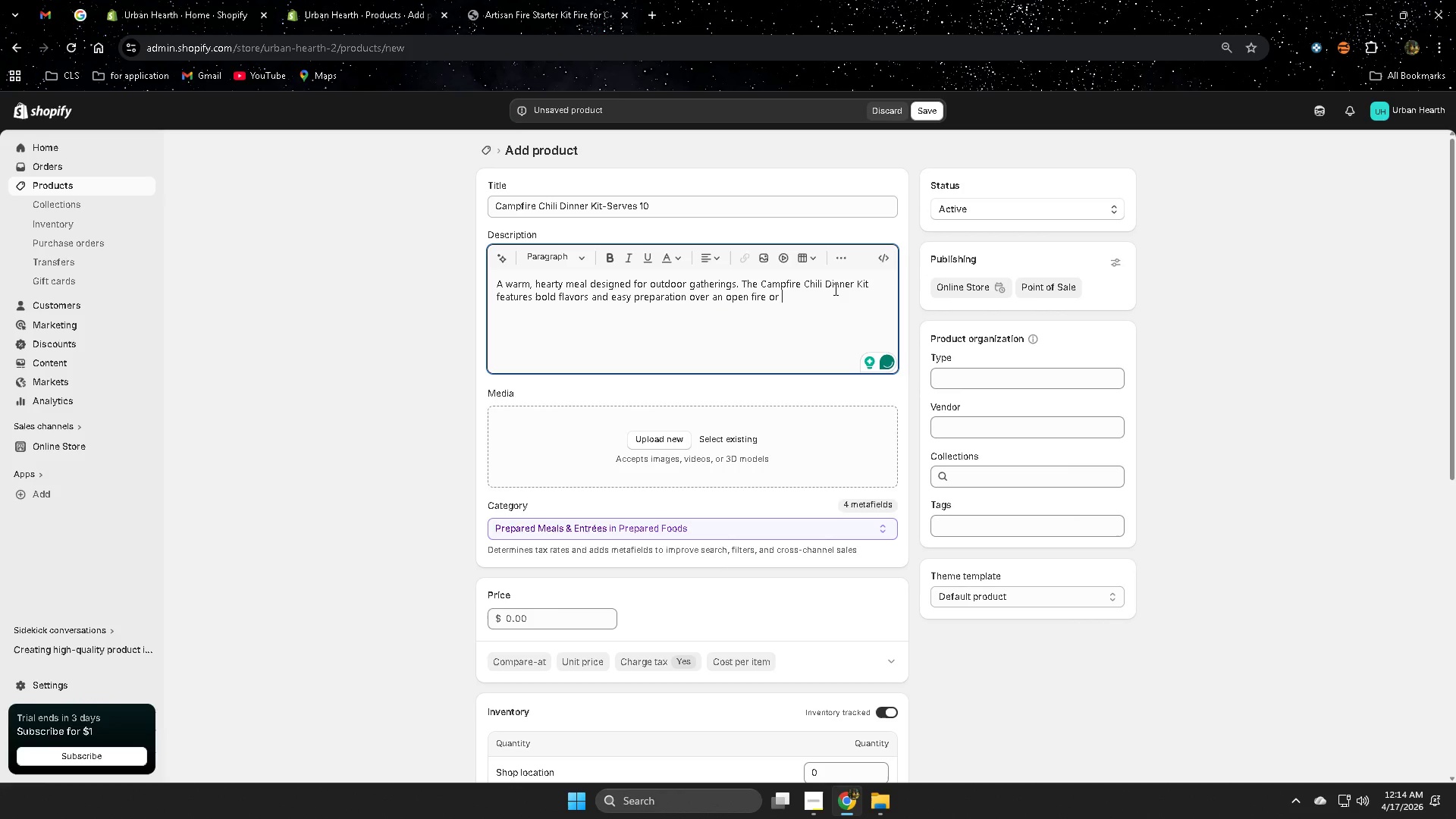 
type(portable bru)
key(Backspace)
key(Backspace)
type(urner.)
 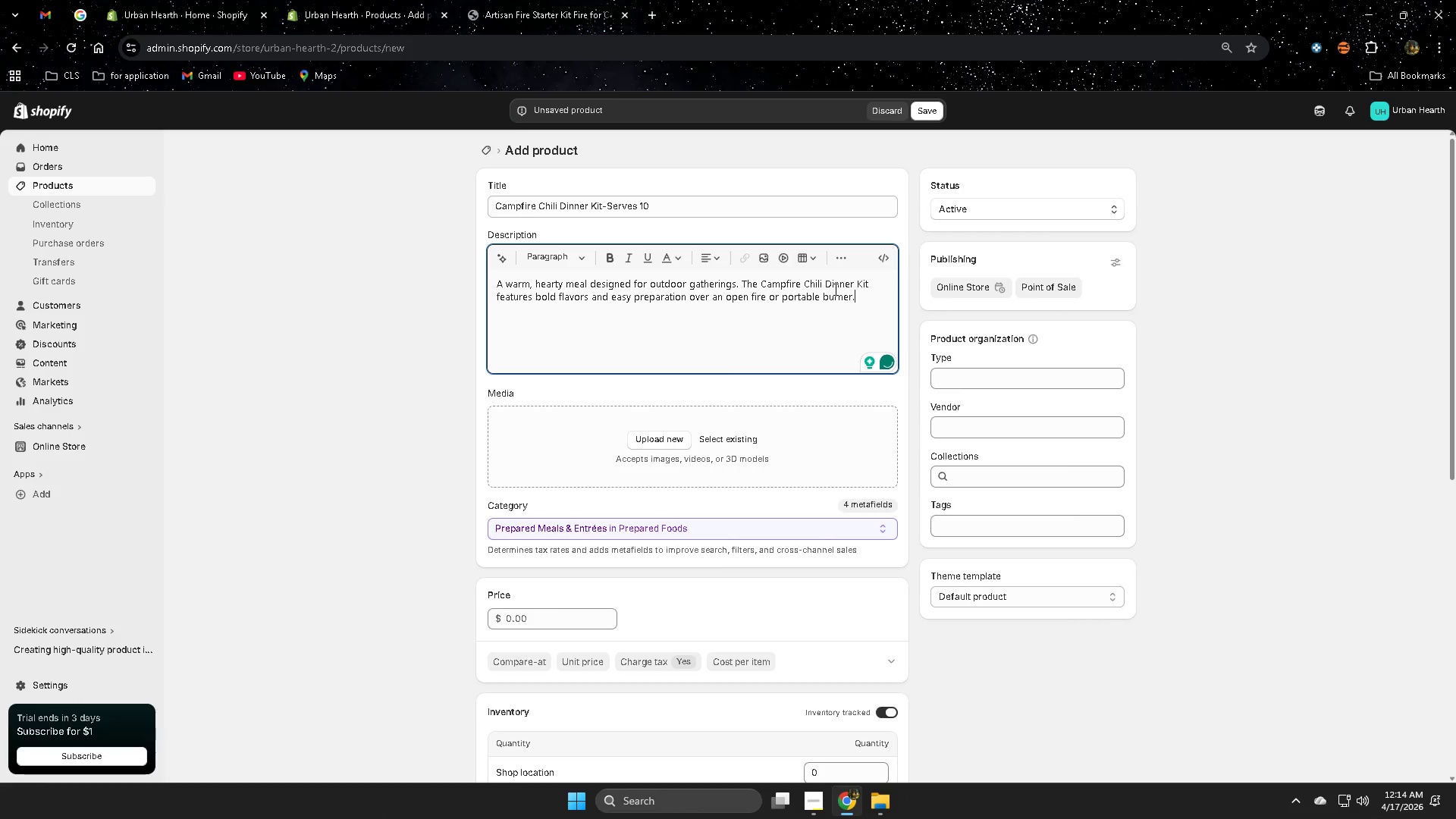 
key(Enter)
 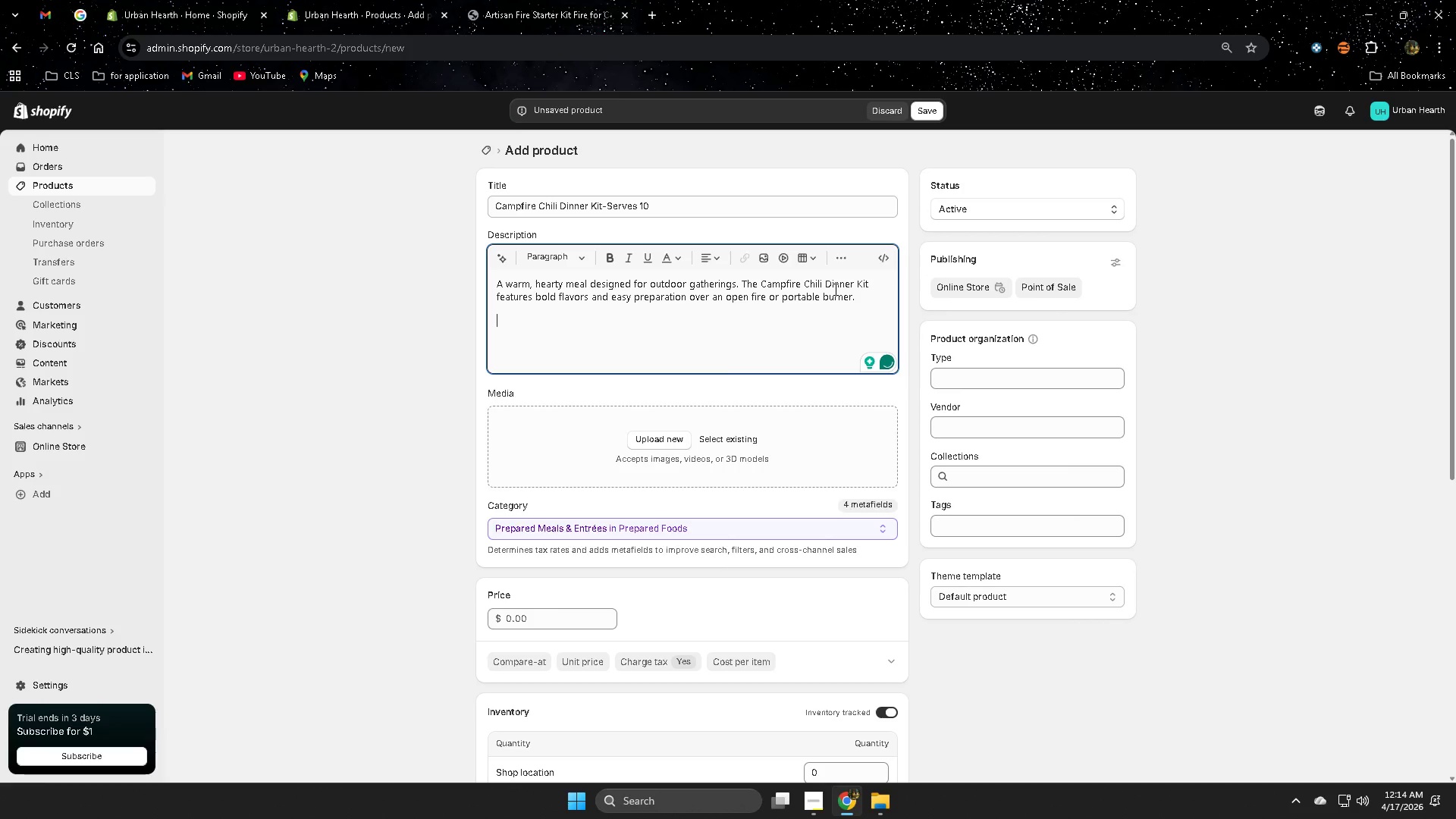 
type(Ideal for copr)
key(Backspace)
type(por)
key(Backspace)
key(Backspace)
type(or)
key(Backspace)
key(Backspace)
key(Backspace)
type(orate)
key(Backspace)
key(Backspace)
type(ta)
key(Backspace)
type(ion)
 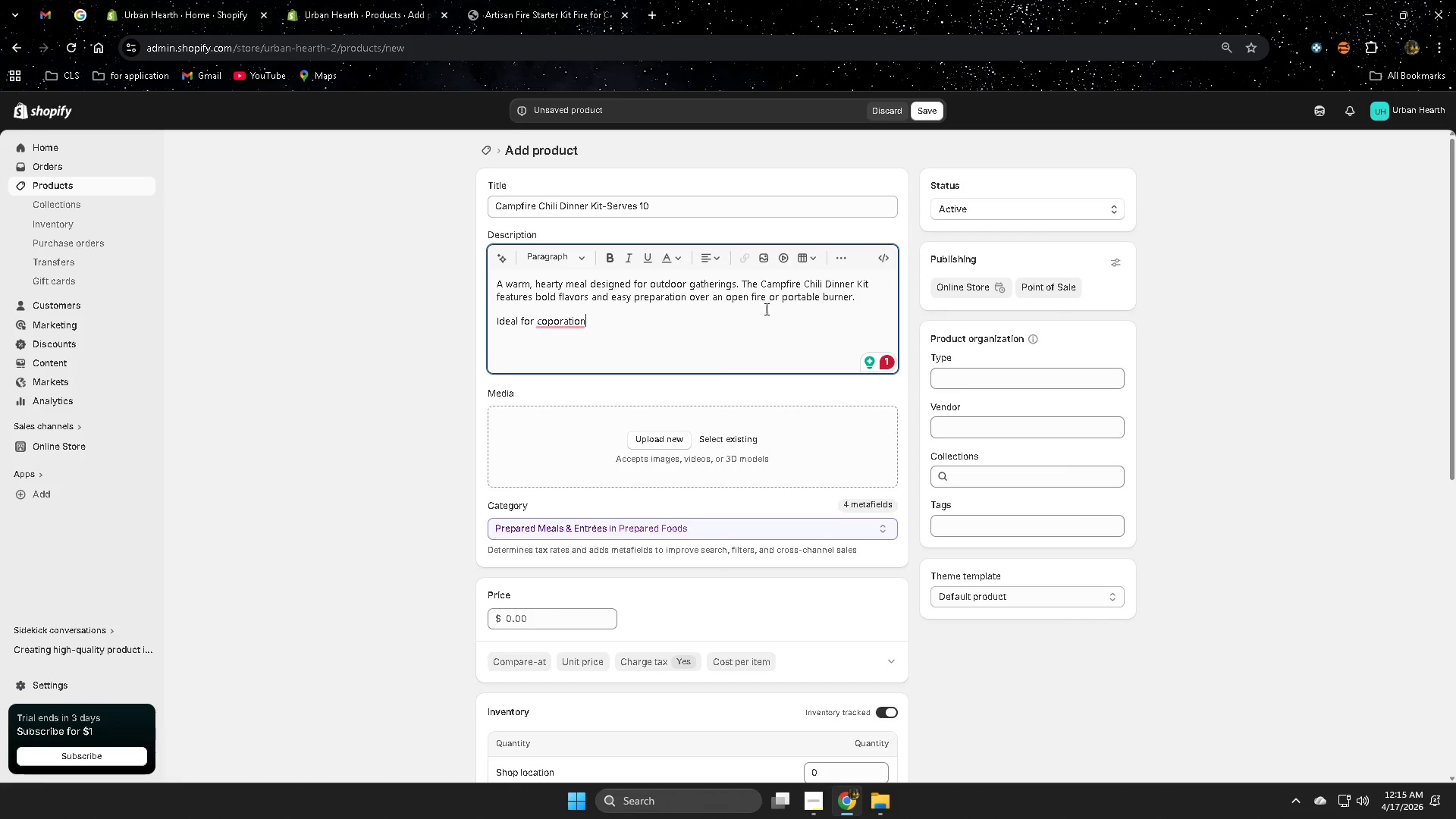 
wait(31.8)
 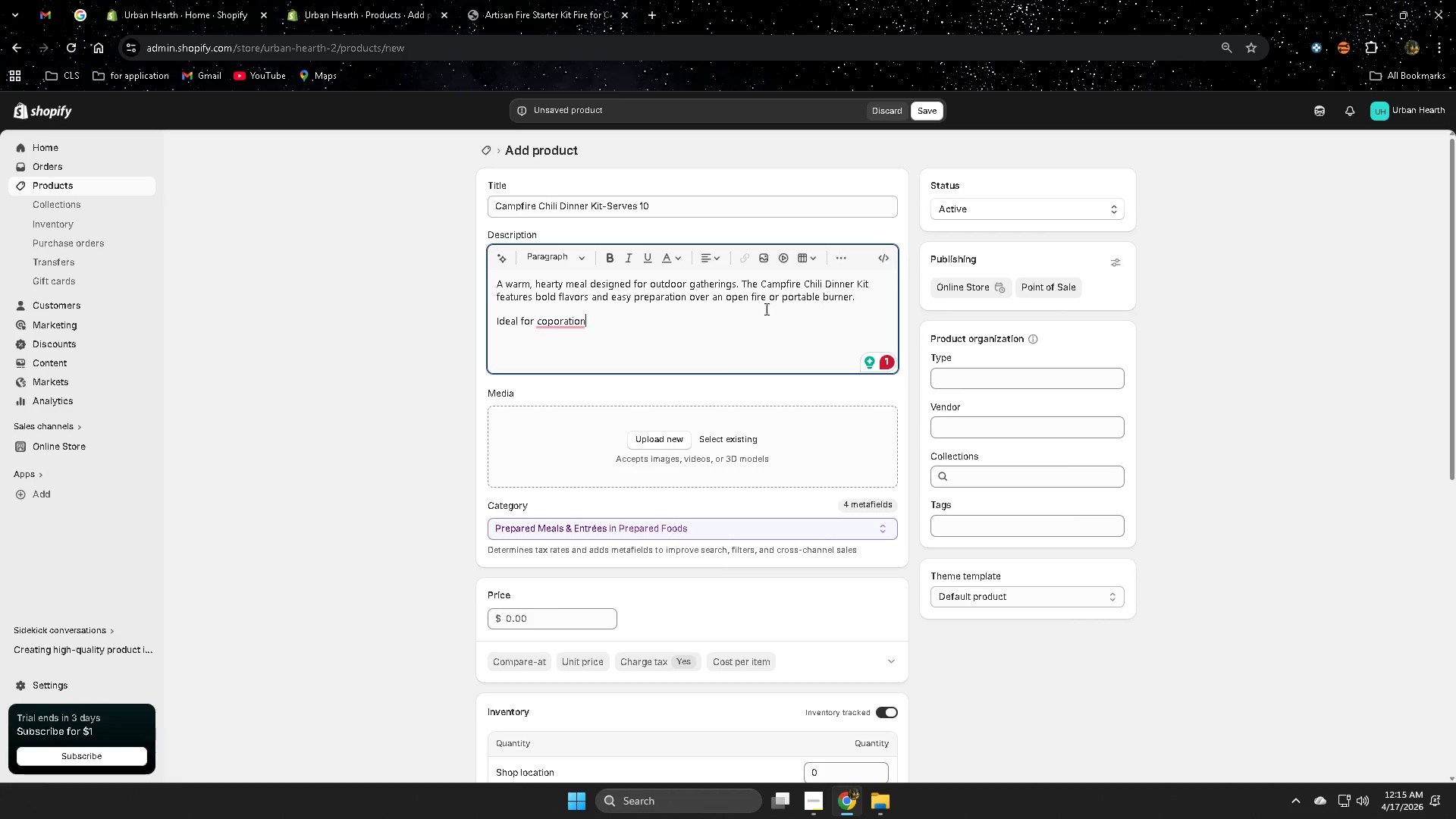 
key(Backspace)
key(Backspace)
key(Backspace)
type(te)
key(Backspace)
key(Backspace)
type(e )
 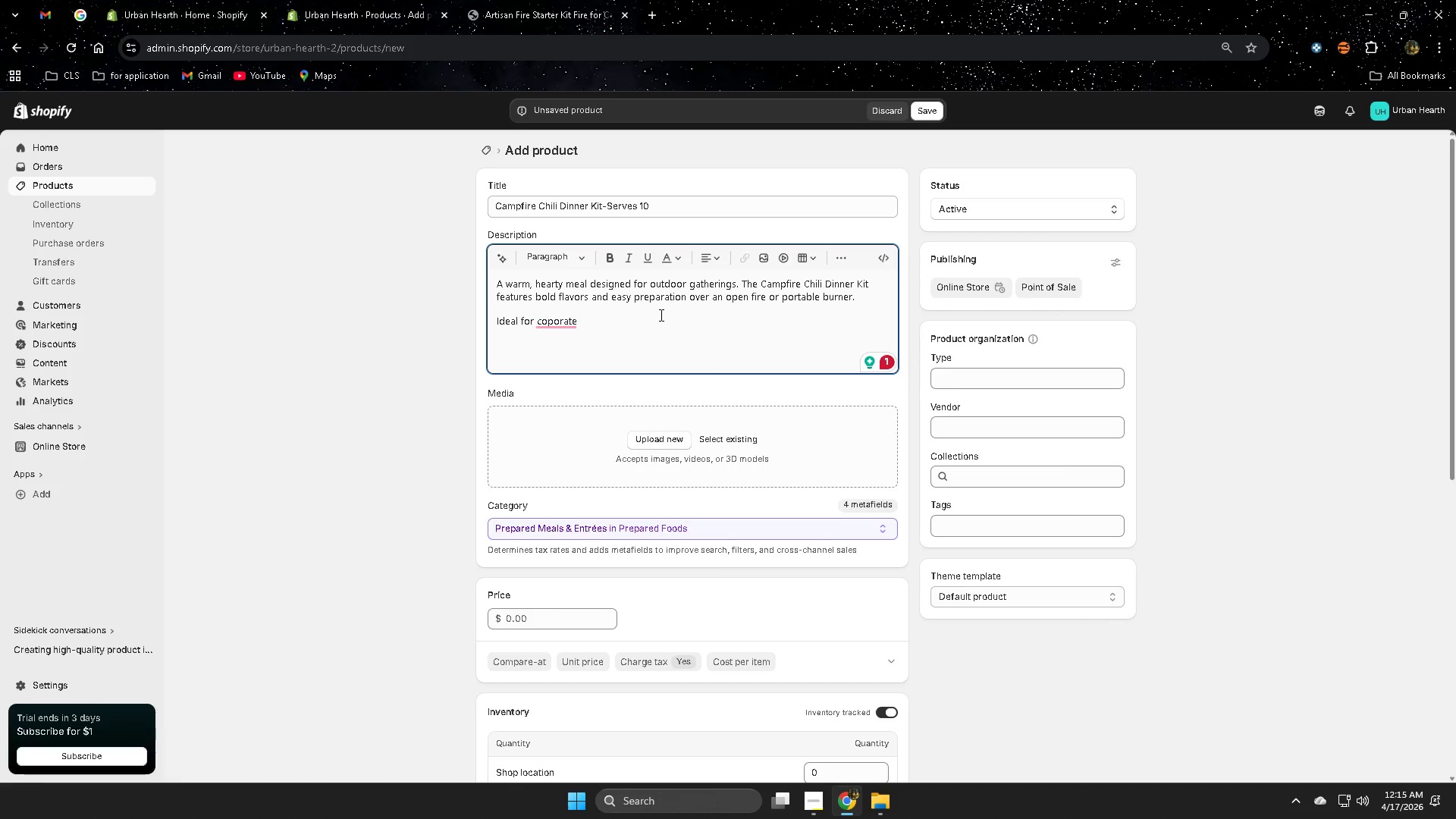 
wait(6.64)
 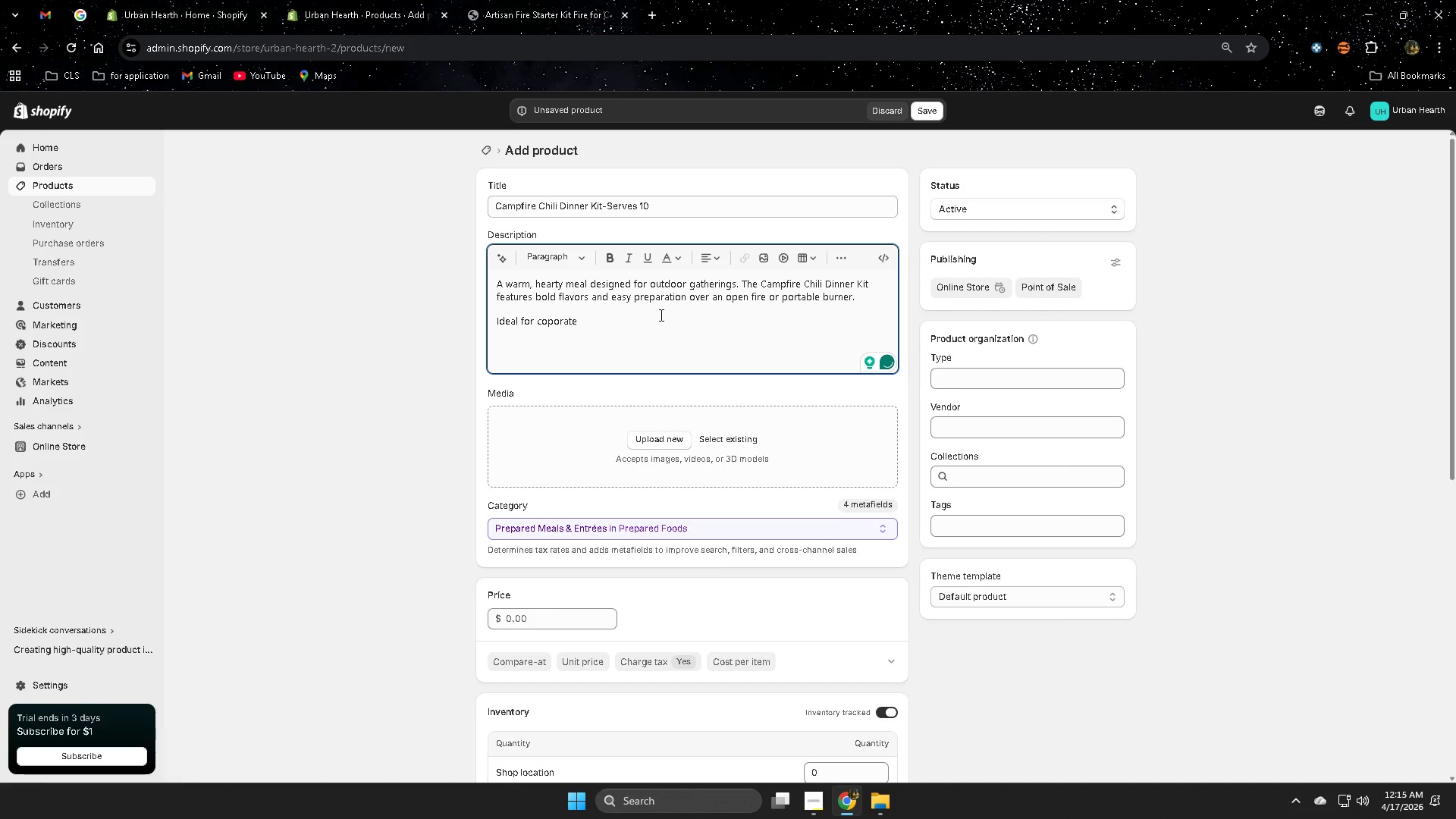 
key(Backspace)
key(Backspace)
key(Backspace)
key(Backspace)
key(Backspace)
key(Backspace)
key(Backspace)
type(rporate )
 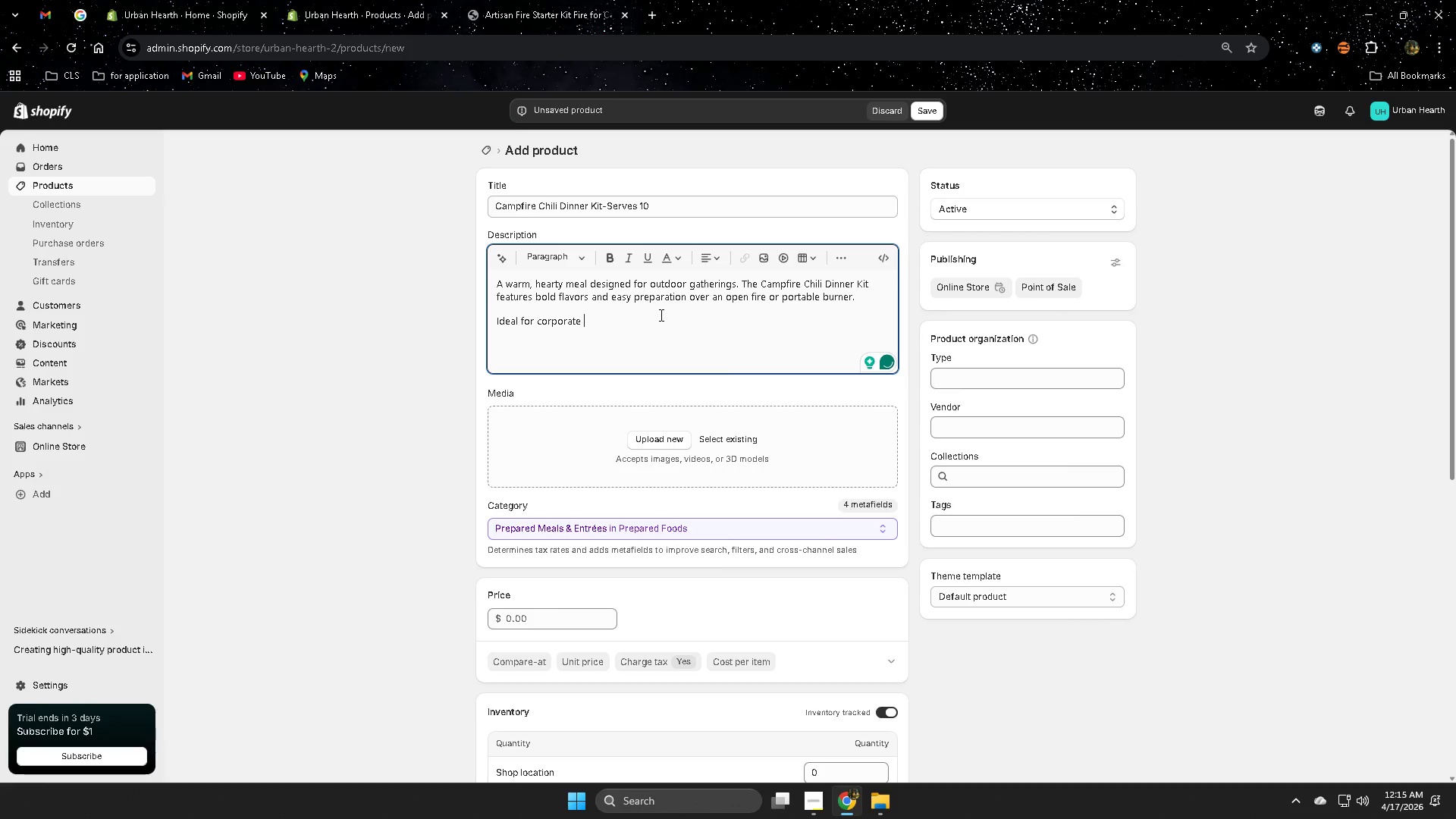 
key(ArrowLeft)
 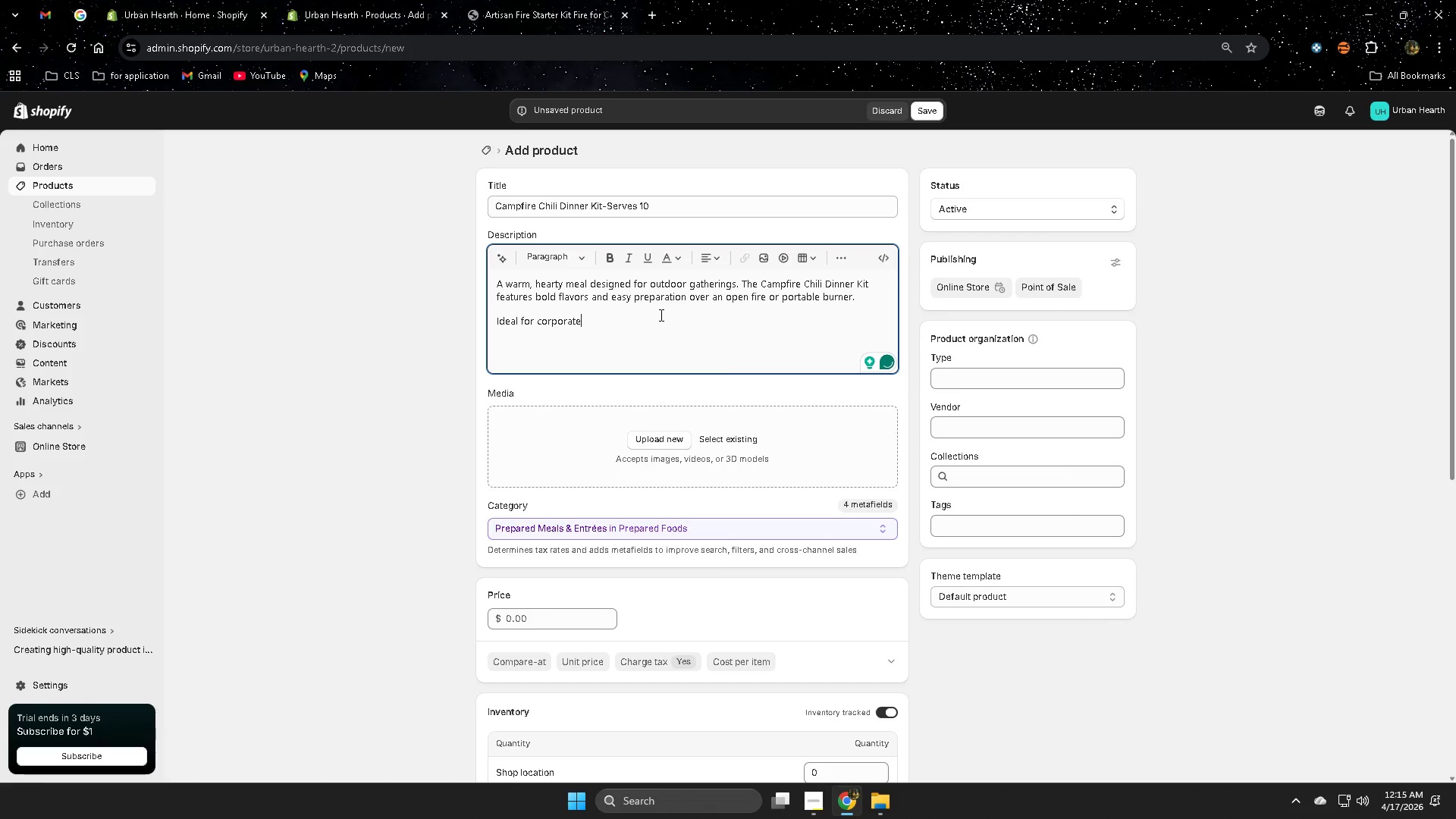 
key(ArrowLeft)
 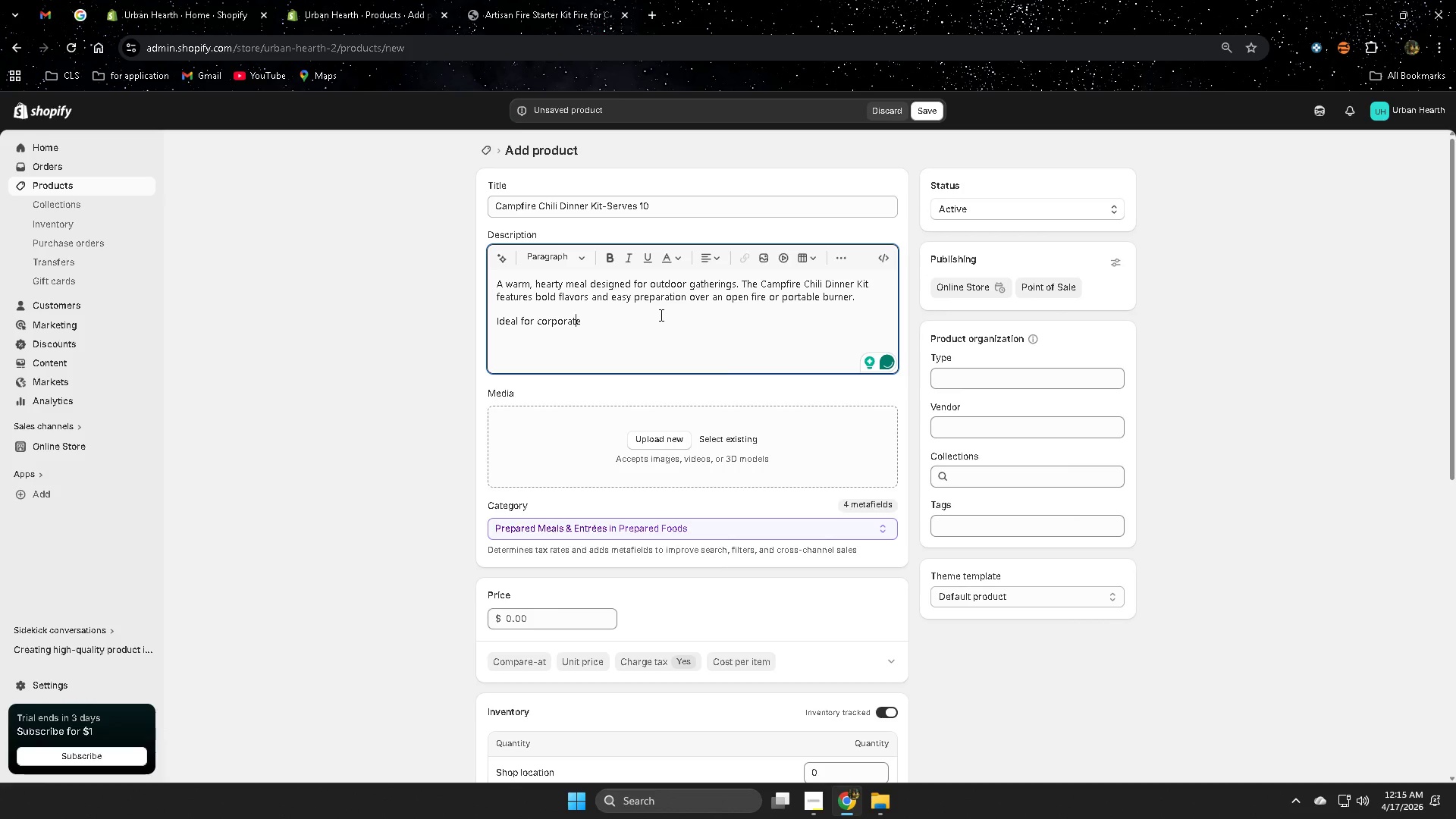 
key(ArrowRight)
 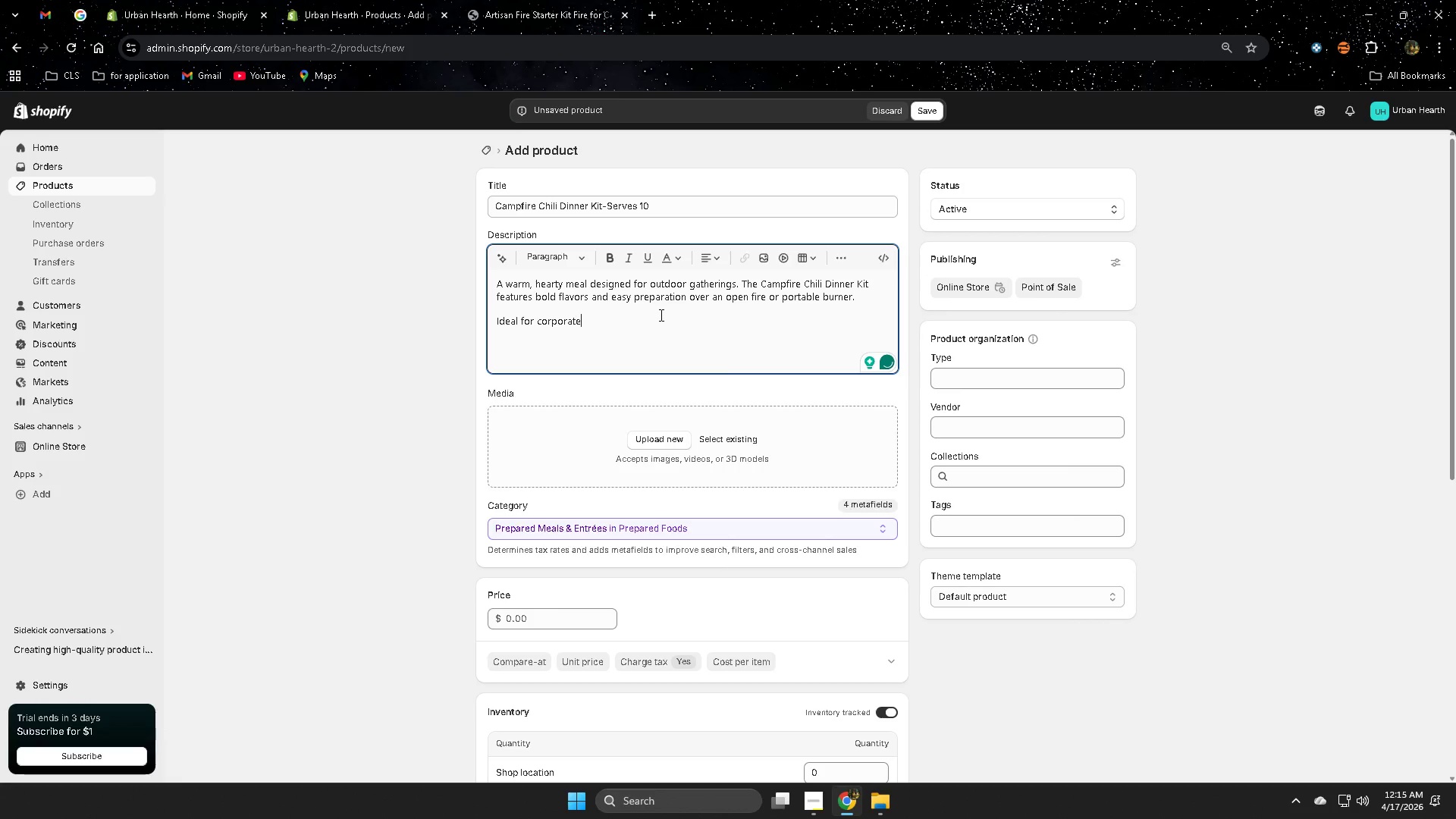 
key(ArrowRight)
 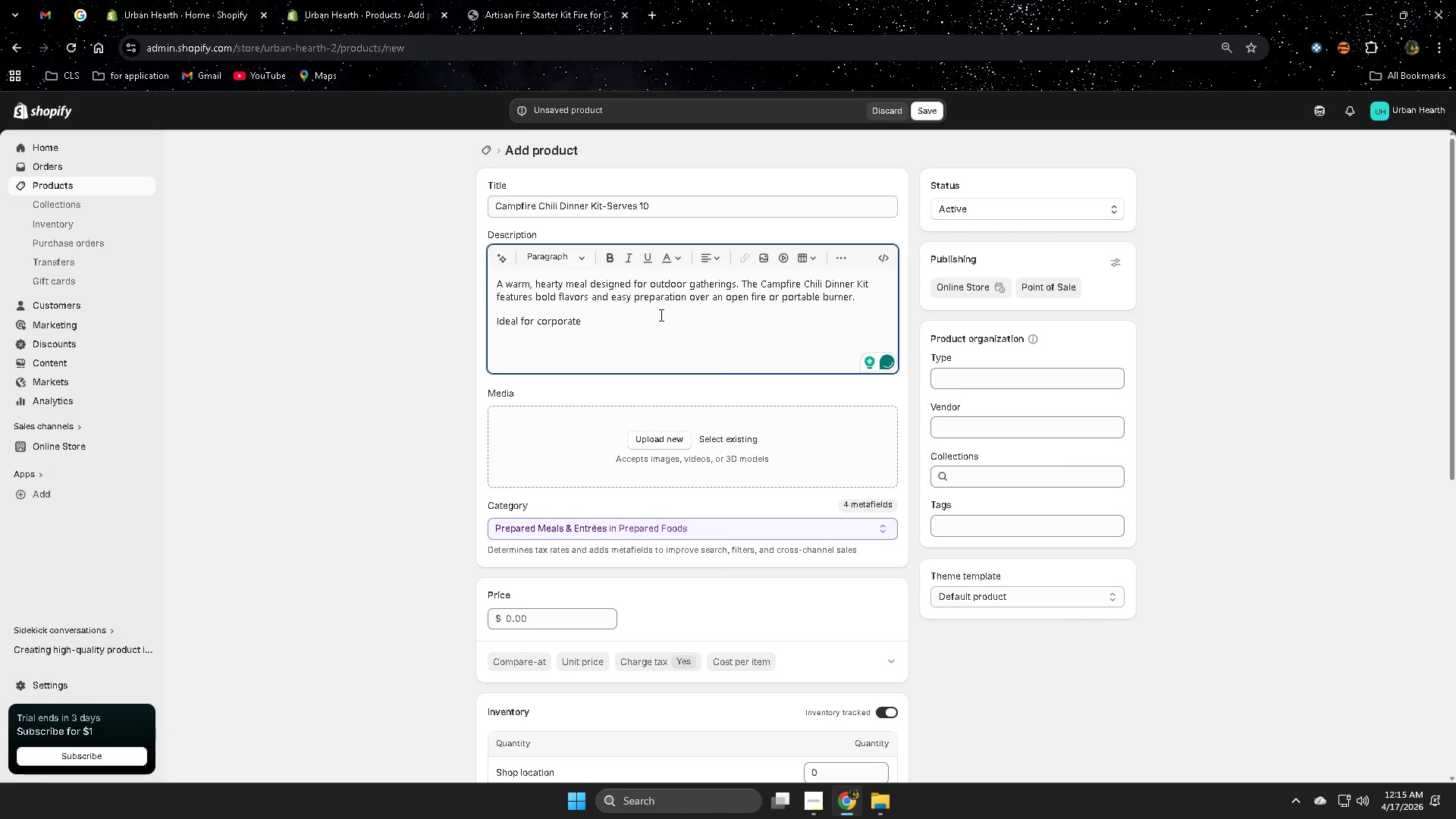 
key(Space)
 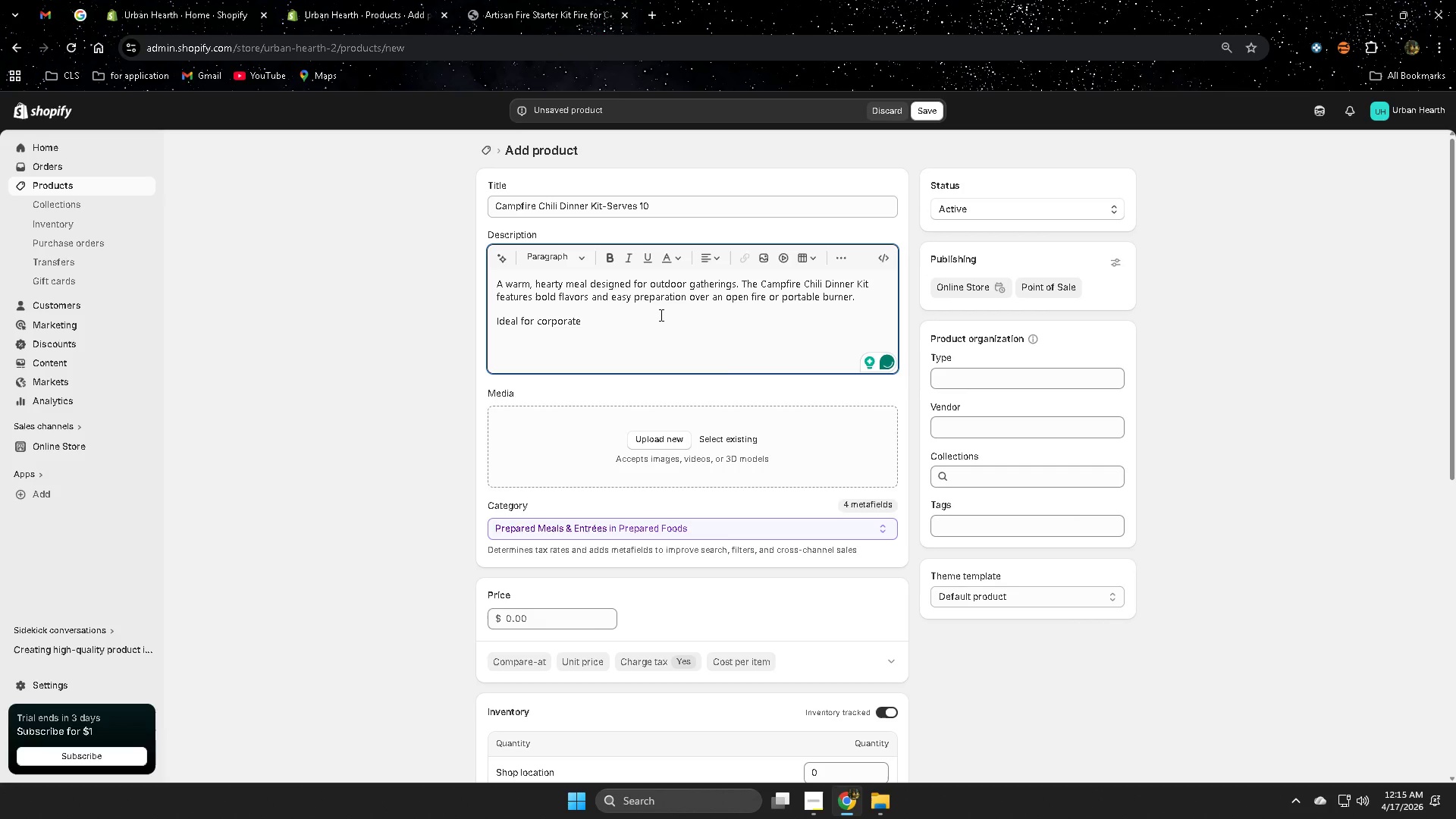 
type(retra)
key(Backspace)
type(eat )
key(Backspace)
type(s and outdoor leadership)
 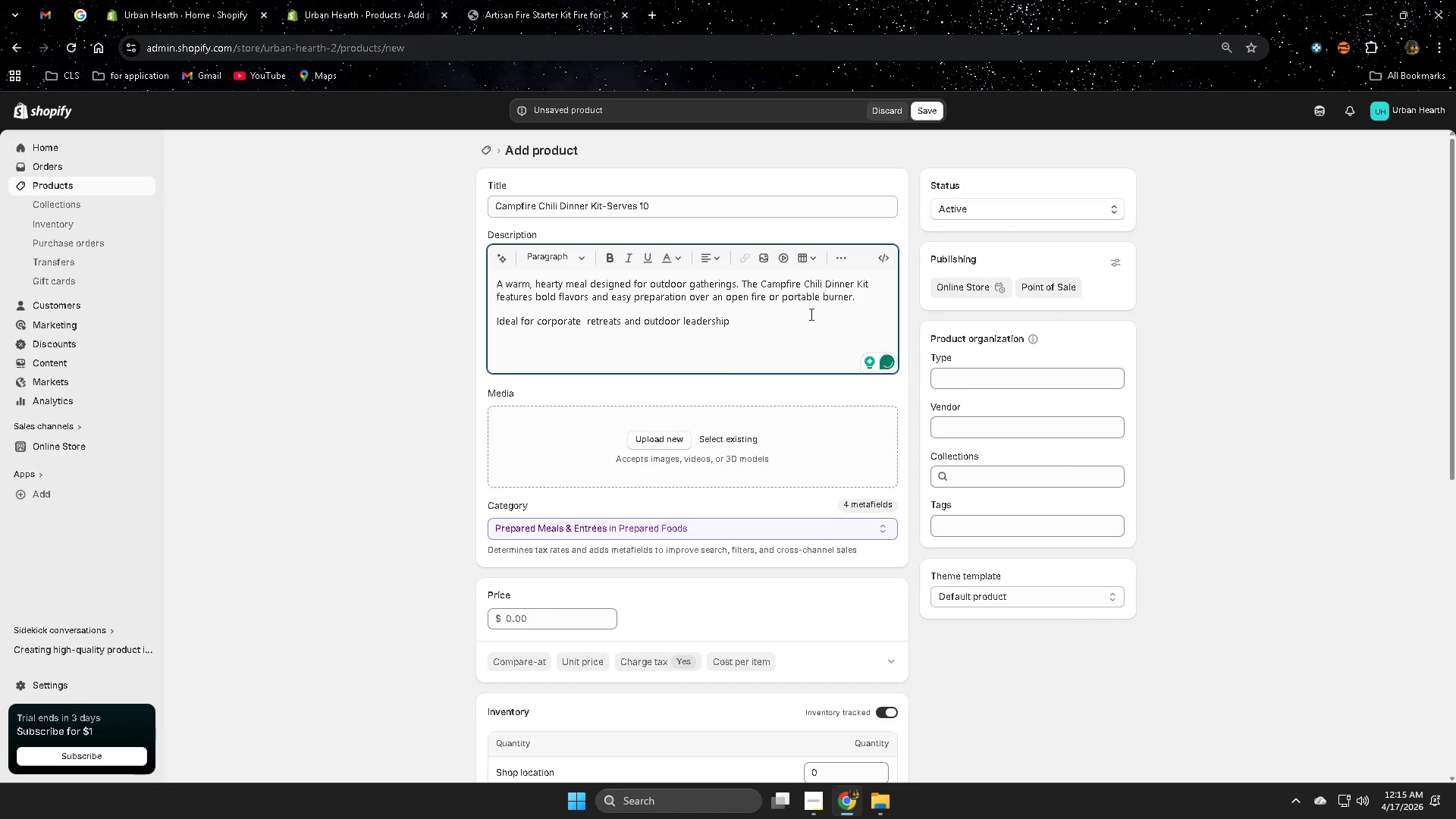 
left_click([764, 321])
 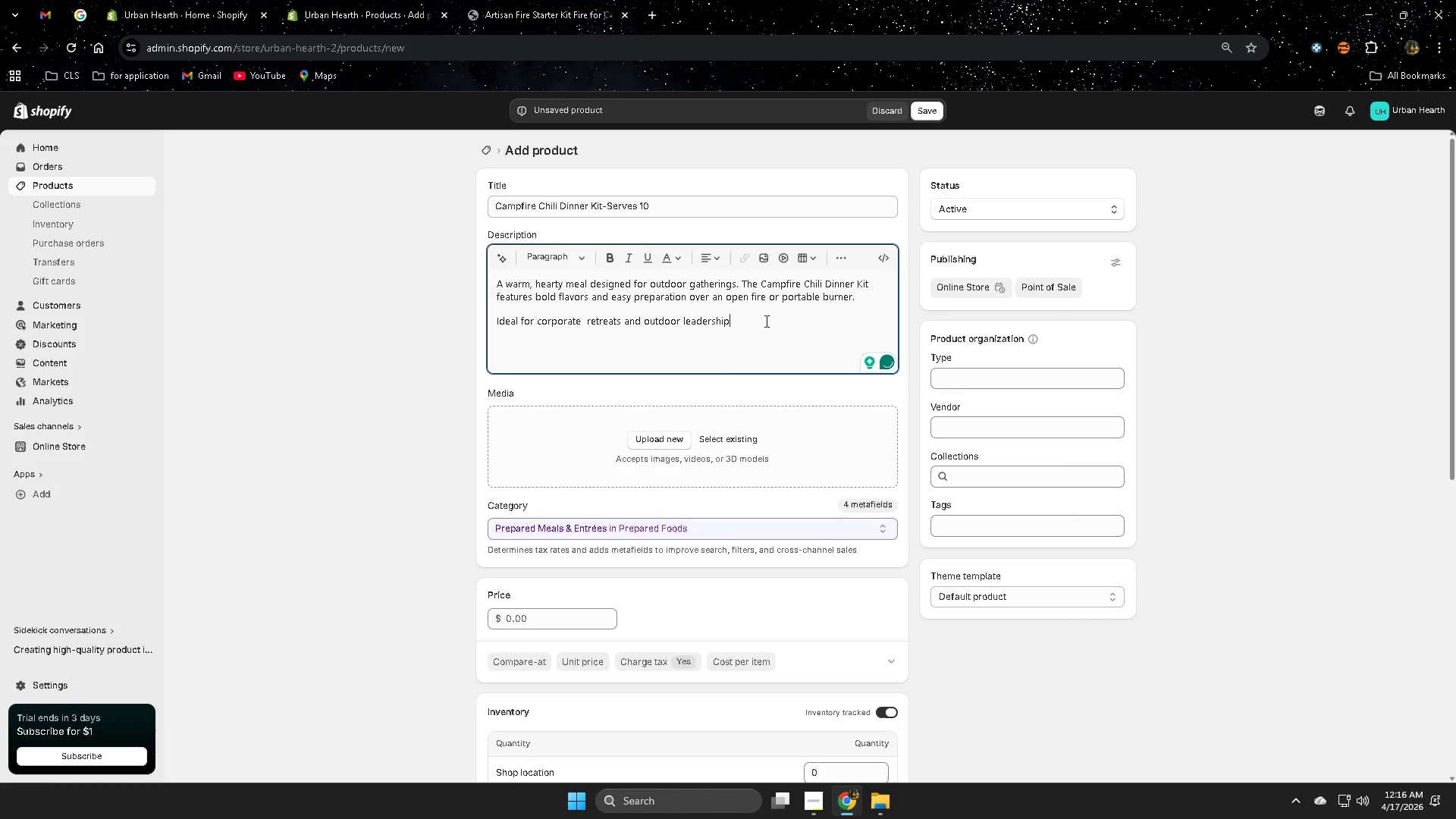 
type( summits.)
 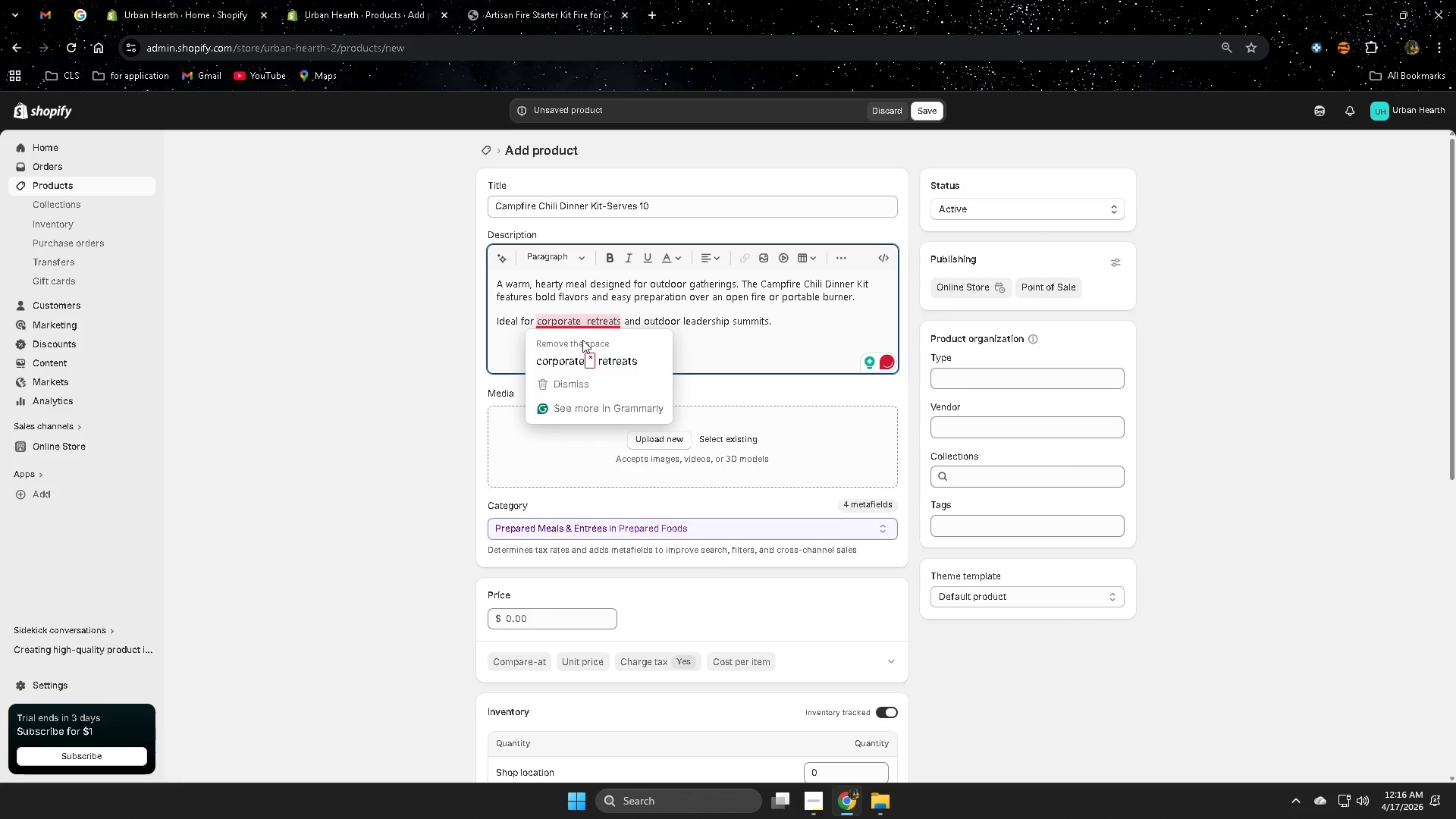 
left_click([782, 322])
 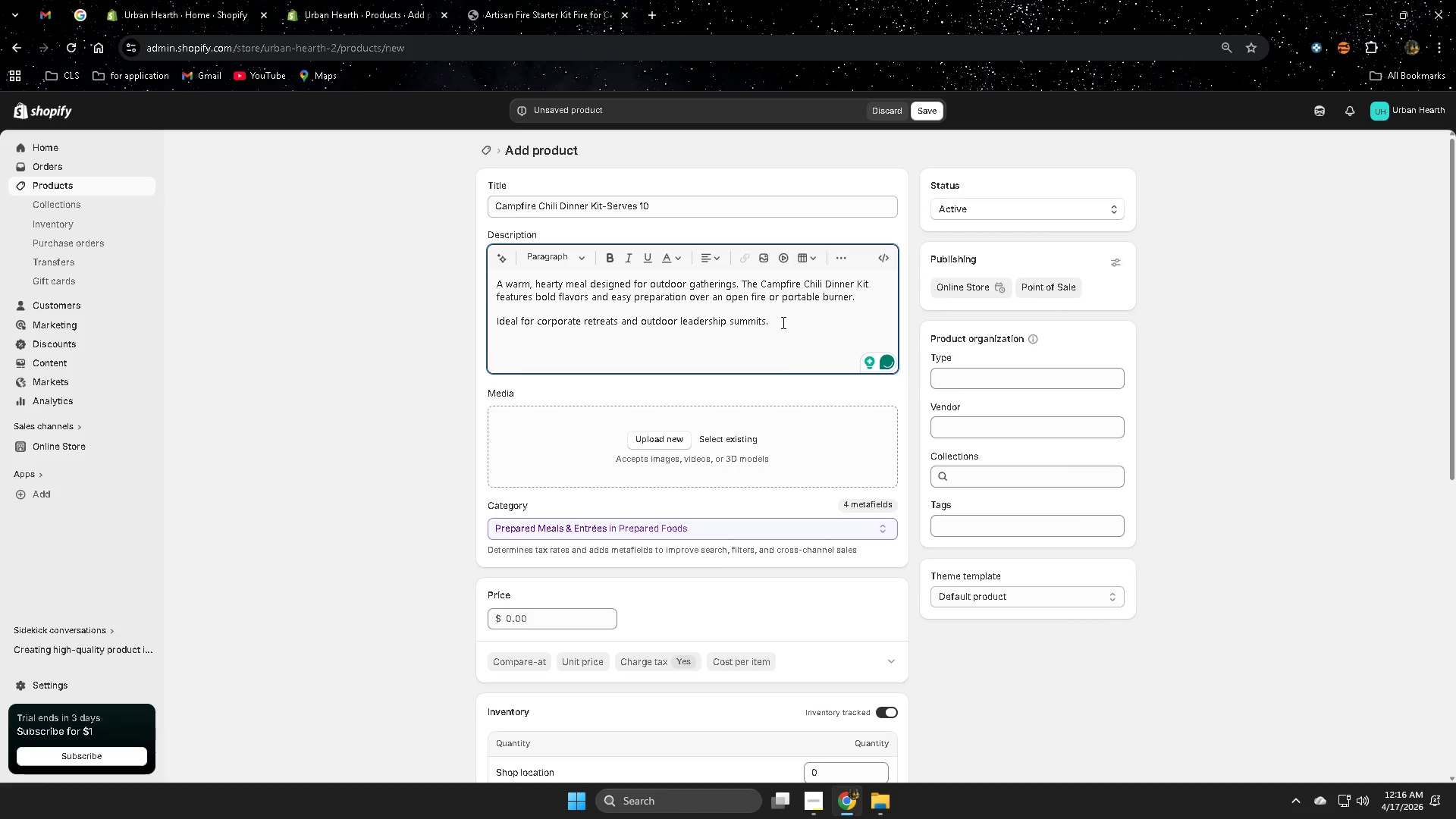 
key(Enter)
 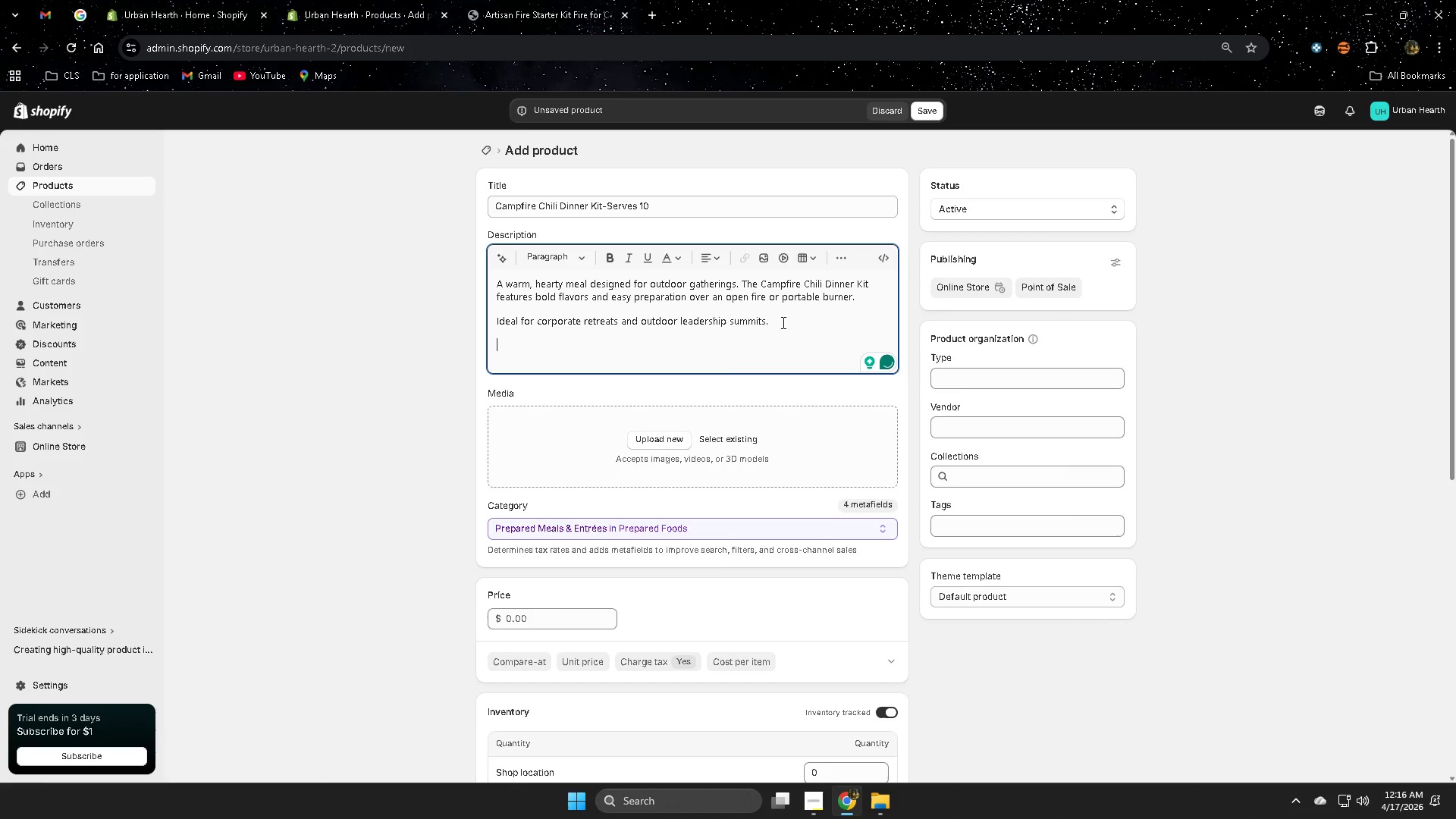 
type(What's )
 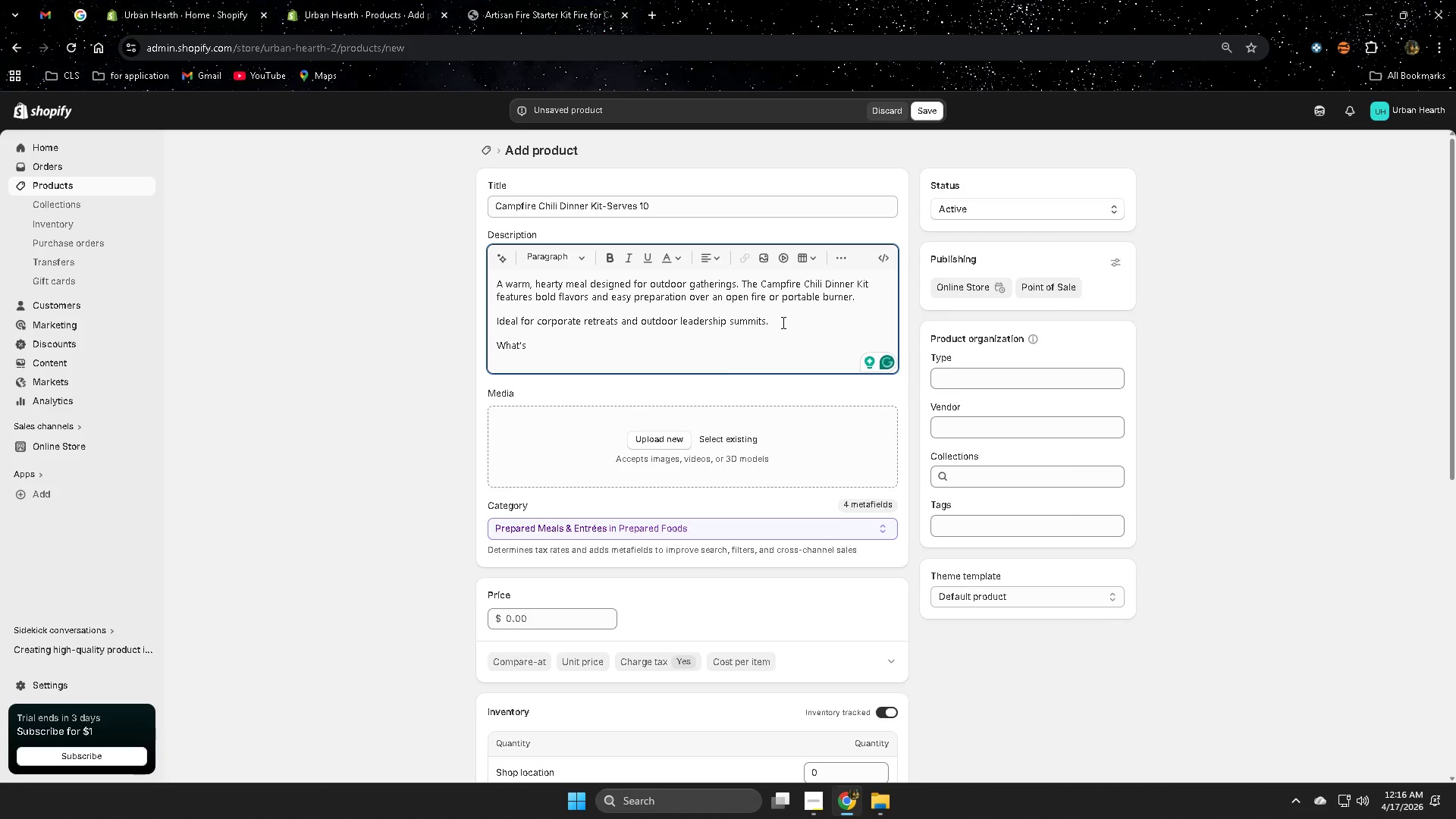 
wait(9.92)
 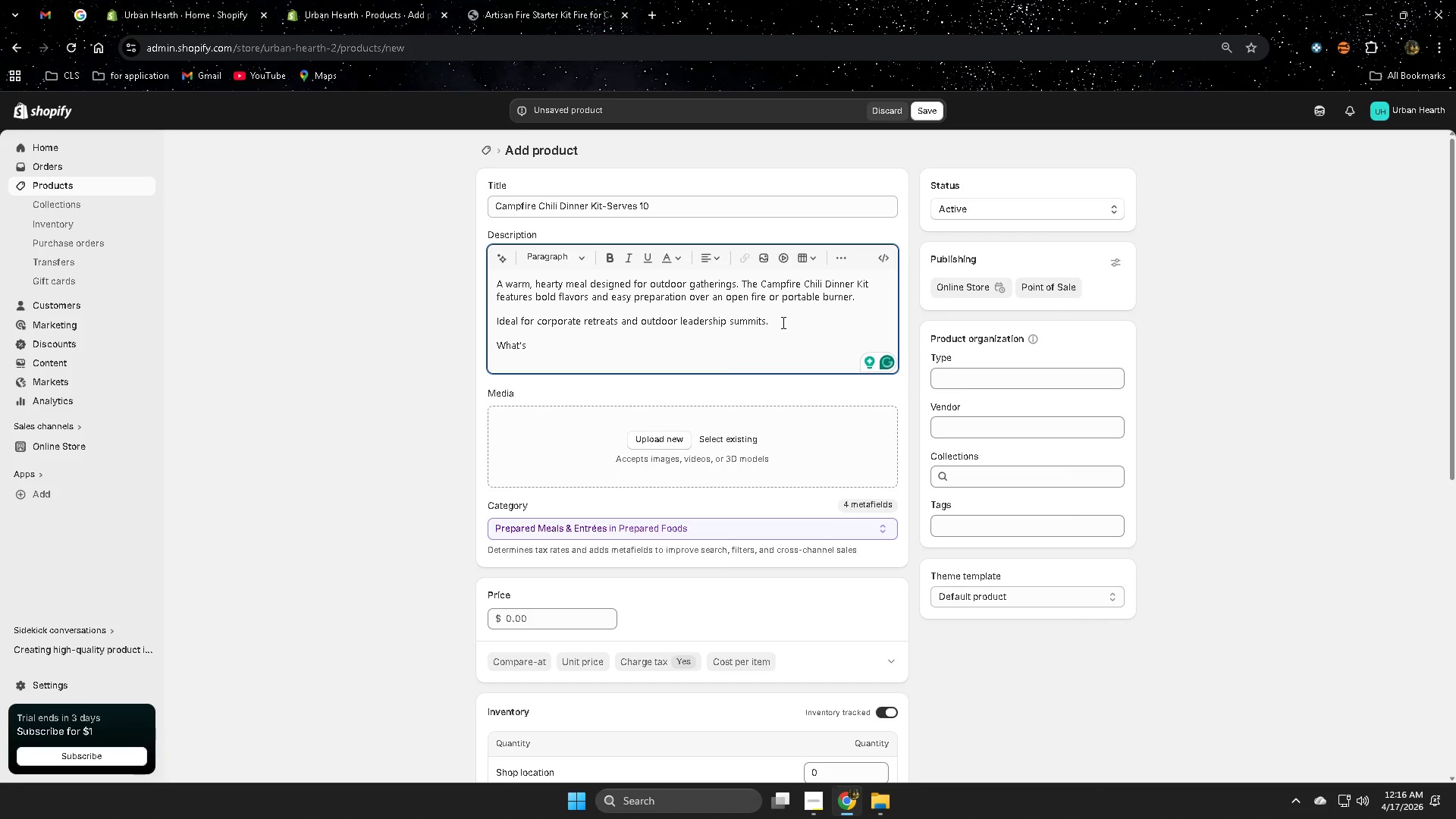 
type(o)
key(Backspace)
type(in)
key(Backspace)
key(Backspace)
type(Included)
 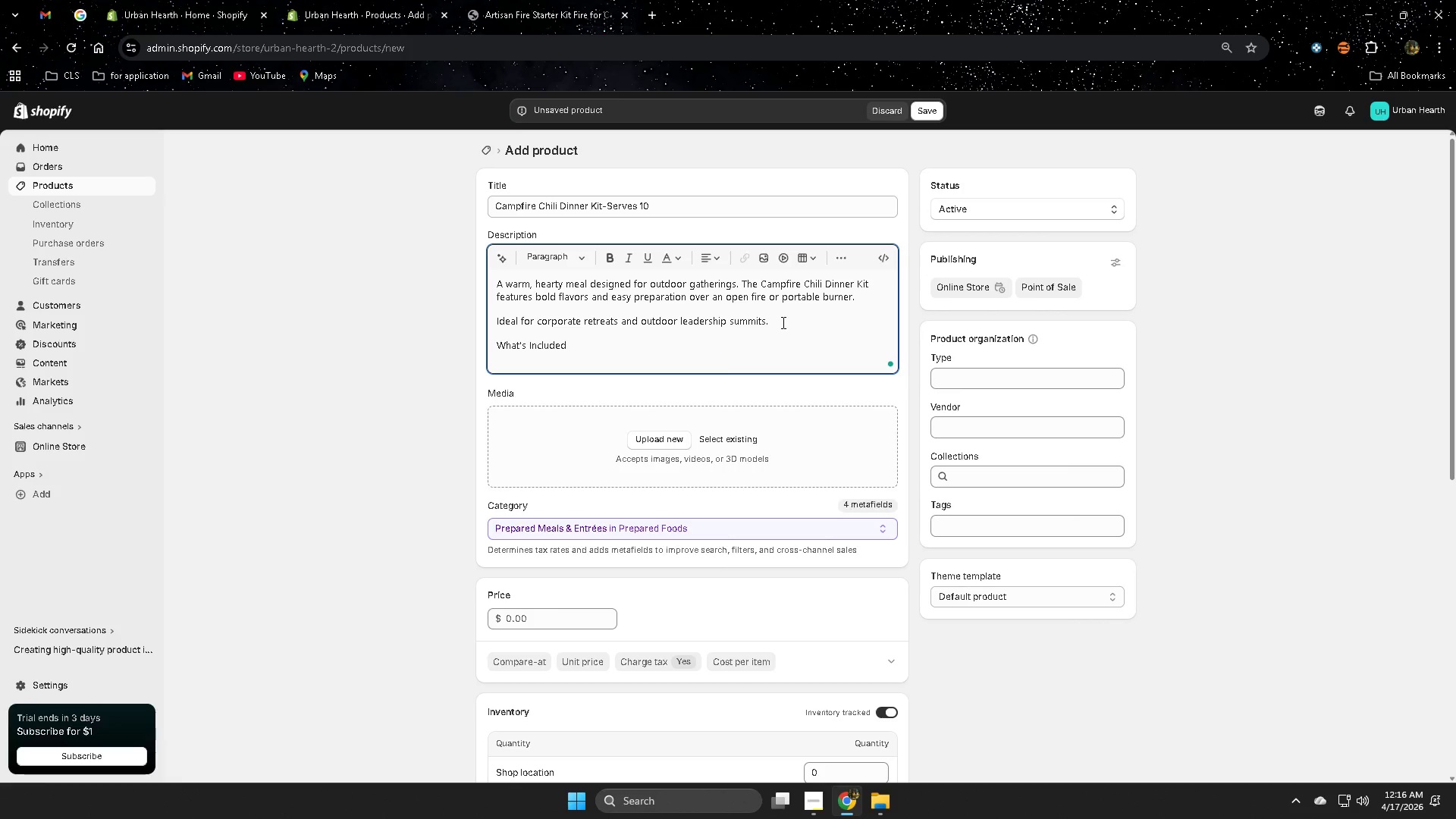 
left_click([500, 347])
 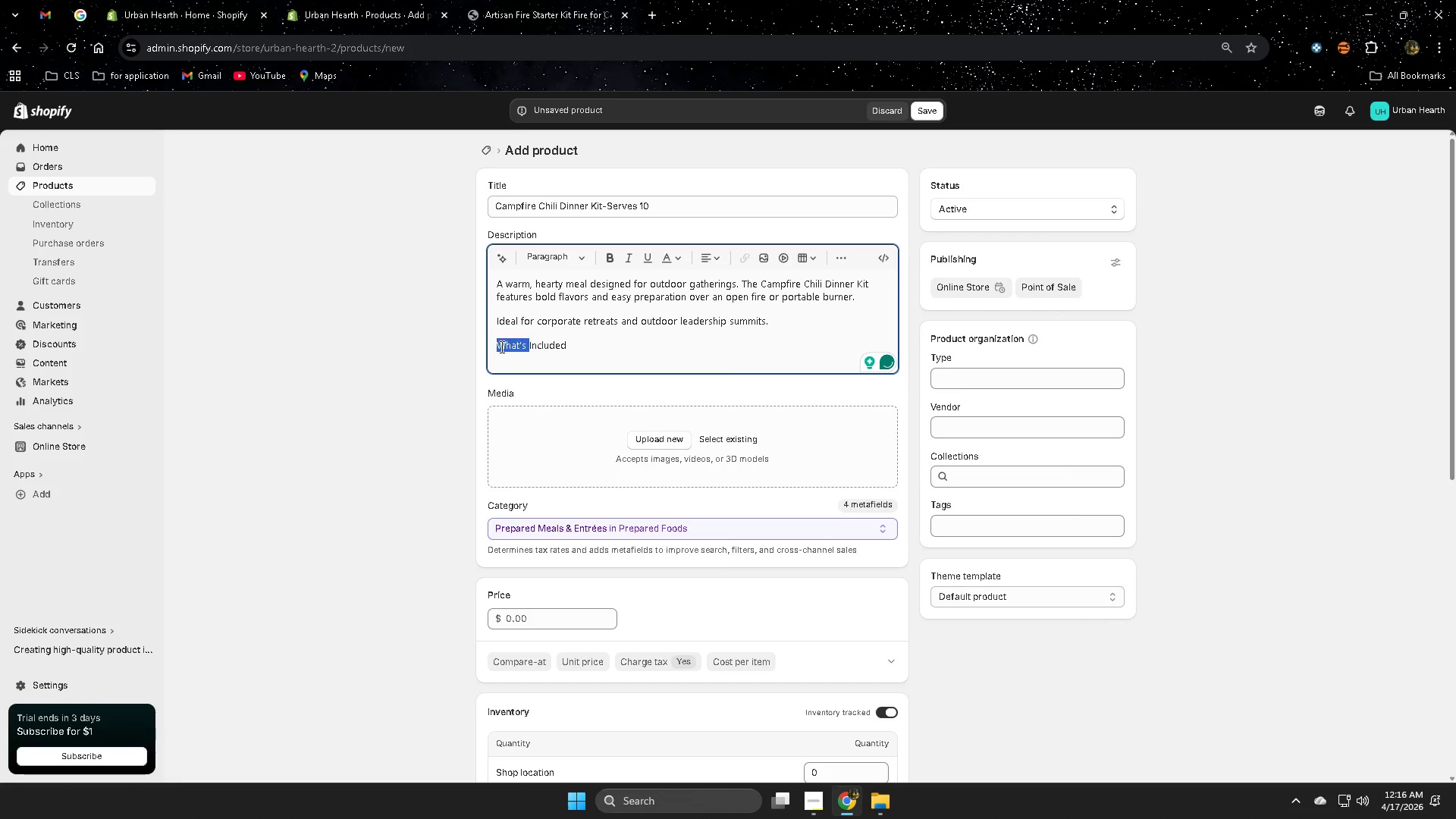 
left_click_drag(start_coordinate=[500, 347], to_coordinate=[551, 343])
 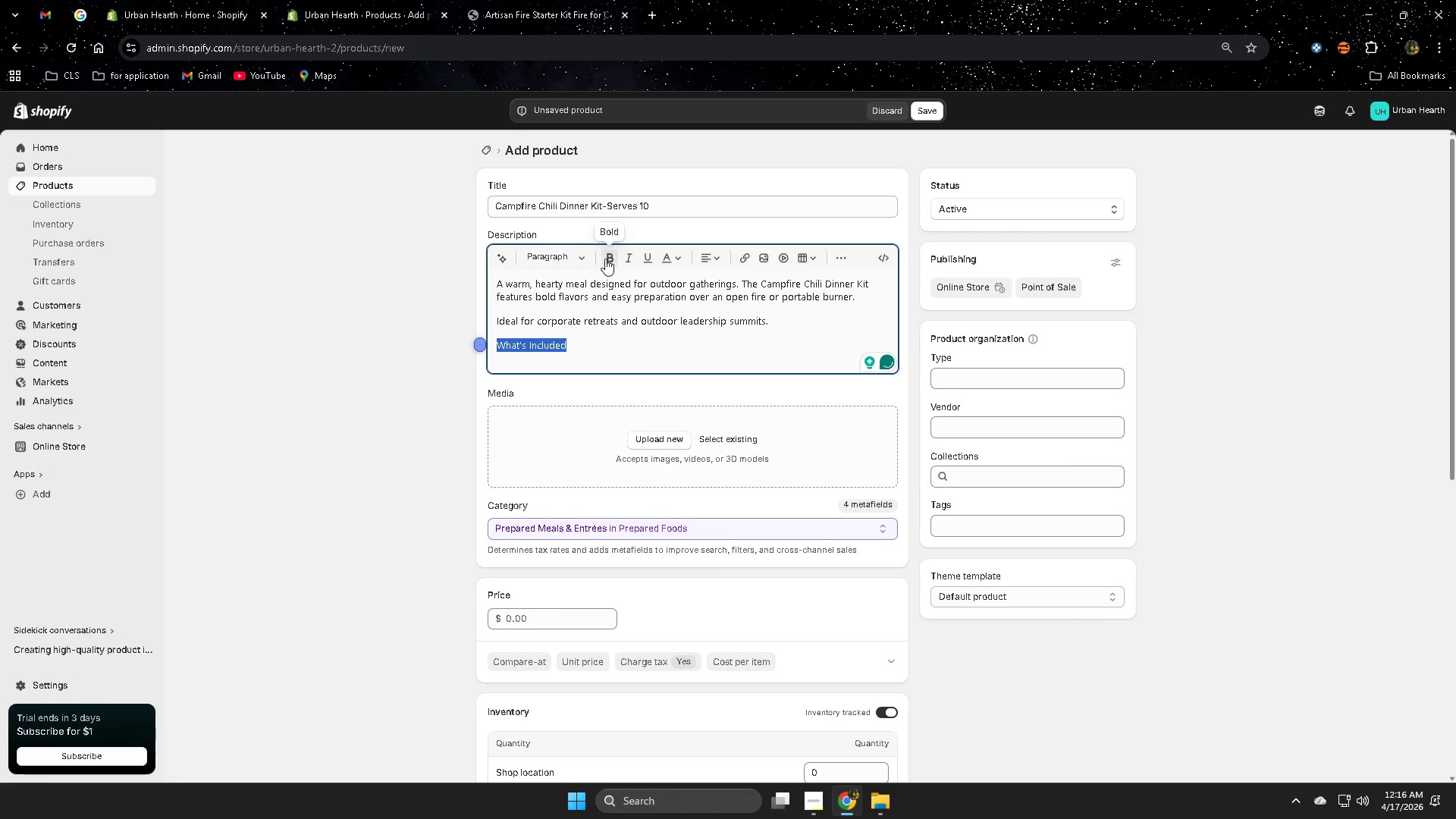 
left_click([605, 259])
 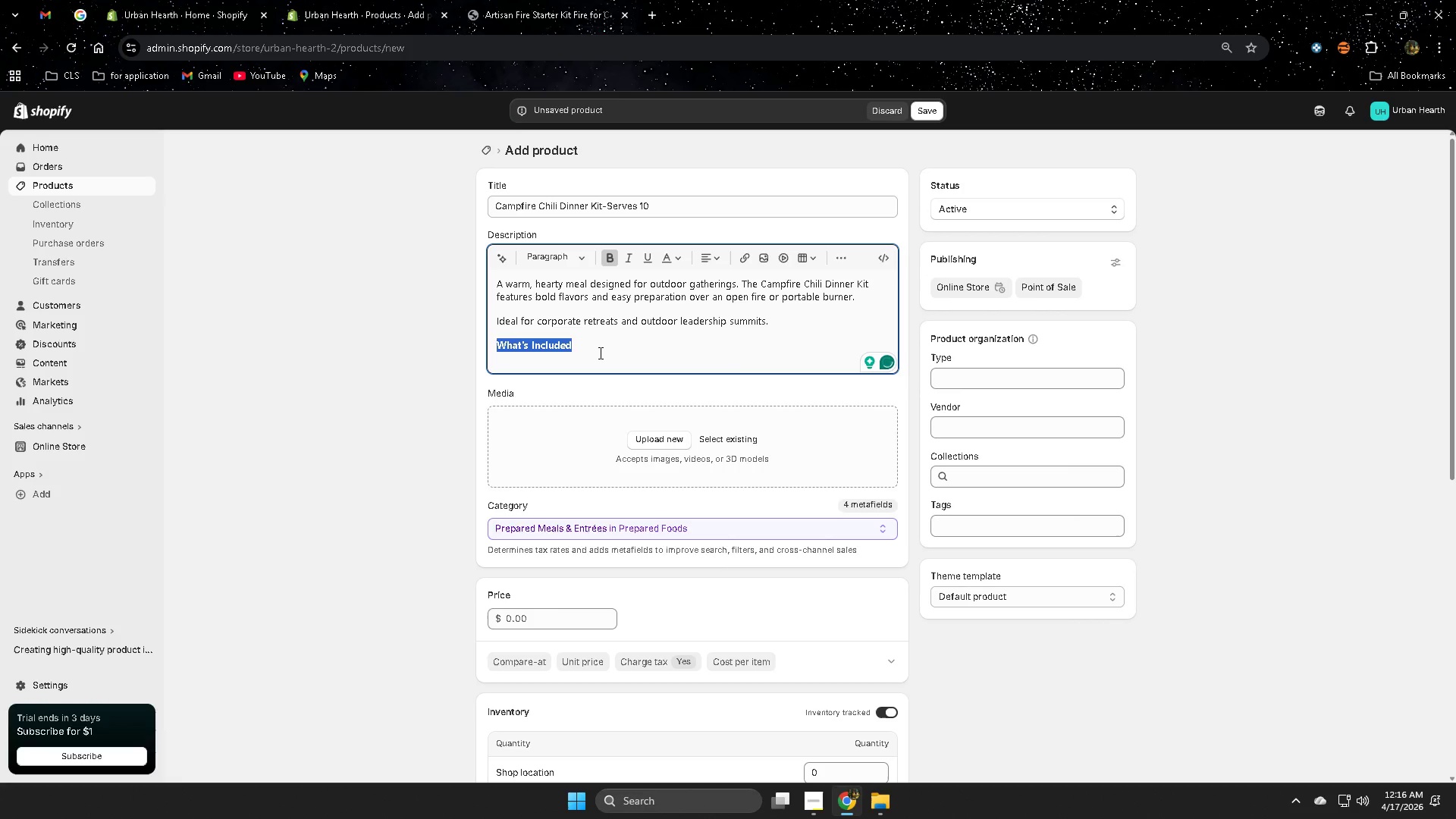 
left_click([602, 347])
 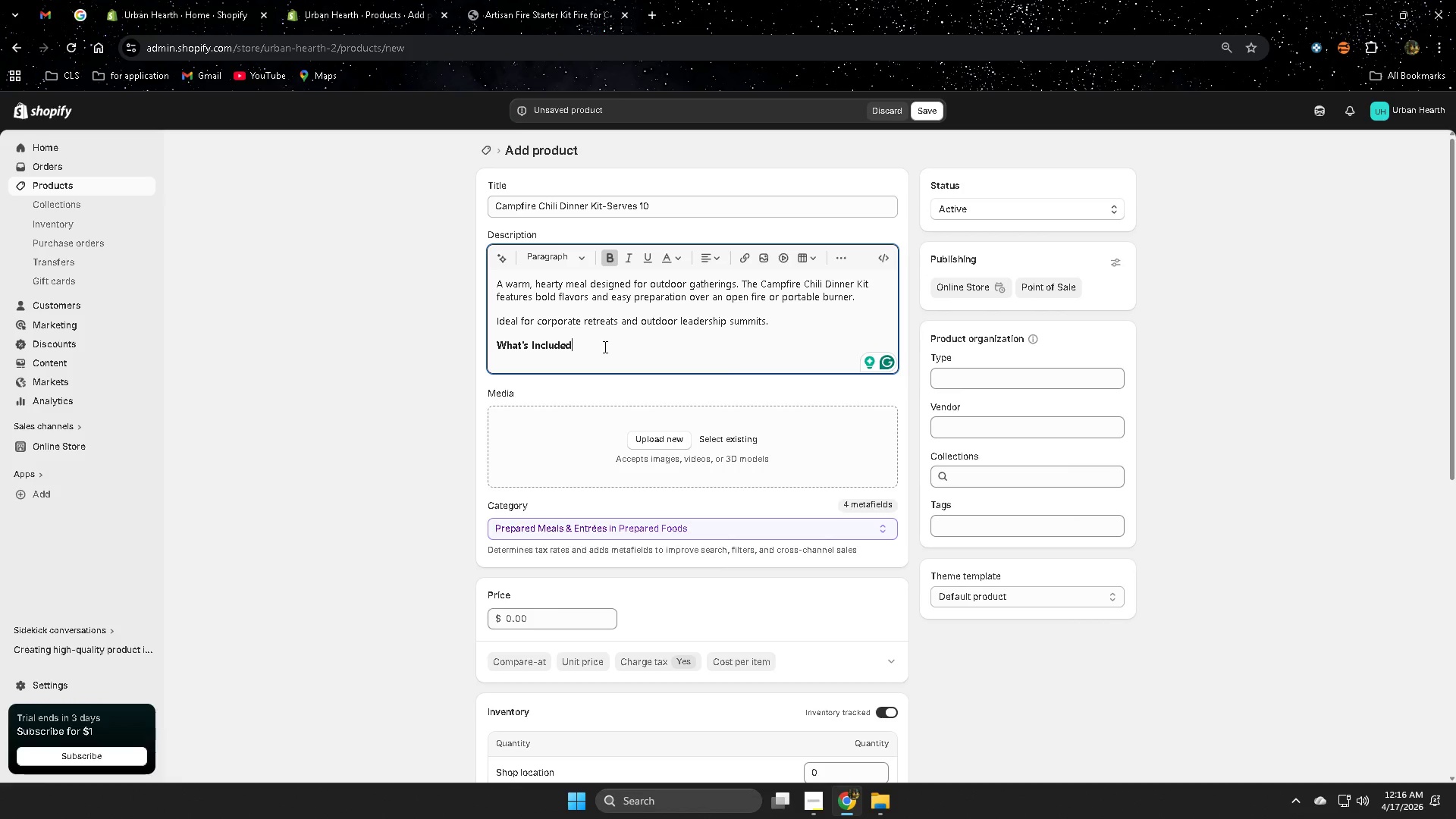 
key(Enter)
 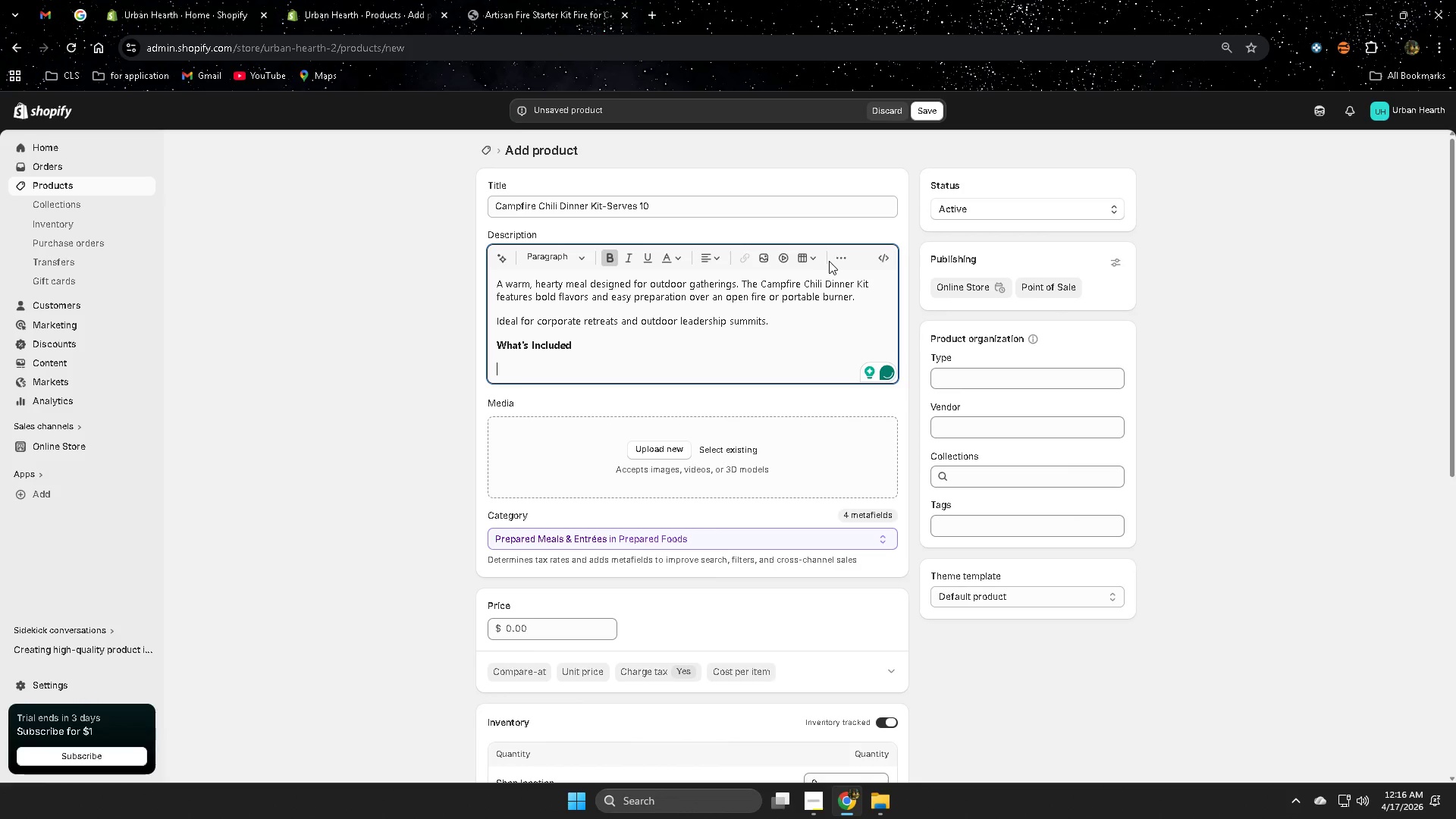 
left_click([587, 343])
 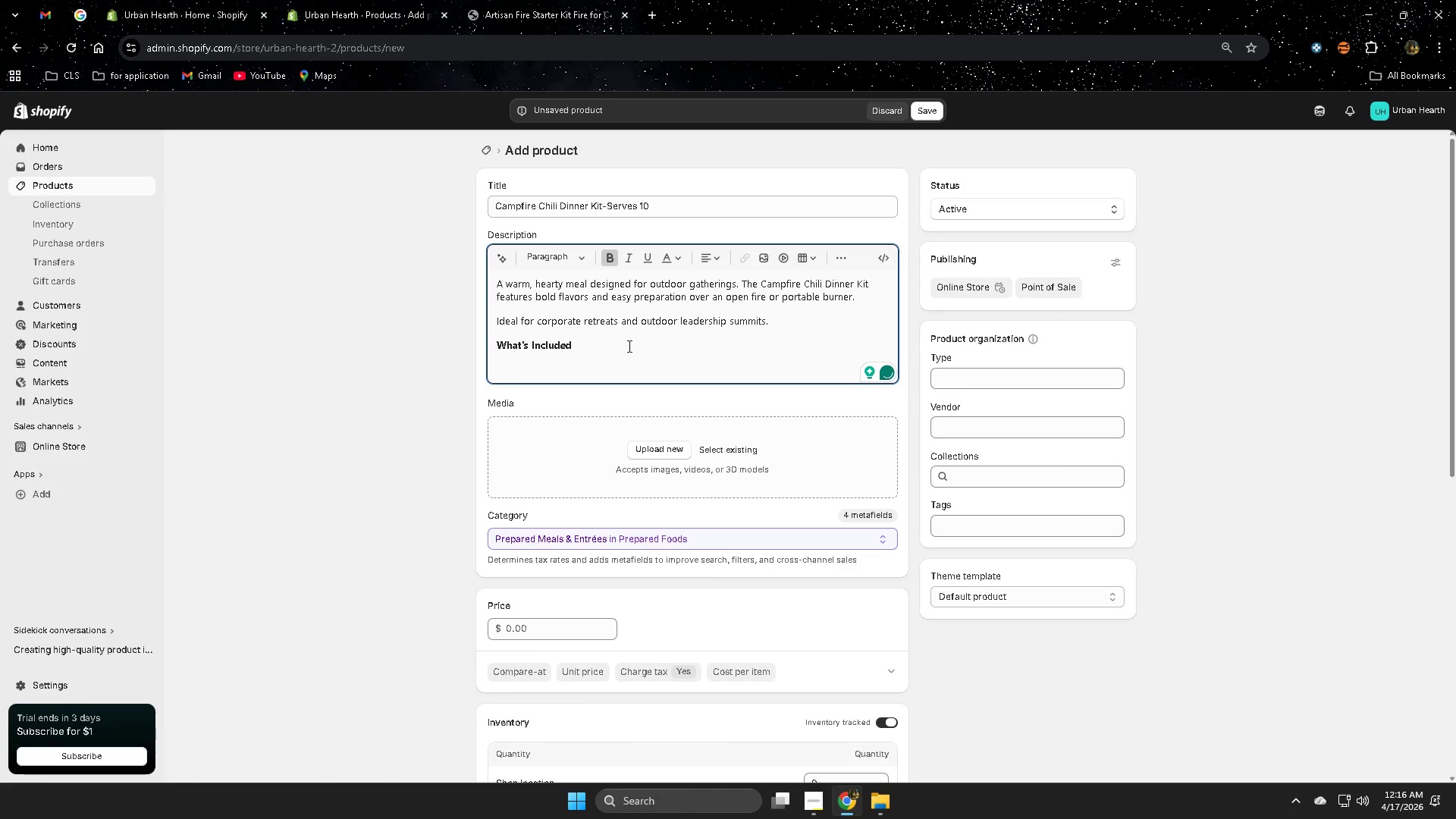 
left_click([621, 350])
 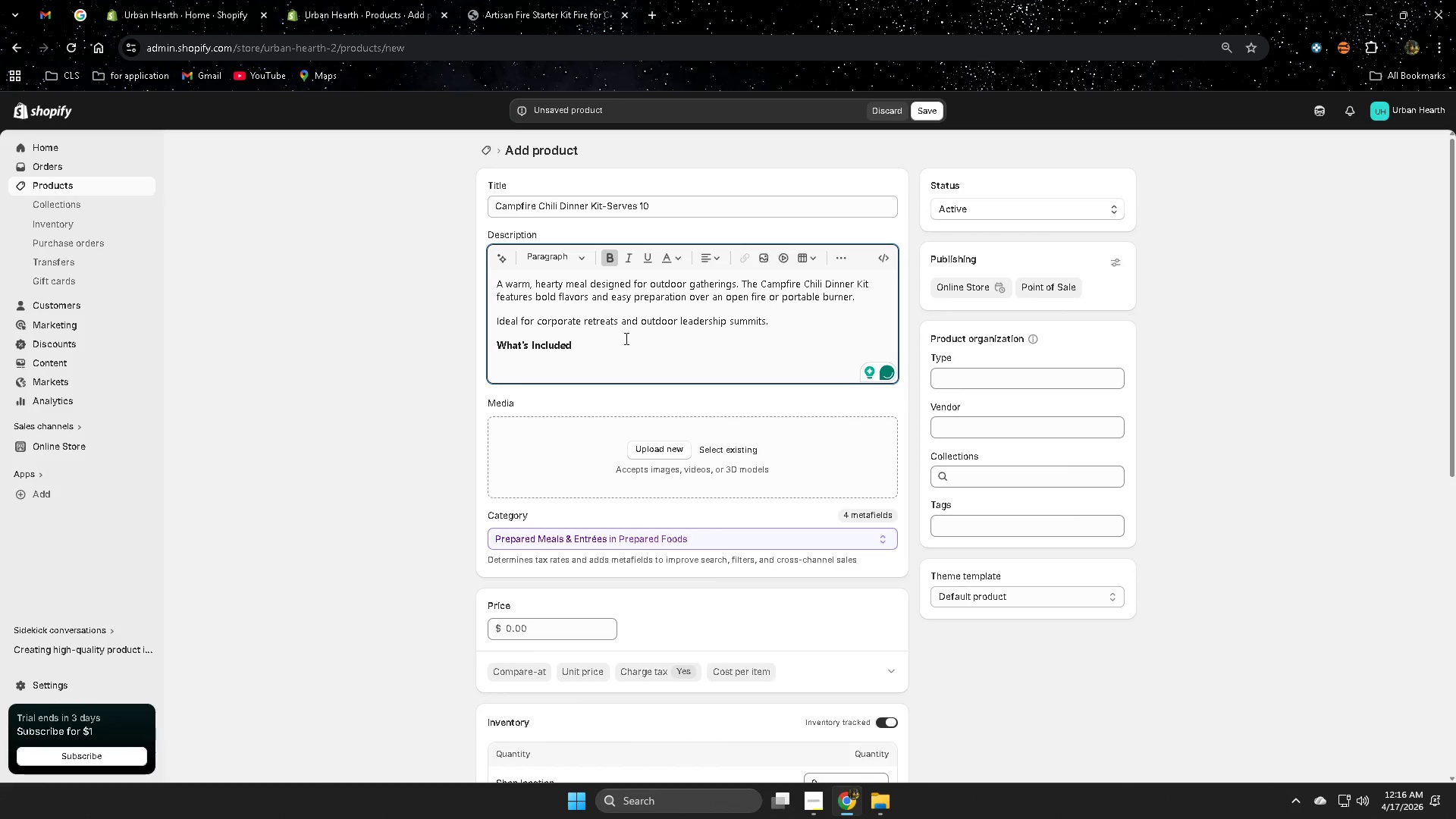 
key(Enter)
 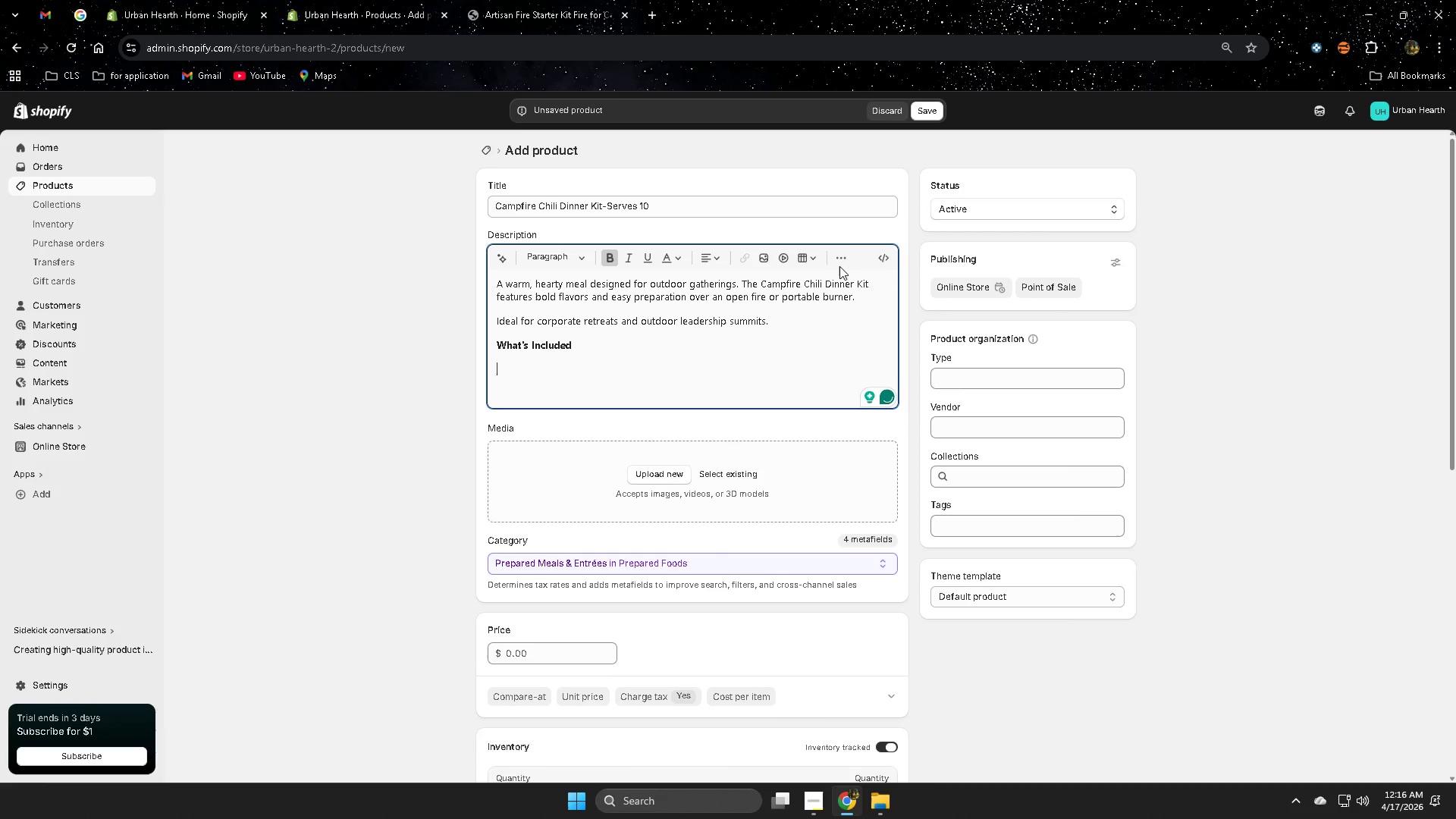 
left_click([846, 260])
 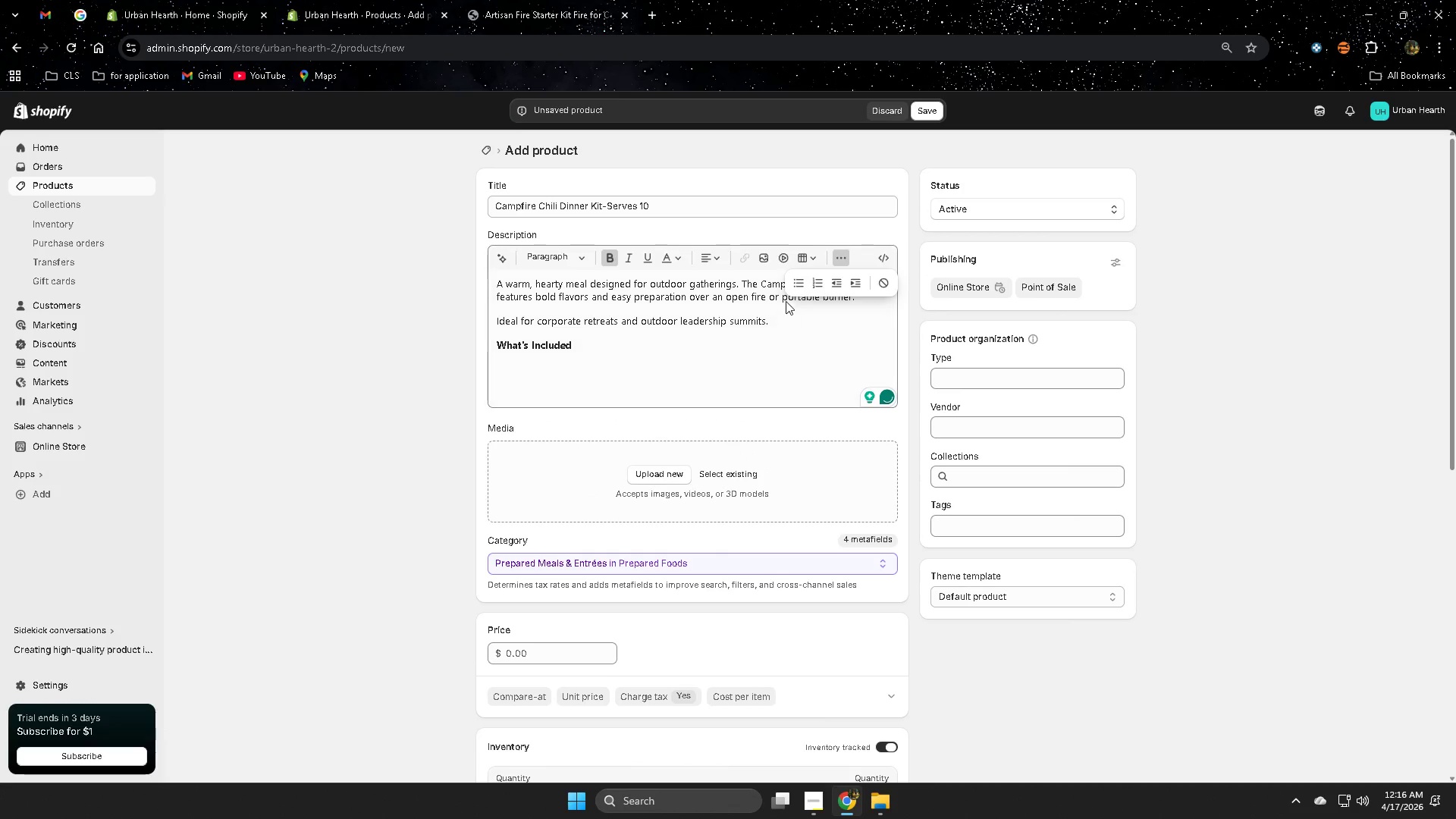 
left_click([796, 282])
 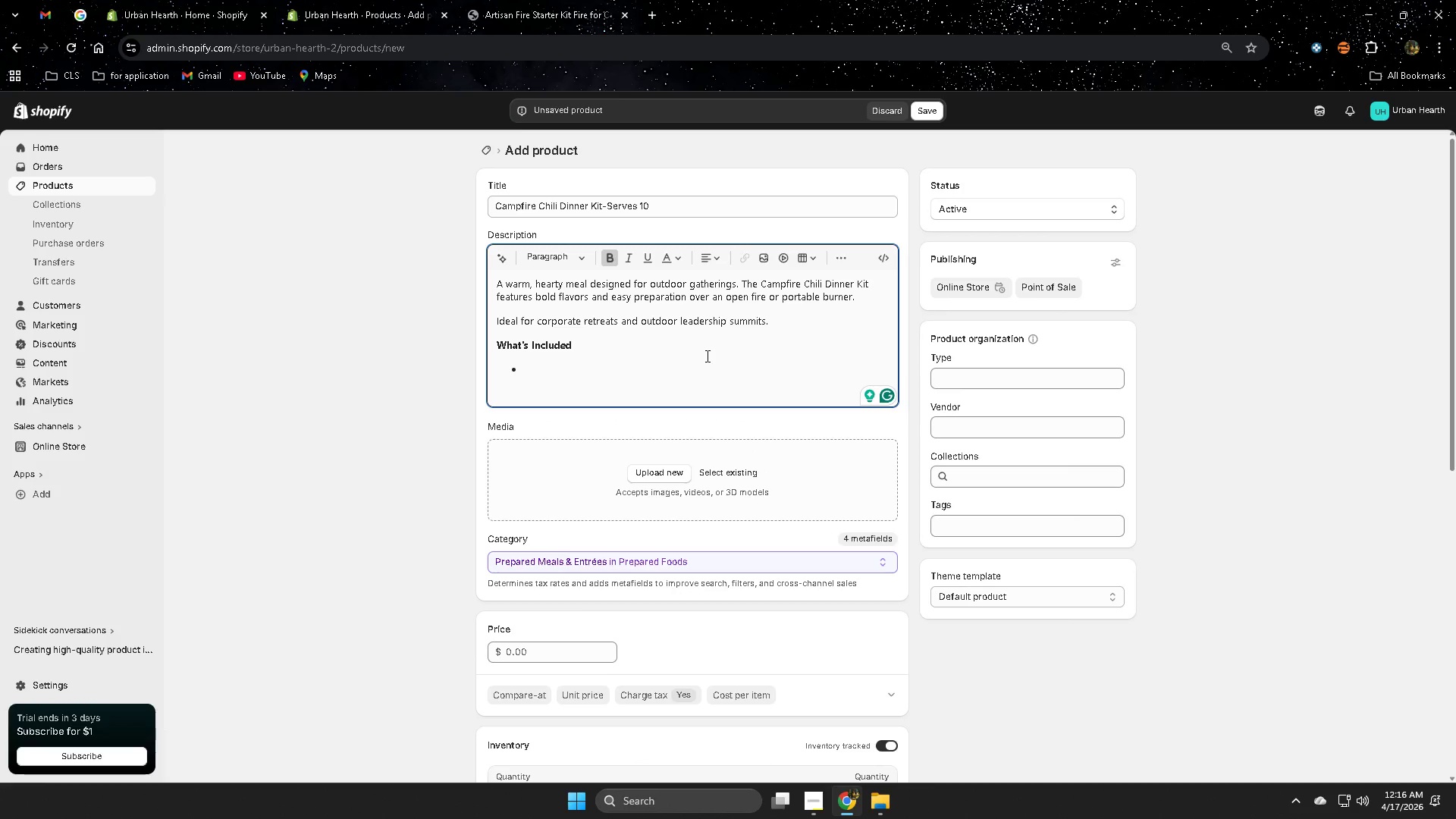 
left_click([606, 262])
 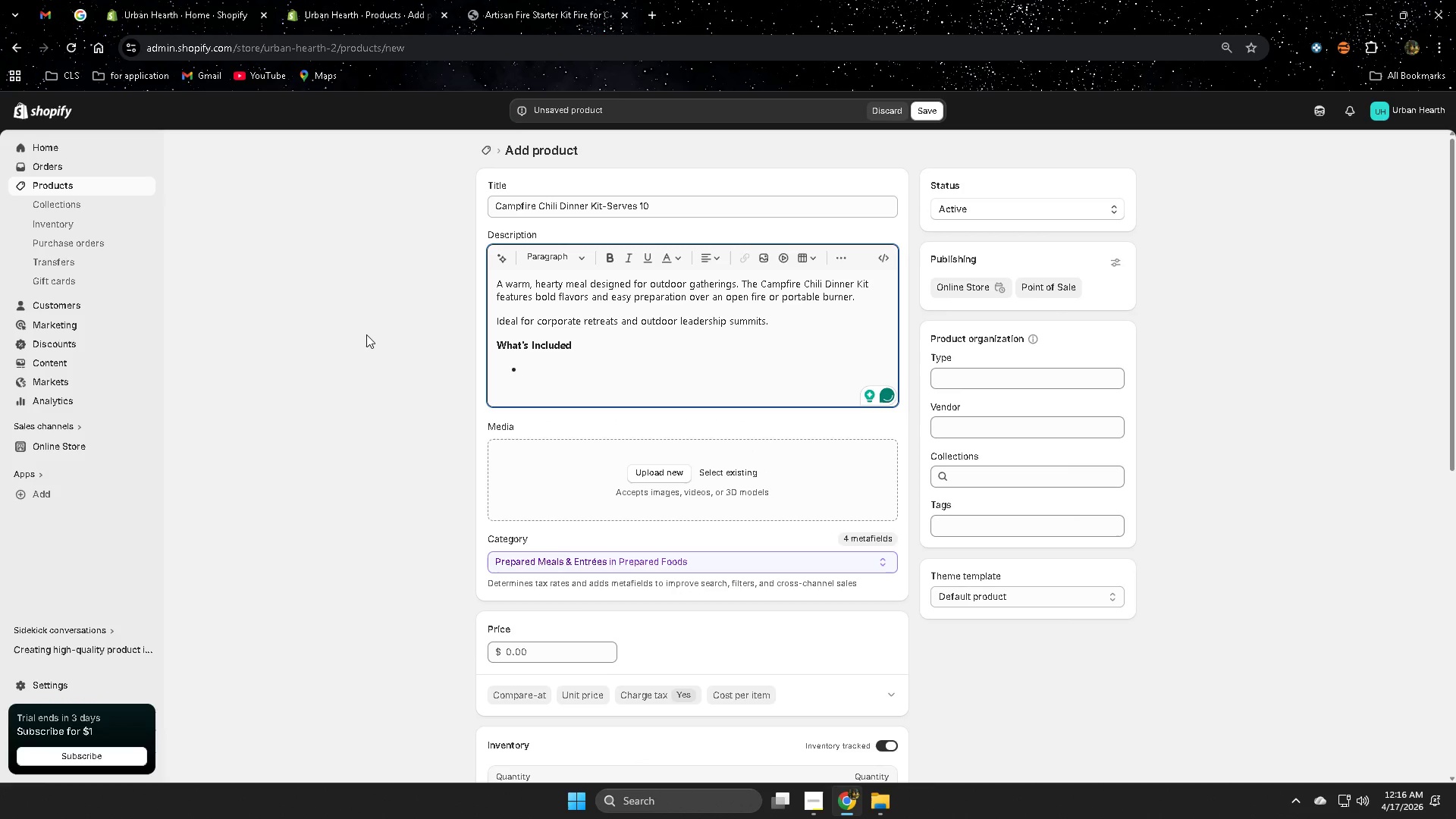 
type(Signature C)
key(Backspace)
type(cji)
key(Backspace)
key(Backspace)
type(hili seasoning blend)
 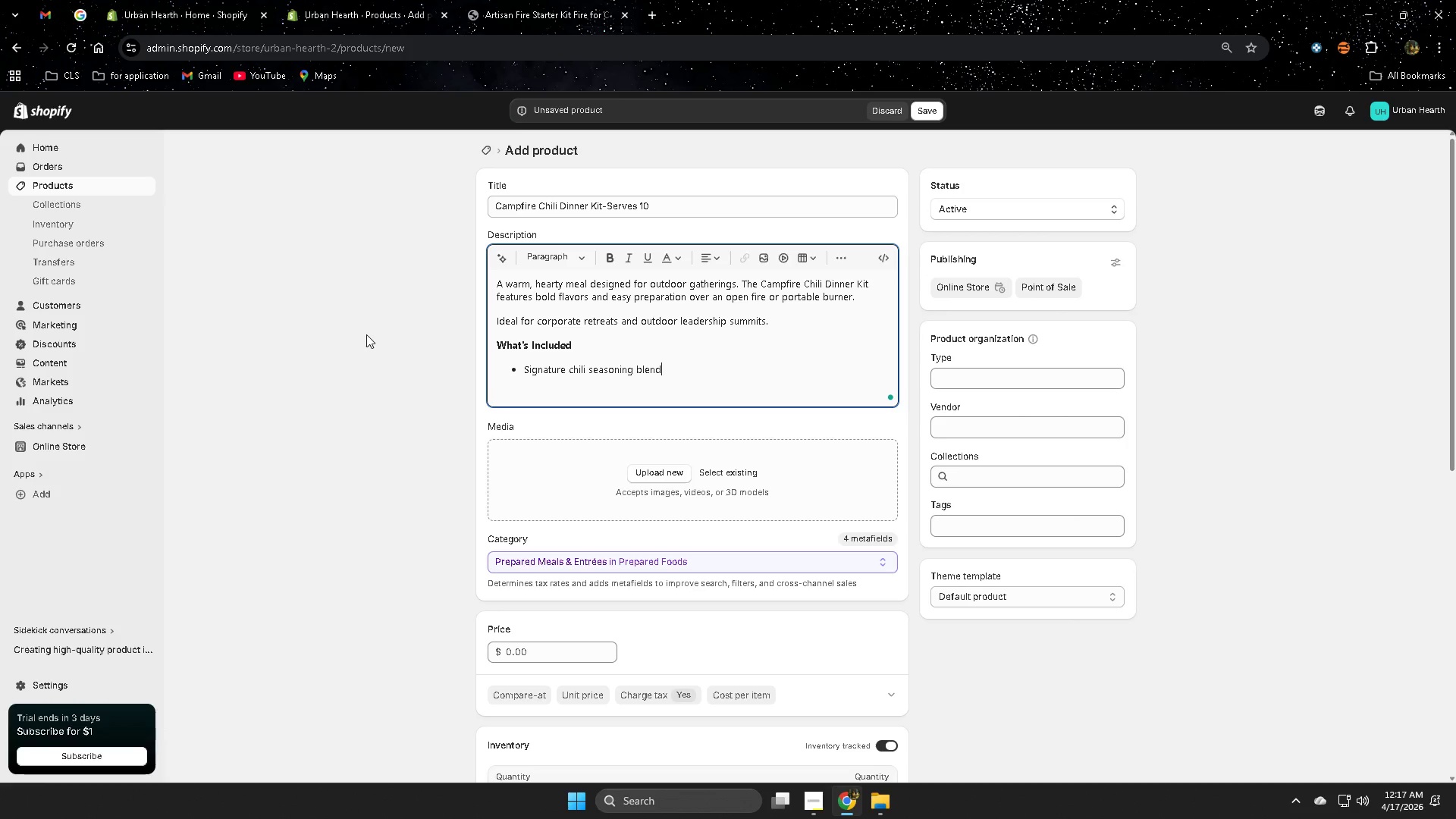 
key(Enter)
 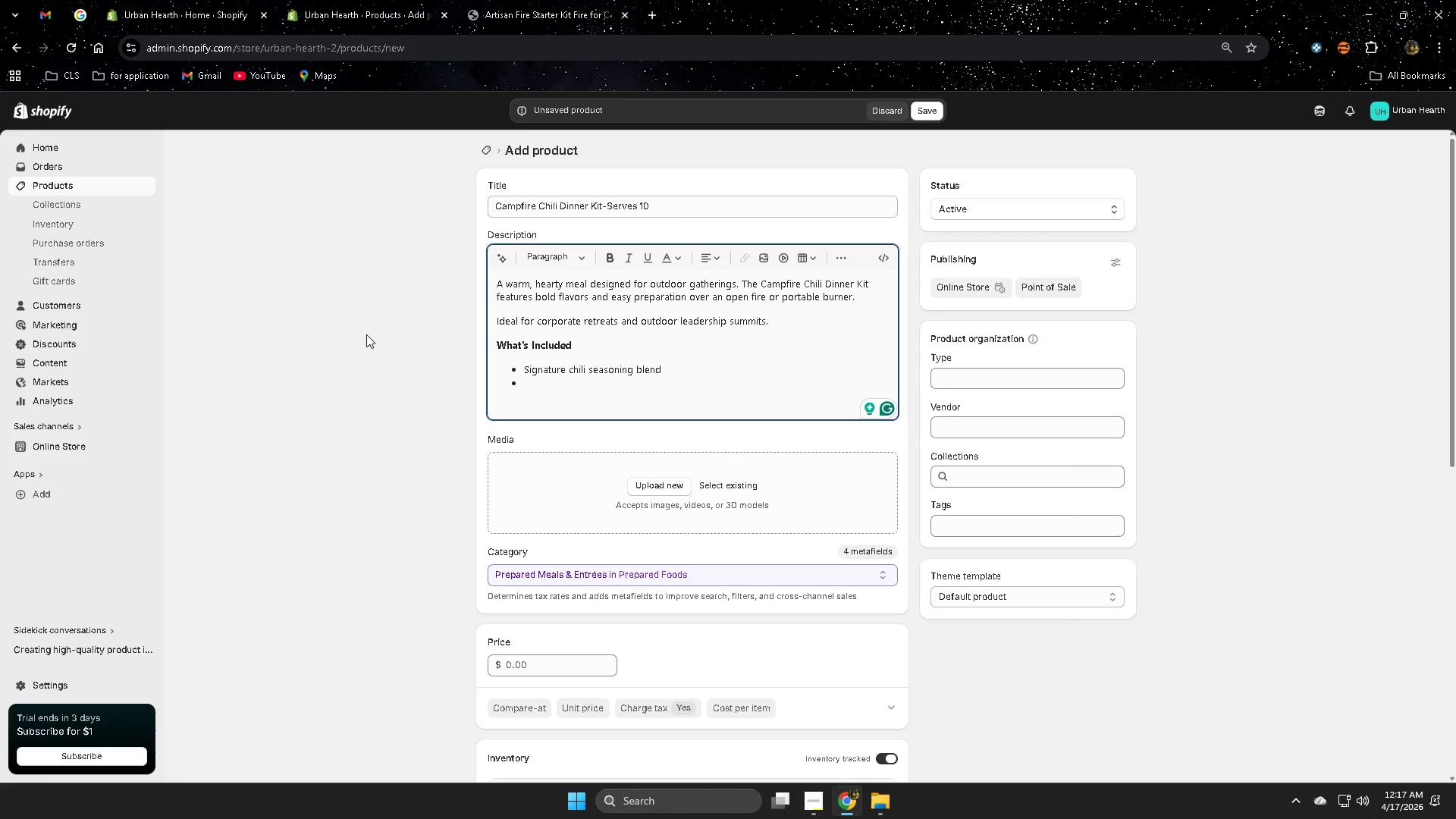 
wait(10.25)
 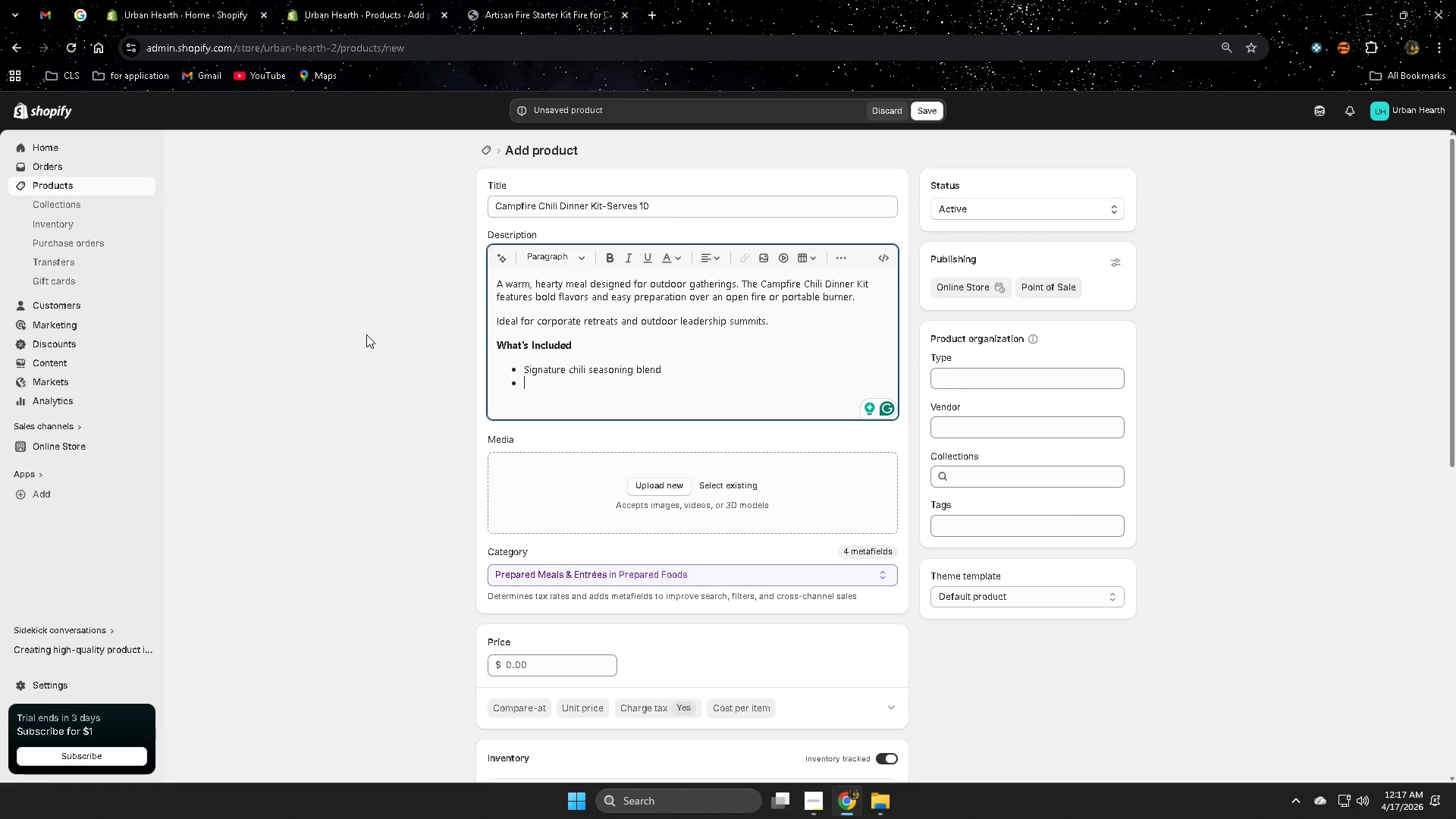 
type(Premium dried beans)
 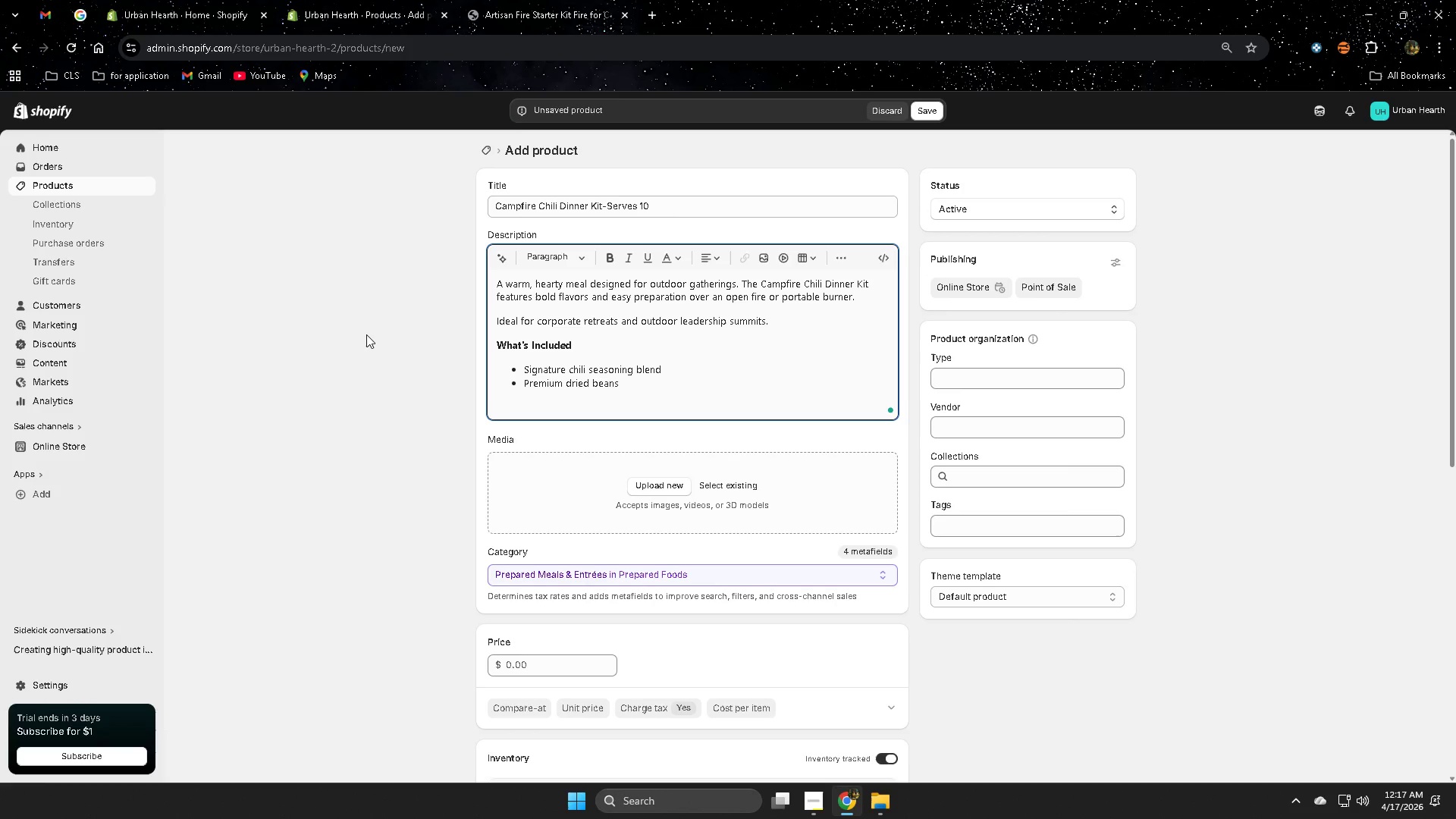 
key(Enter)
 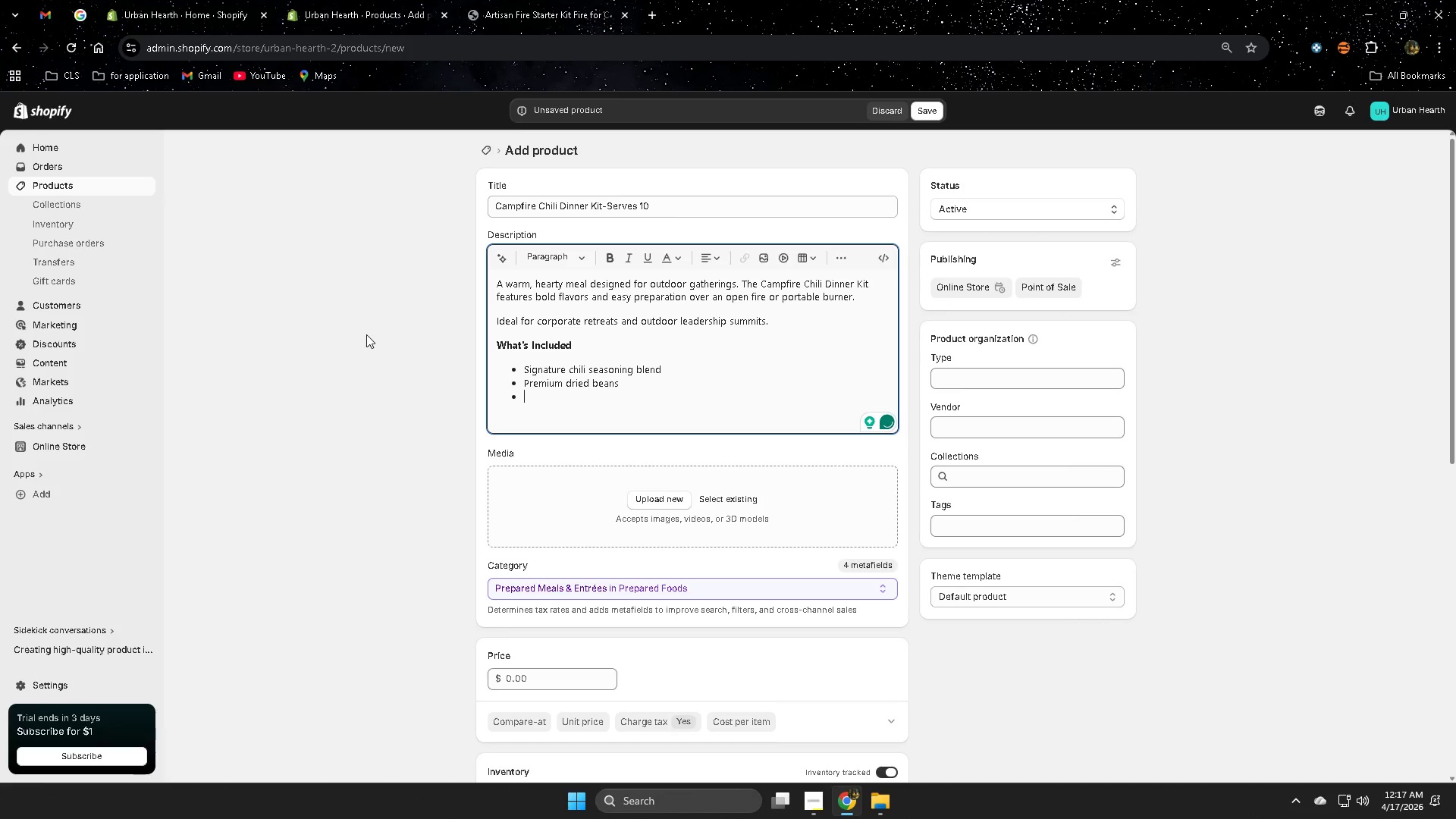 
type(Fire-re)
key(Backspace)
type(oasti)
key(Backspace)
type(ed tomato base)
 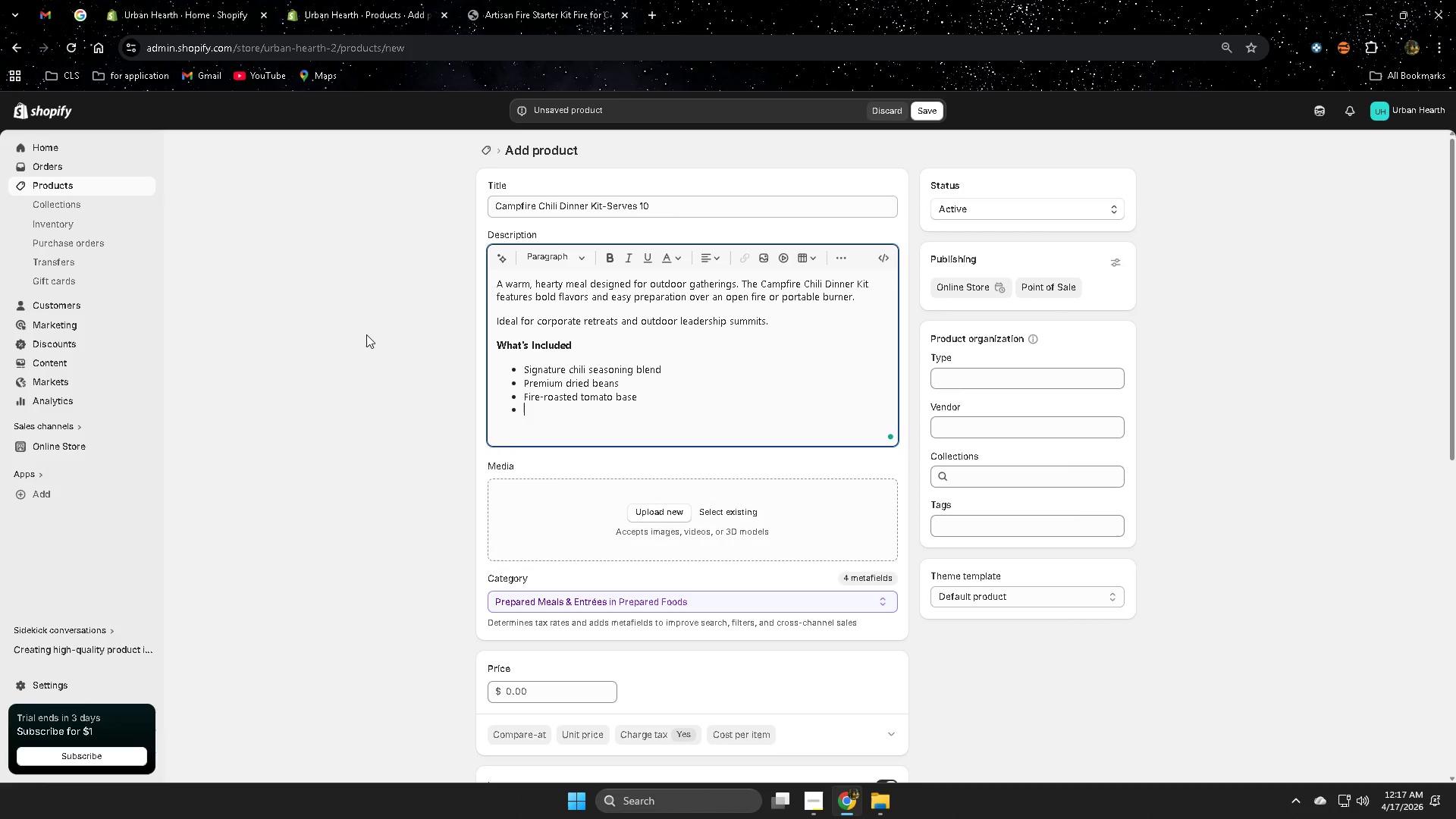 
key(Enter)
 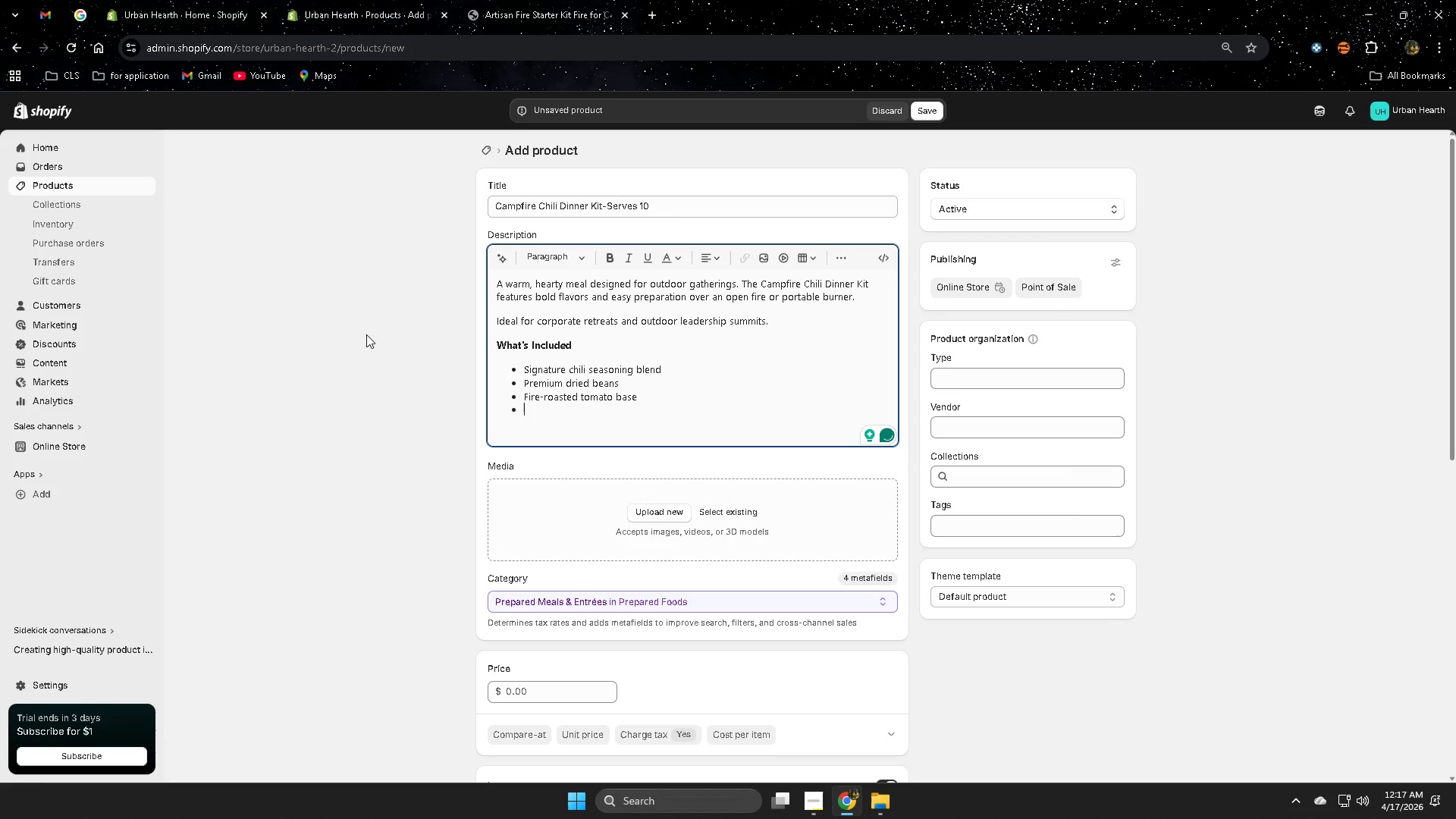 
type(c)
key(Backspace)
type(Conr)
key(Backspace)
key(Backspace)
type(rnd)
key(Backspace)
type(bread mix)
 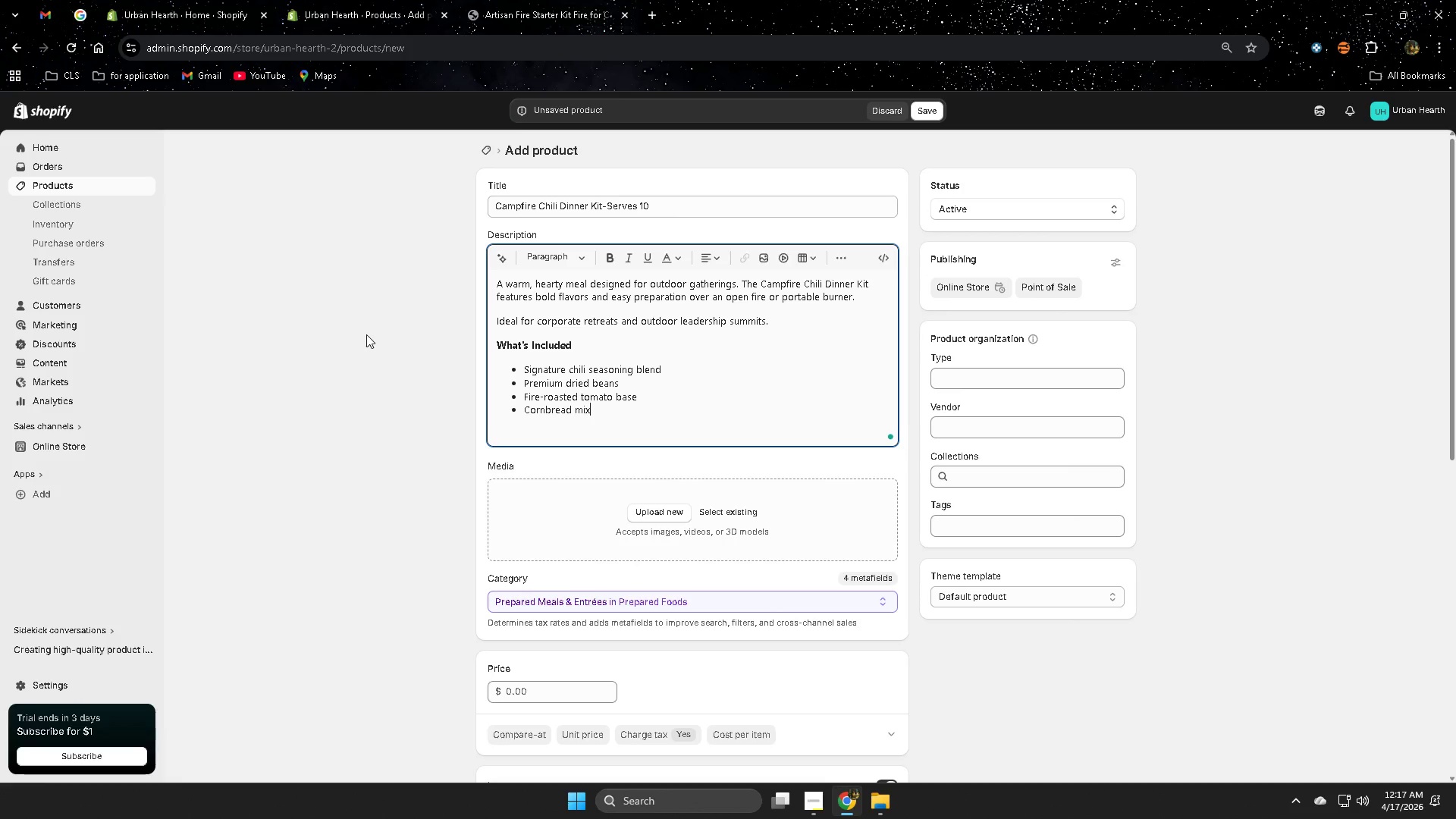 
key(Enter)
 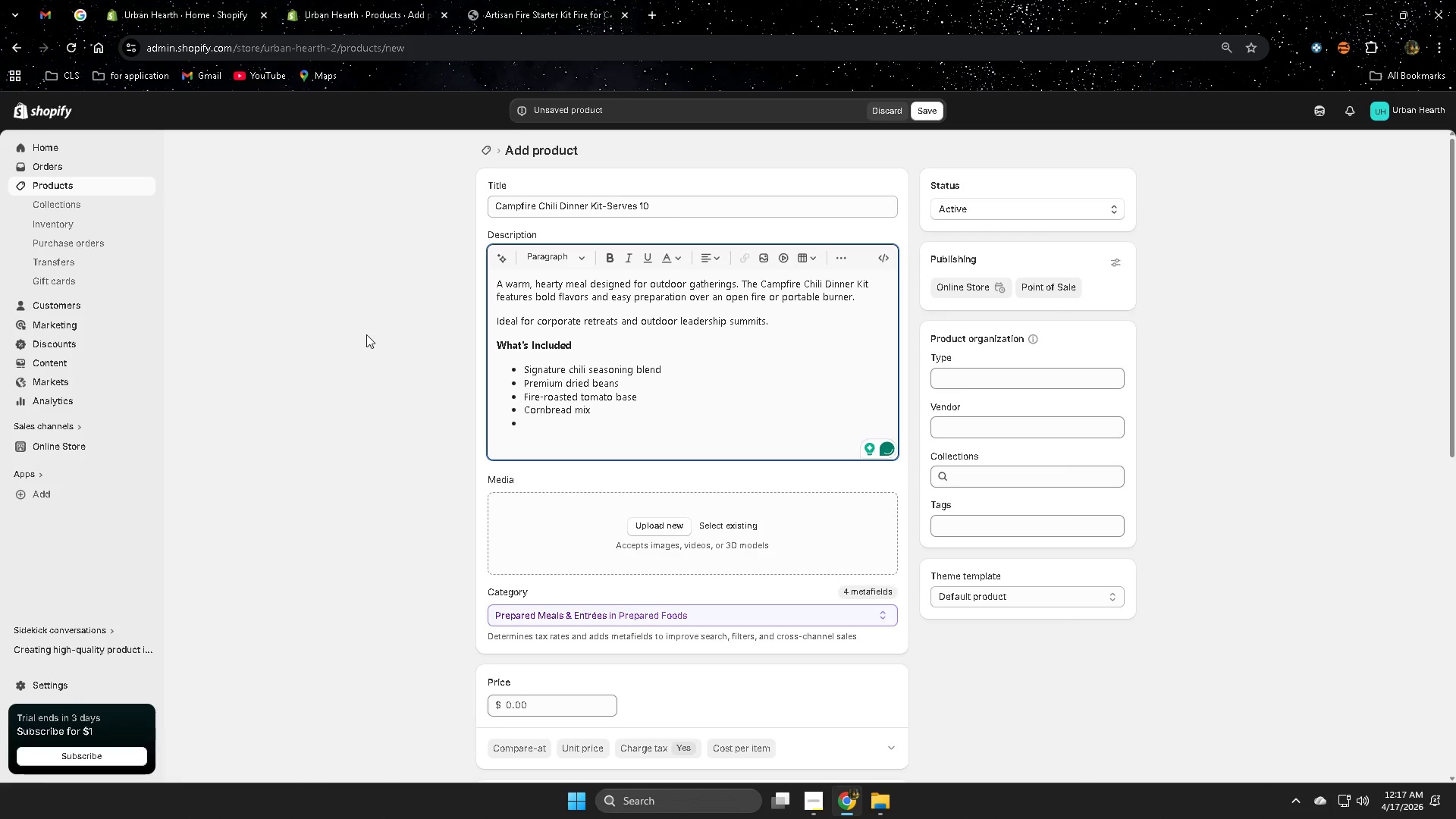 
type(H)
key(Backspace)
type(Garnish Kit)
key(Backspace)
key(Backspace)
key(Backspace)
type(kit)
 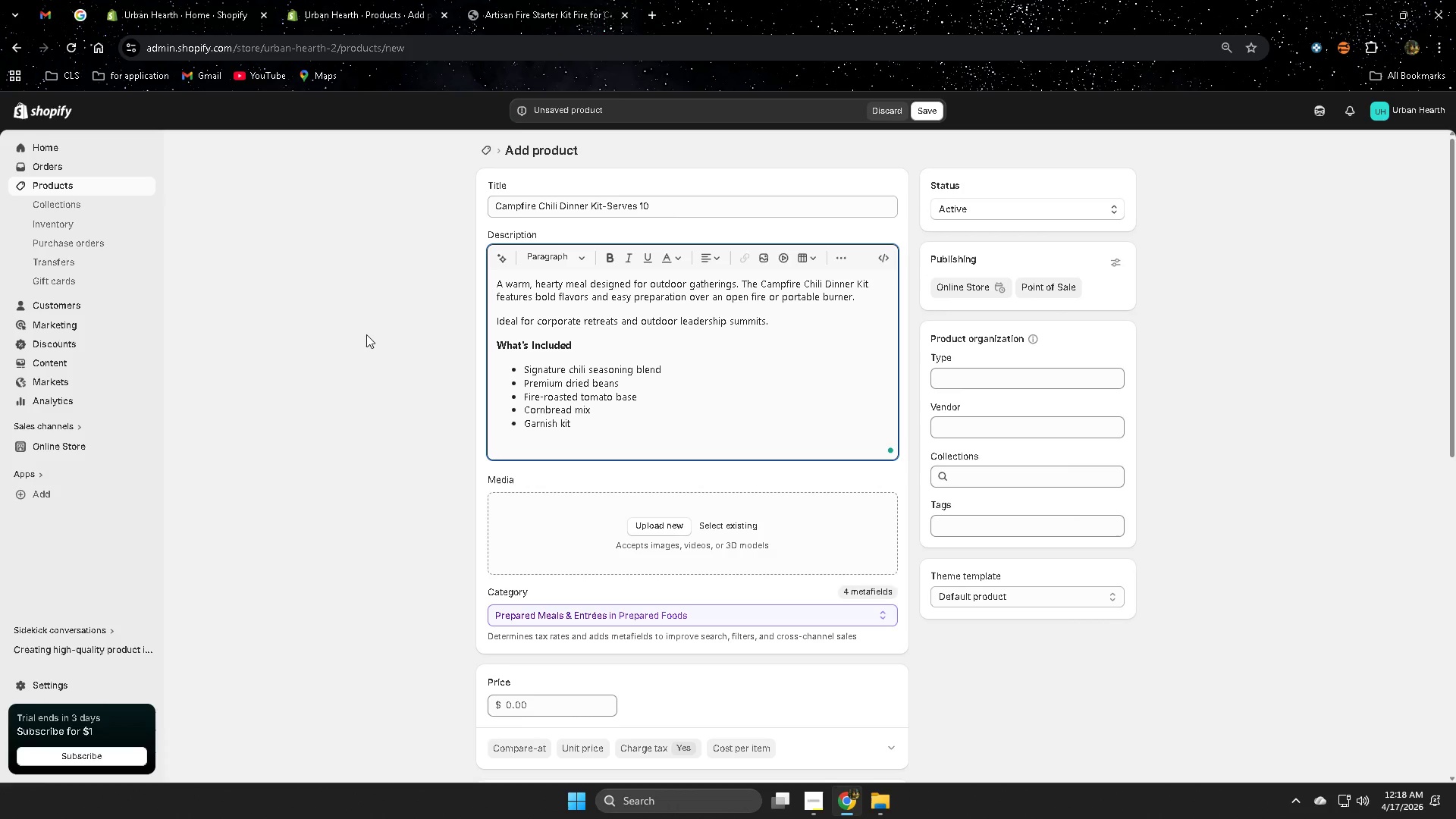 
scroll: coordinate [750, 342], scroll_direction: up, amount: 2.0
 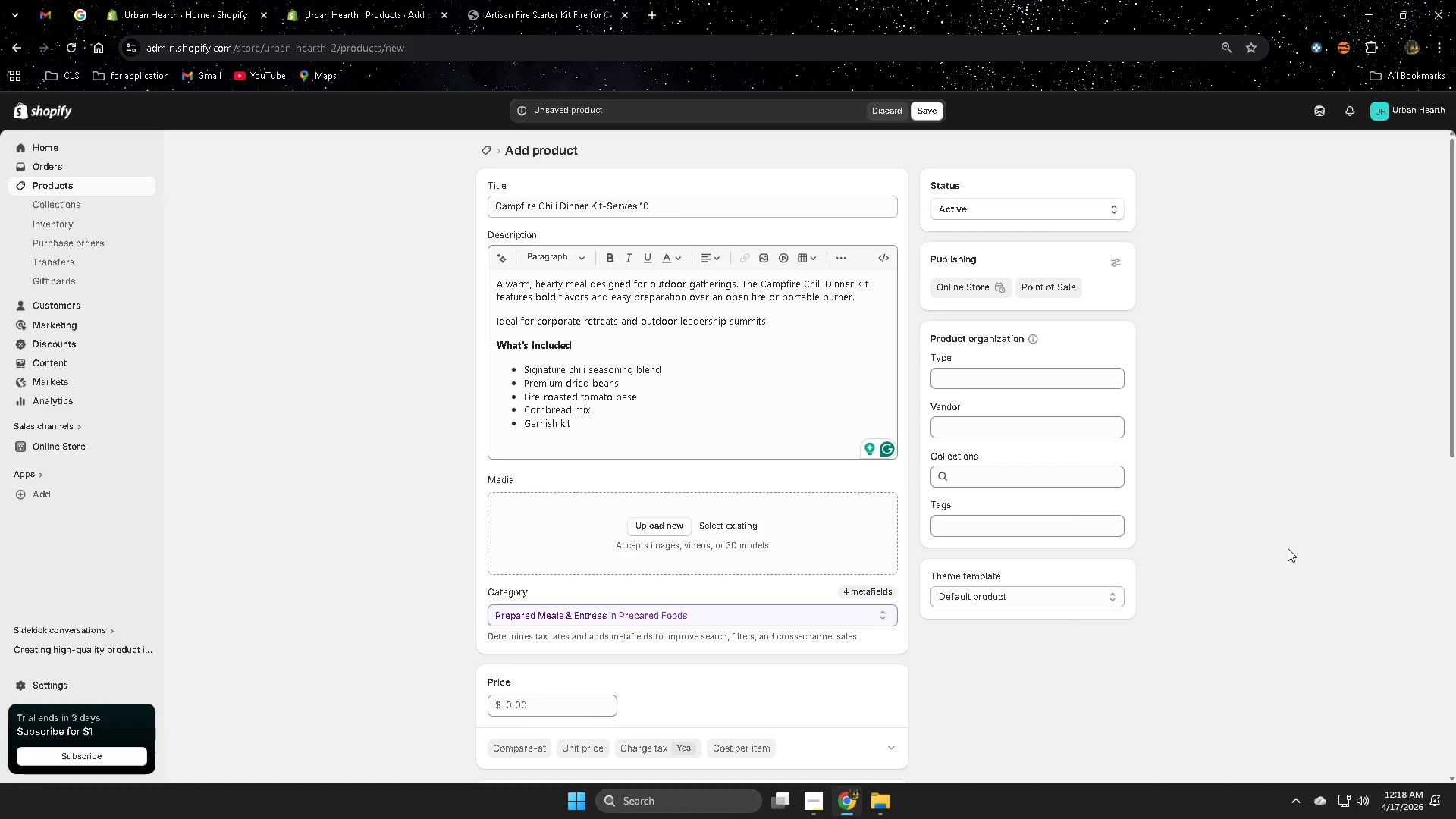 
wait(8.64)
 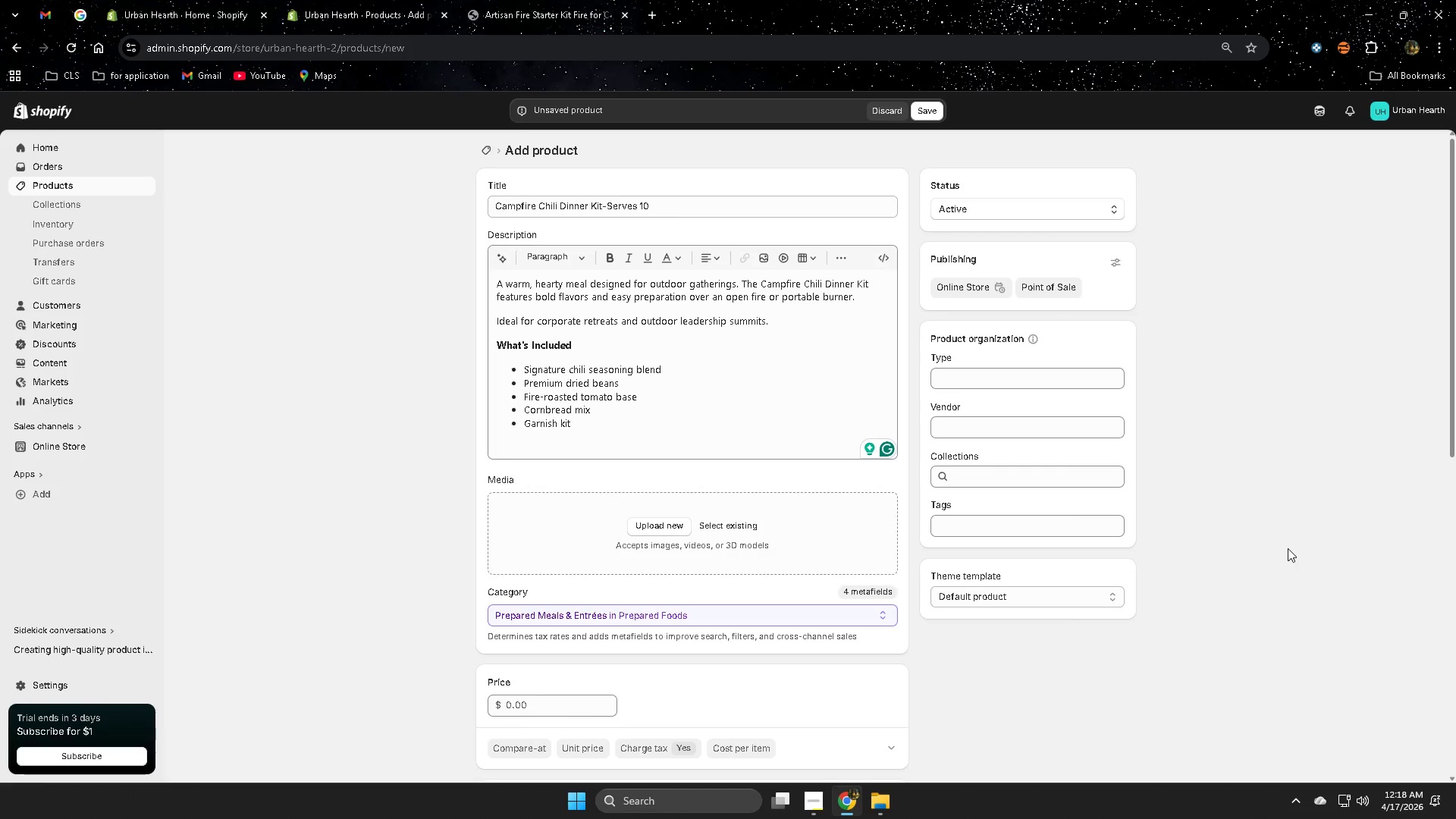 
scroll: coordinate [691, 629], scroll_direction: down, amount: 8.0
 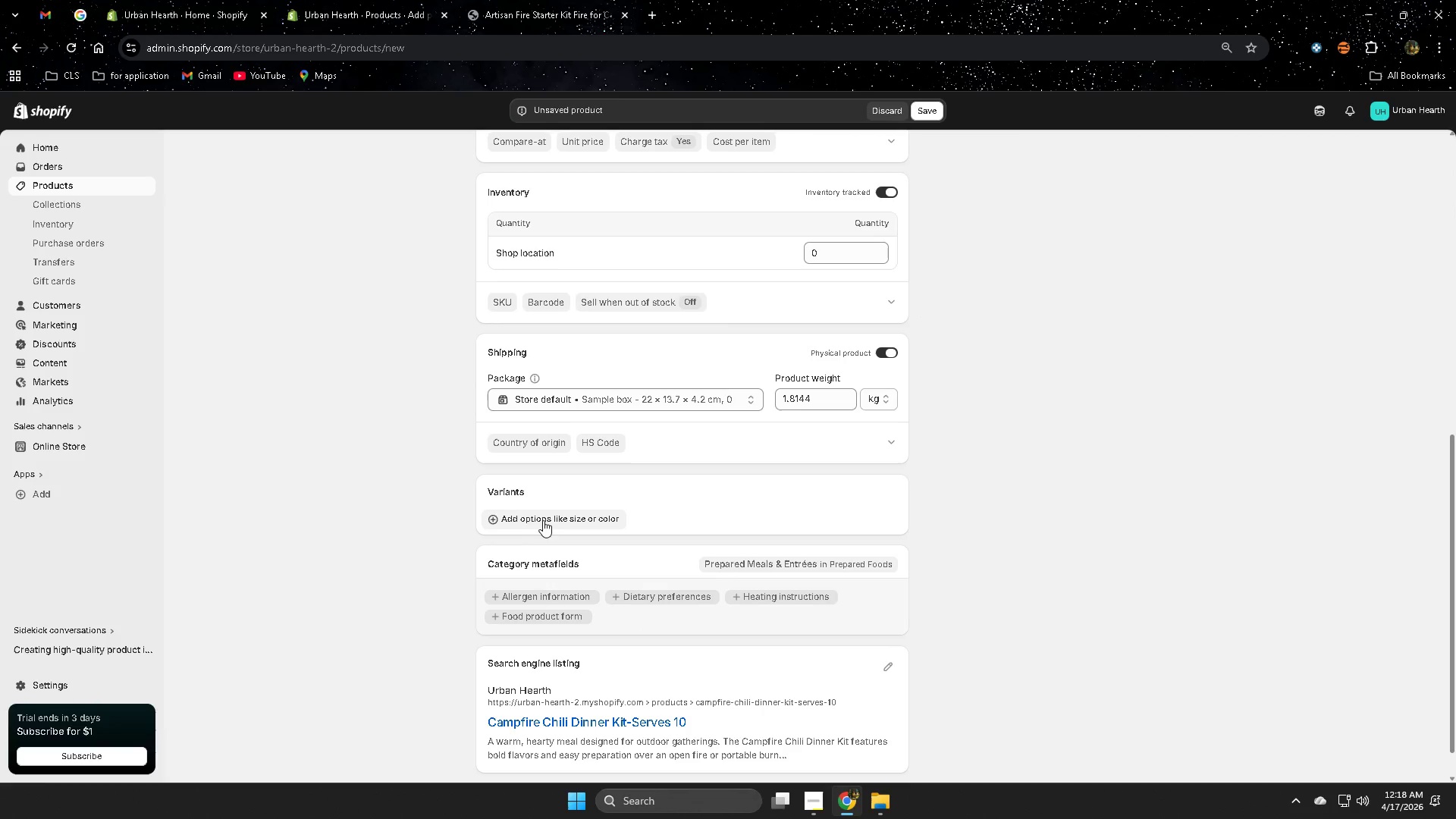 
left_click([543, 519])
 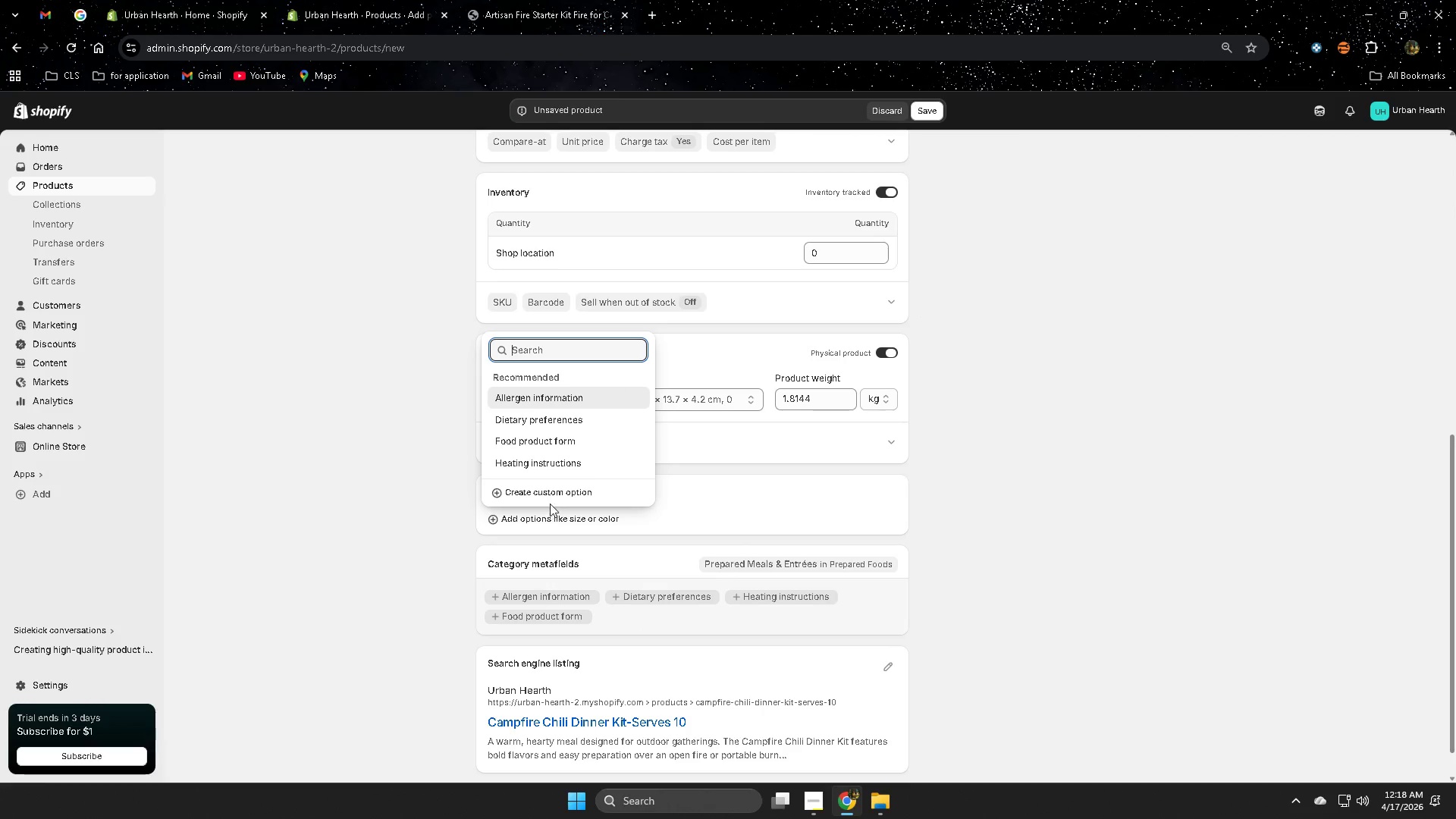 
left_click([550, 491])
 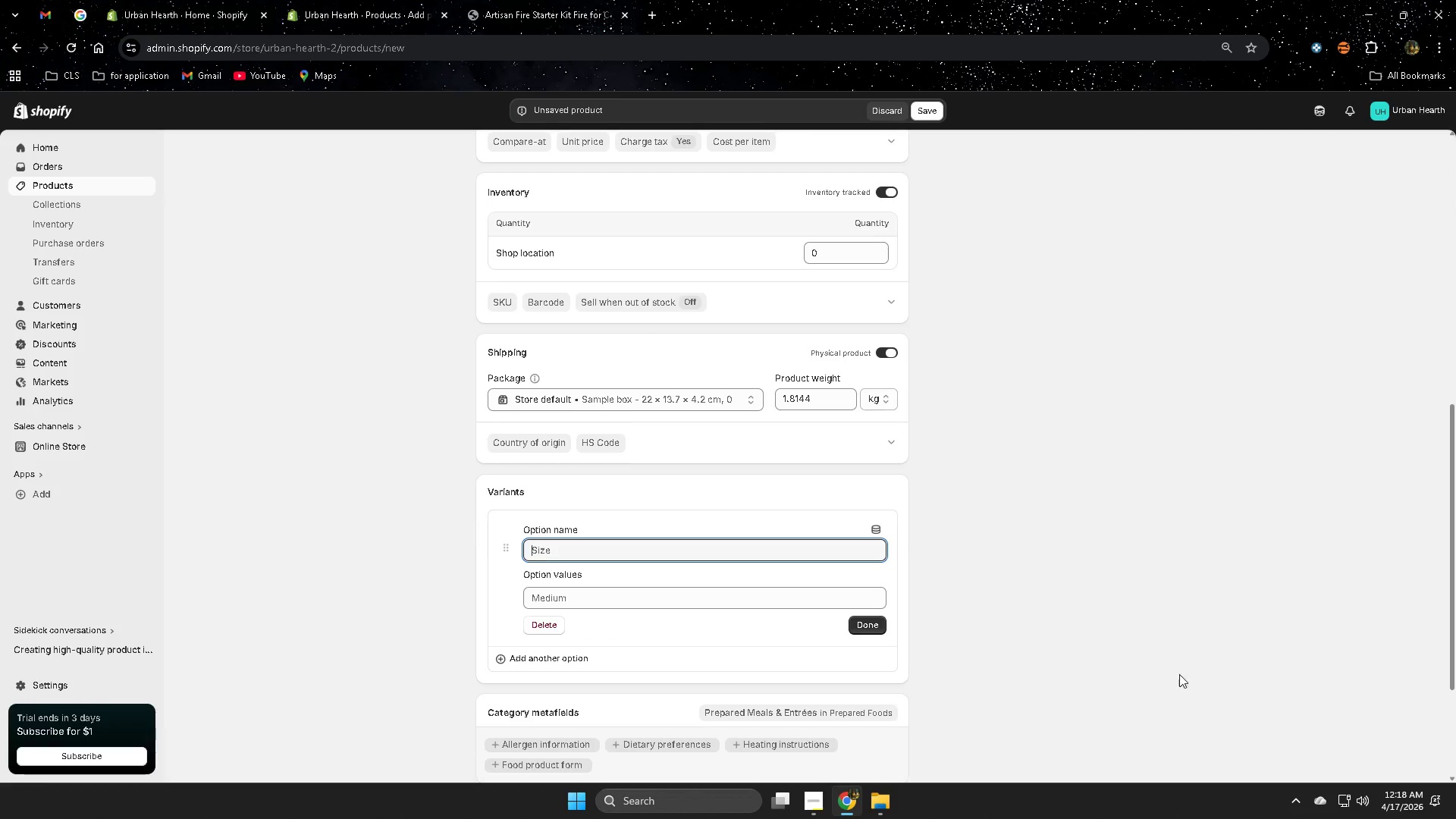 
scroll: coordinate [1120, 674], scroll_direction: down, amount: 2.0
 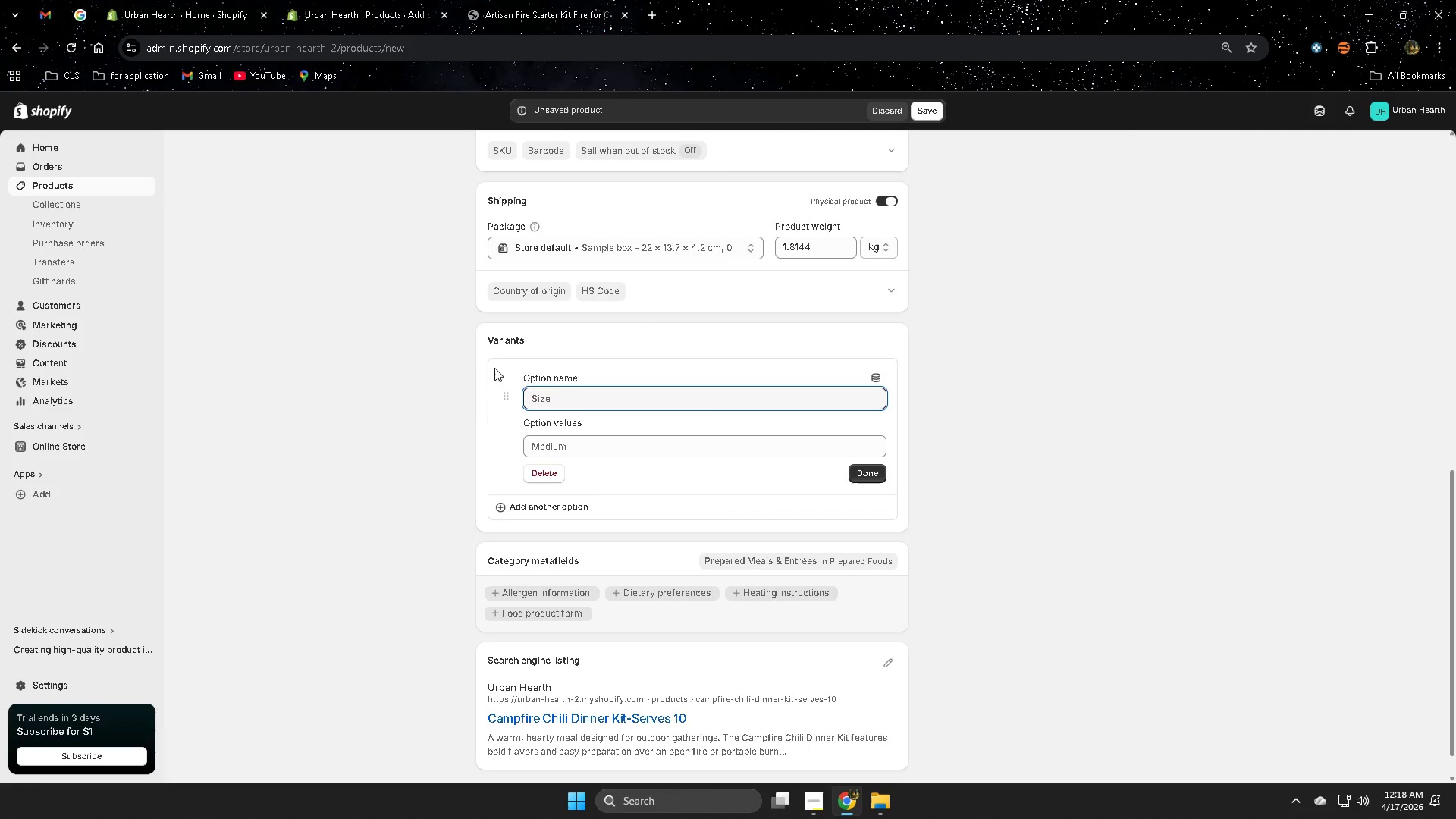 
double_click([503, 336])
 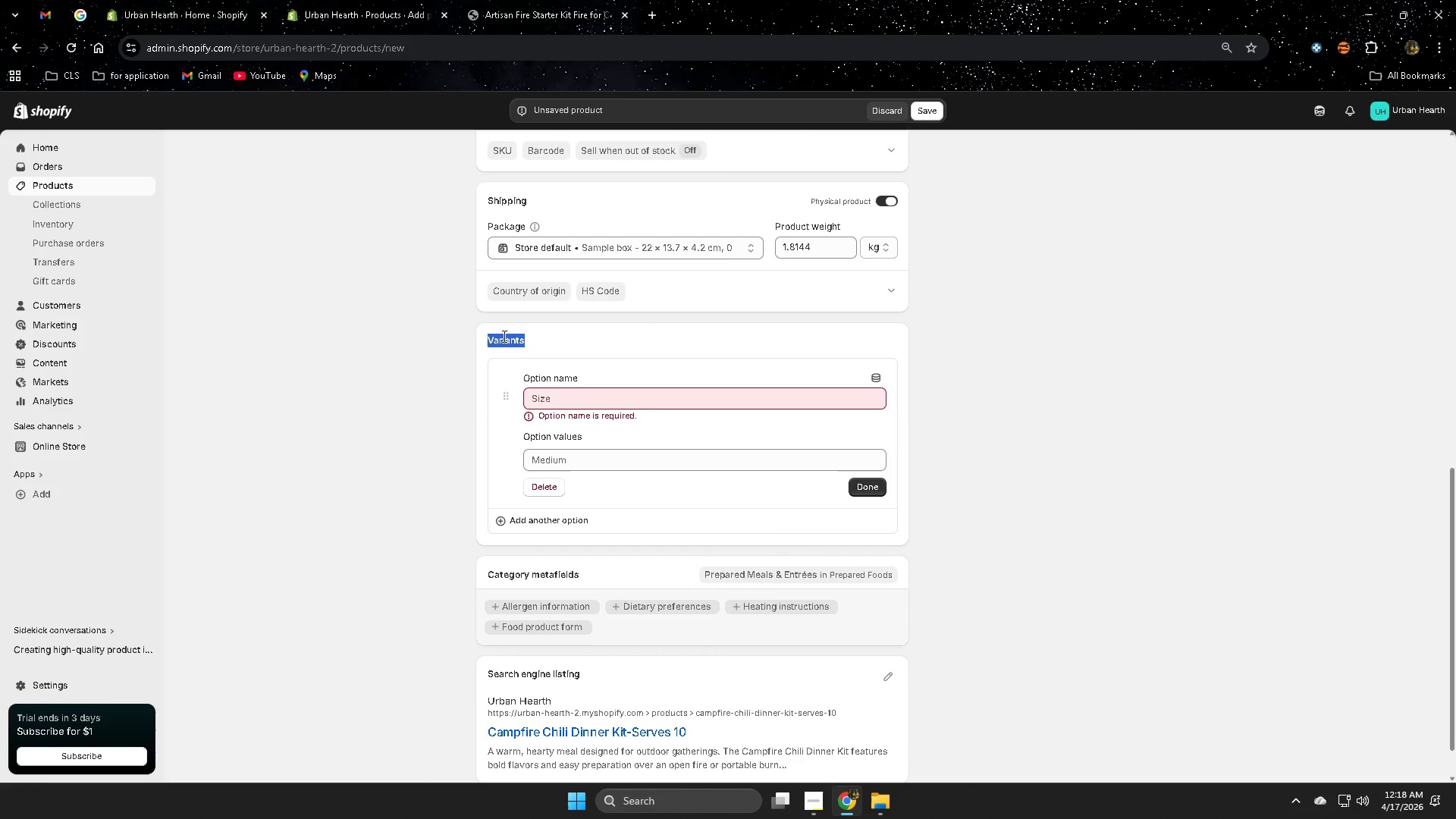 
key(Control+ControlLeft)
 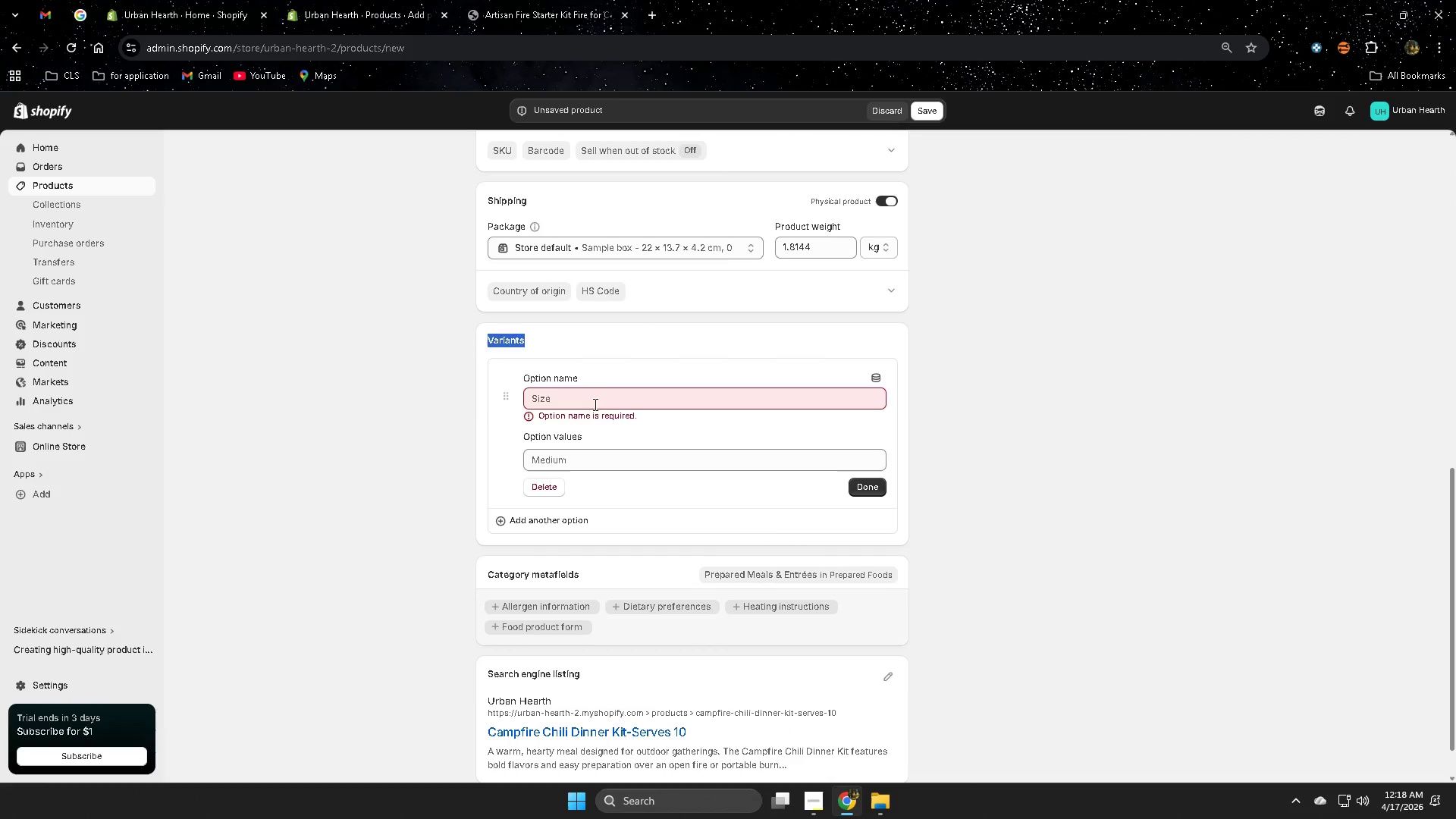 
key(Control+C)
 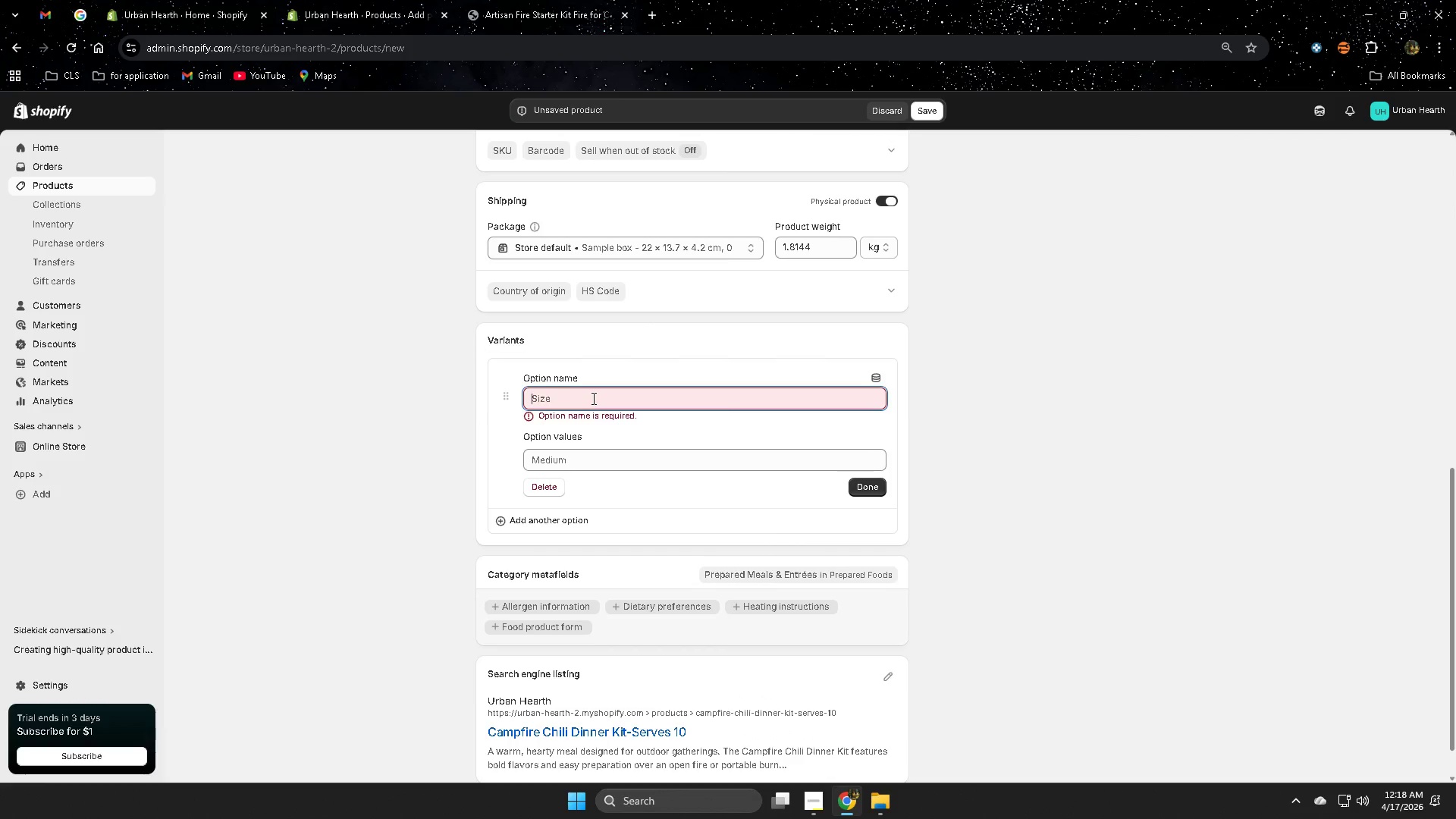 
left_click([592, 398])
 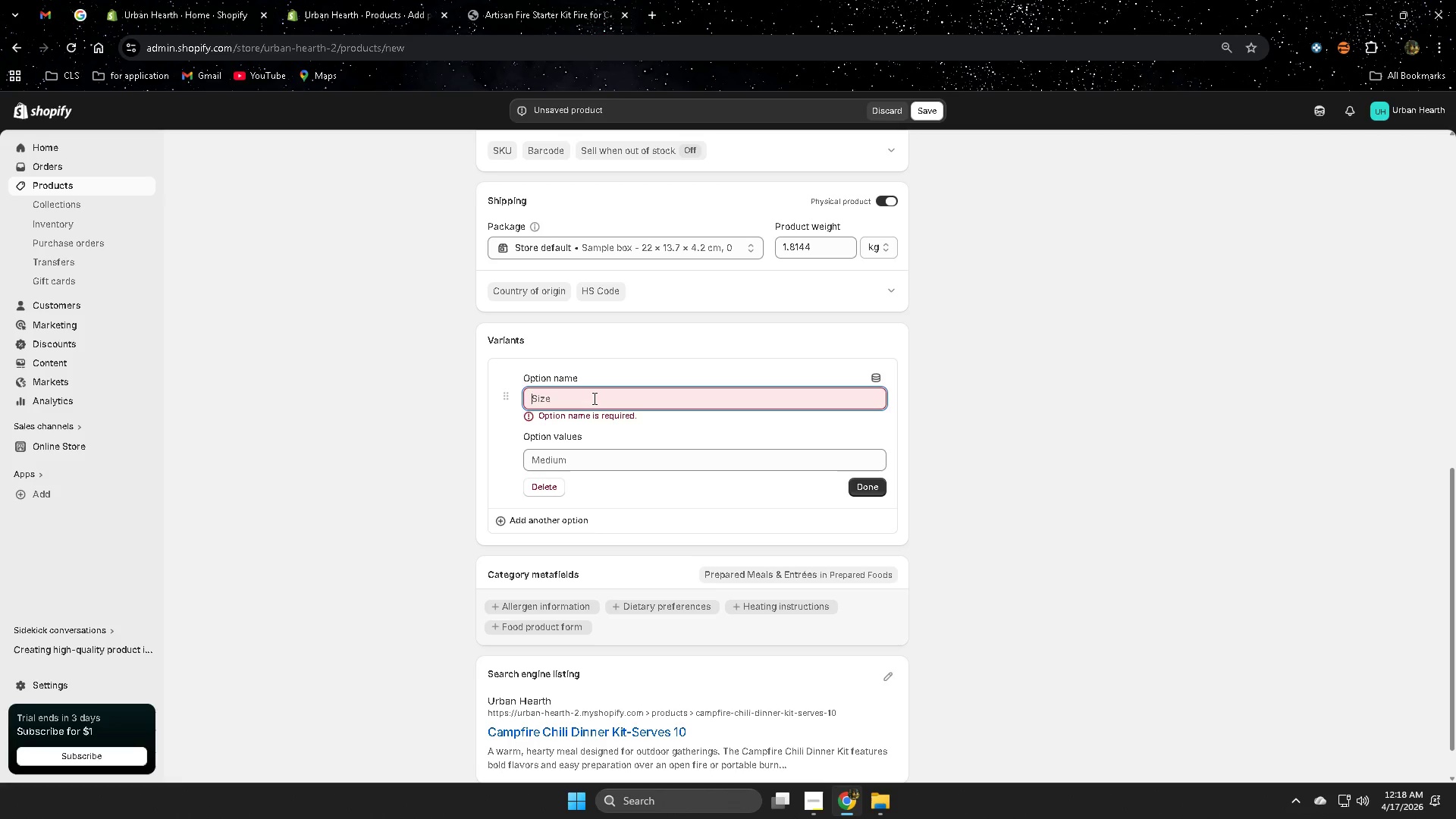 
key(Control+ControlLeft)
 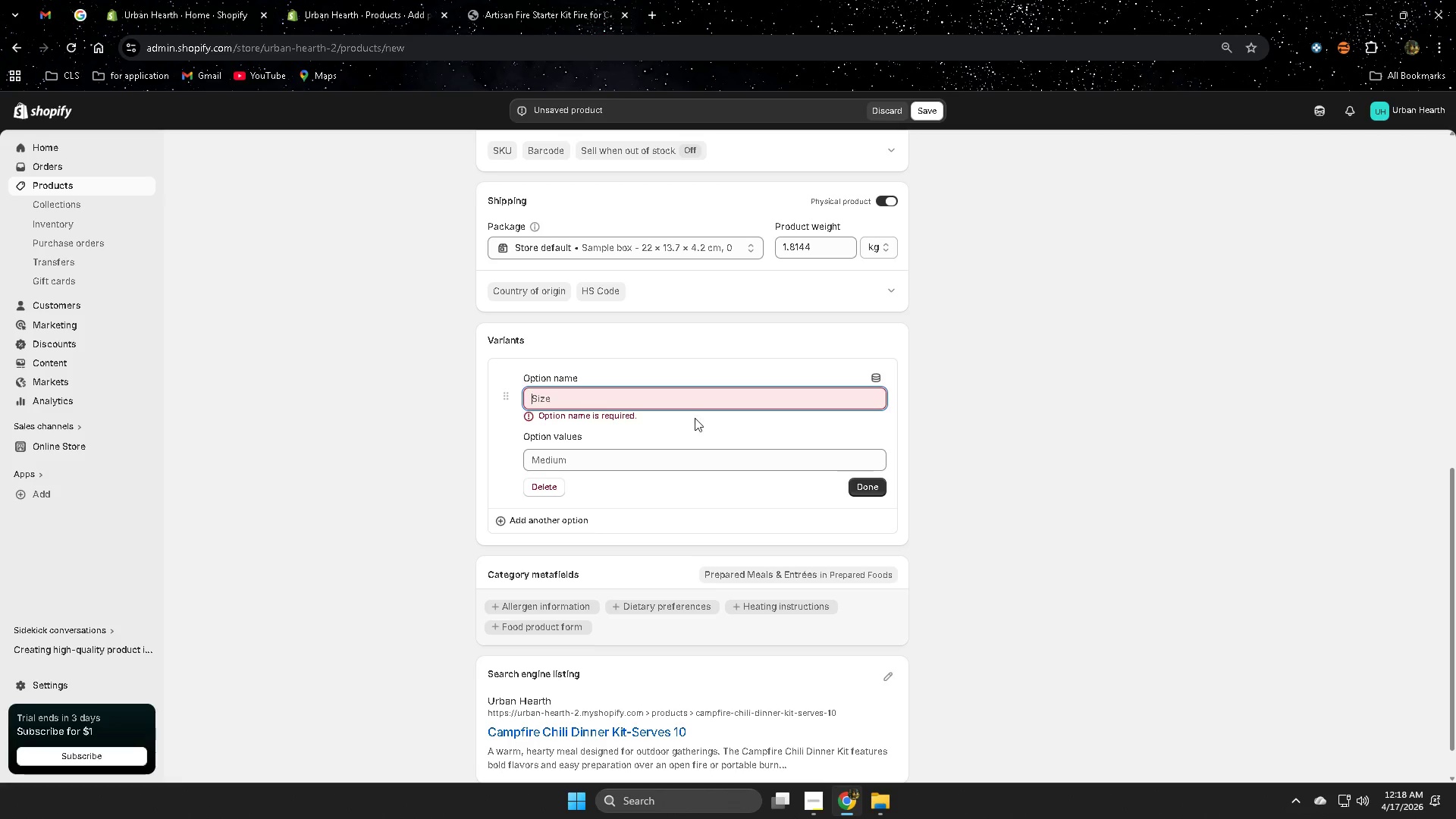 
key(Control+V)
 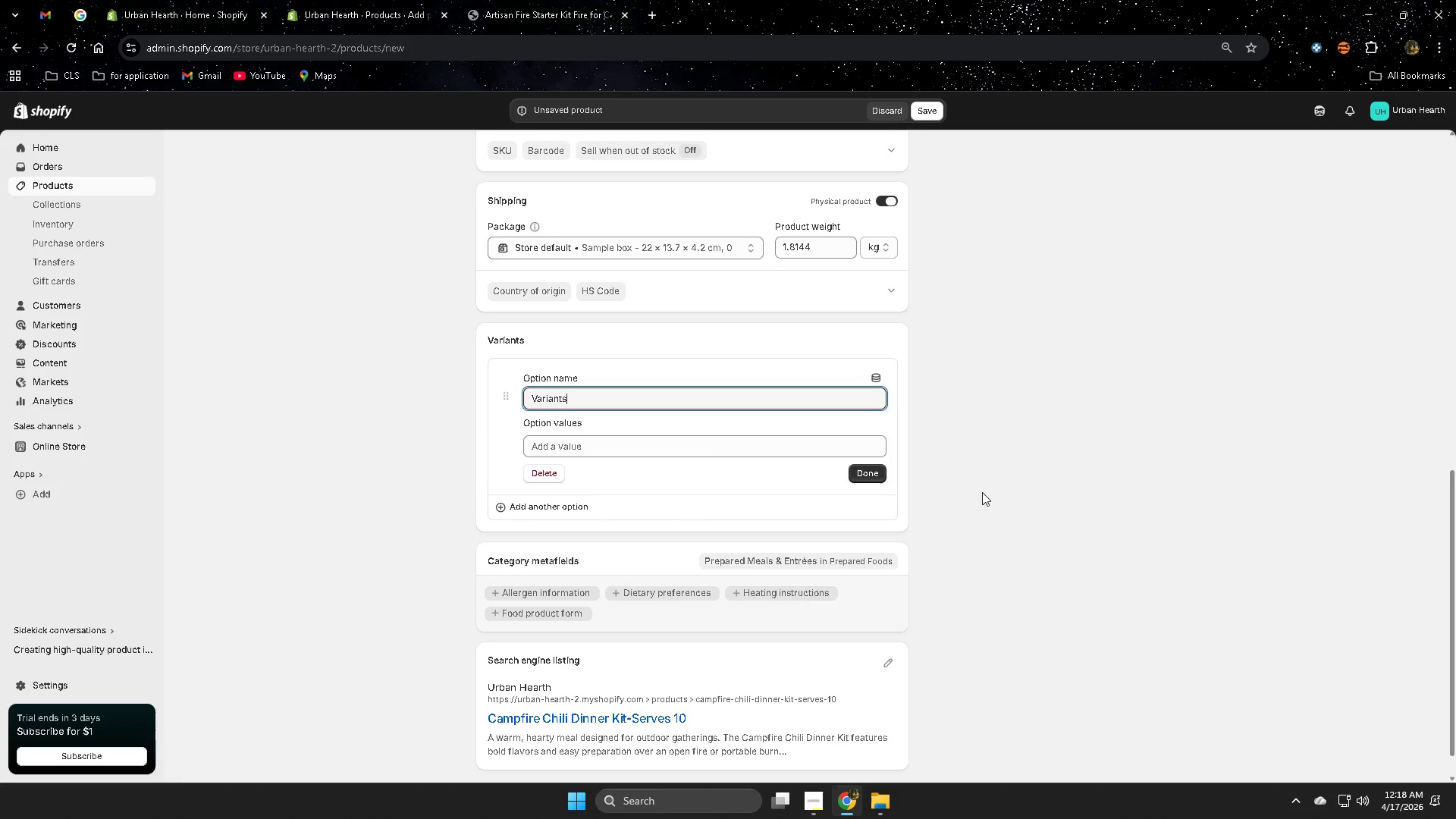 
left_click([982, 492])
 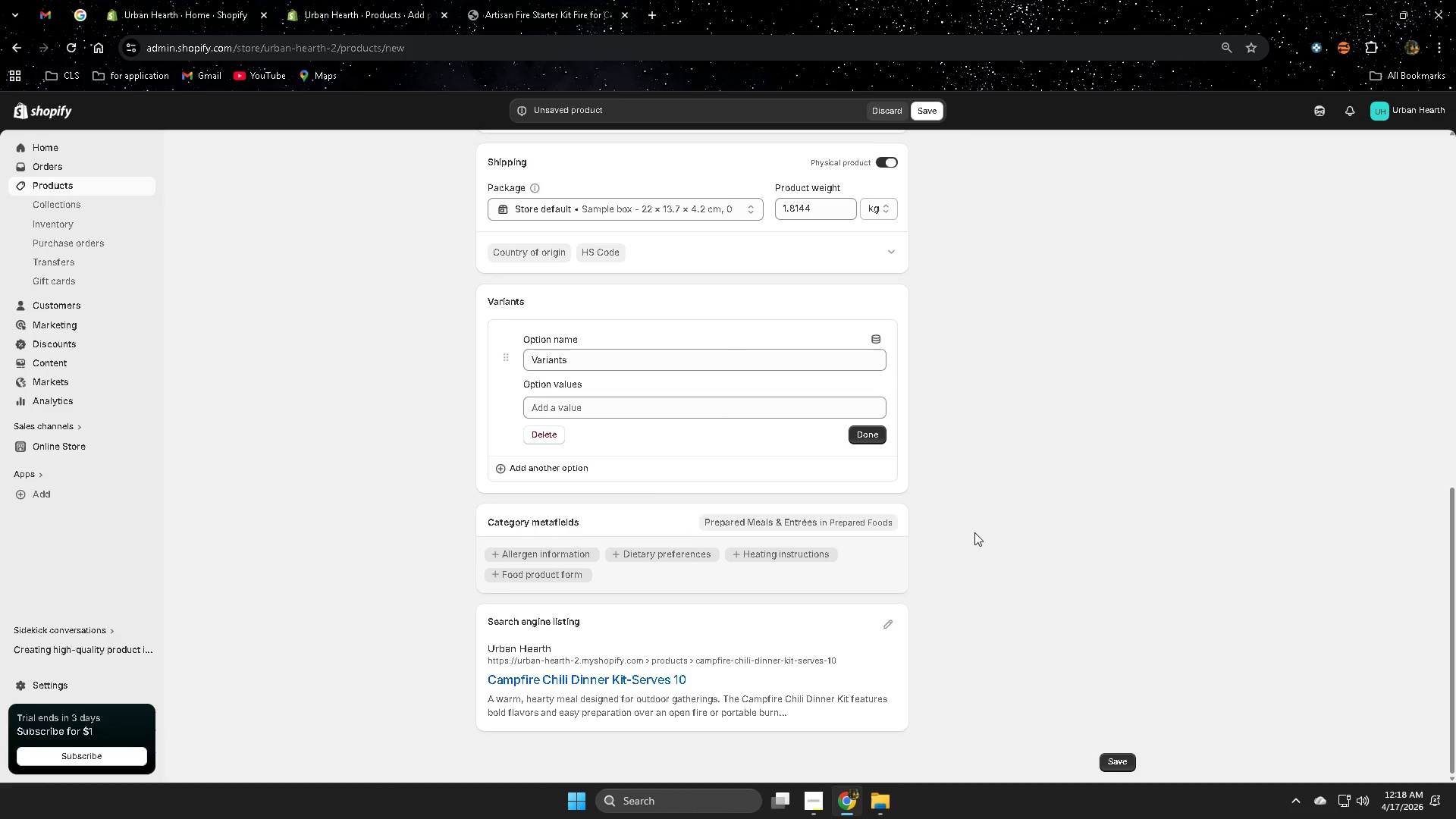 
scroll: coordinate [1021, 537], scroll_direction: down, amount: 1.0
 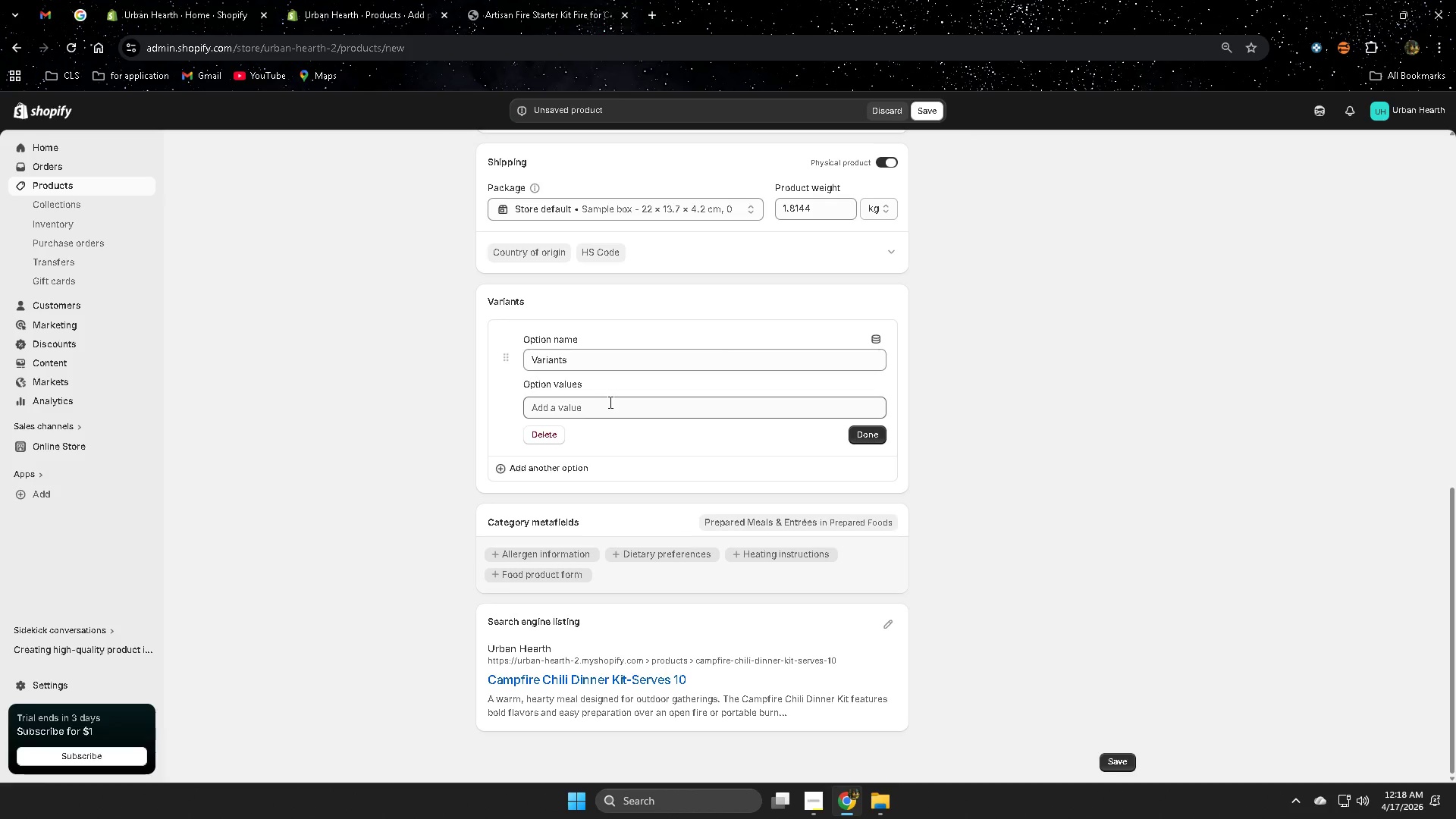 
left_click([610, 411])
 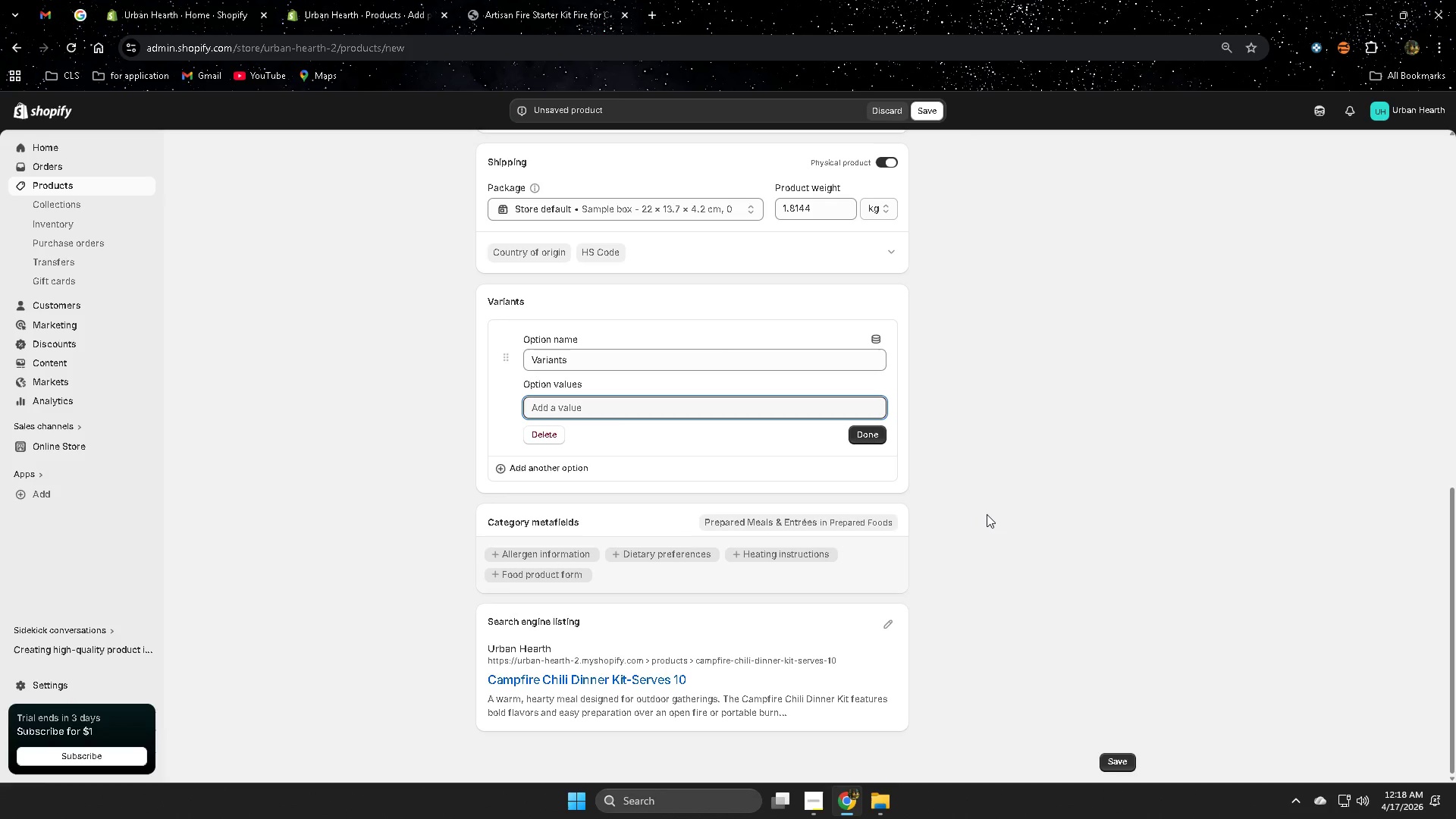 
type(Classic )
 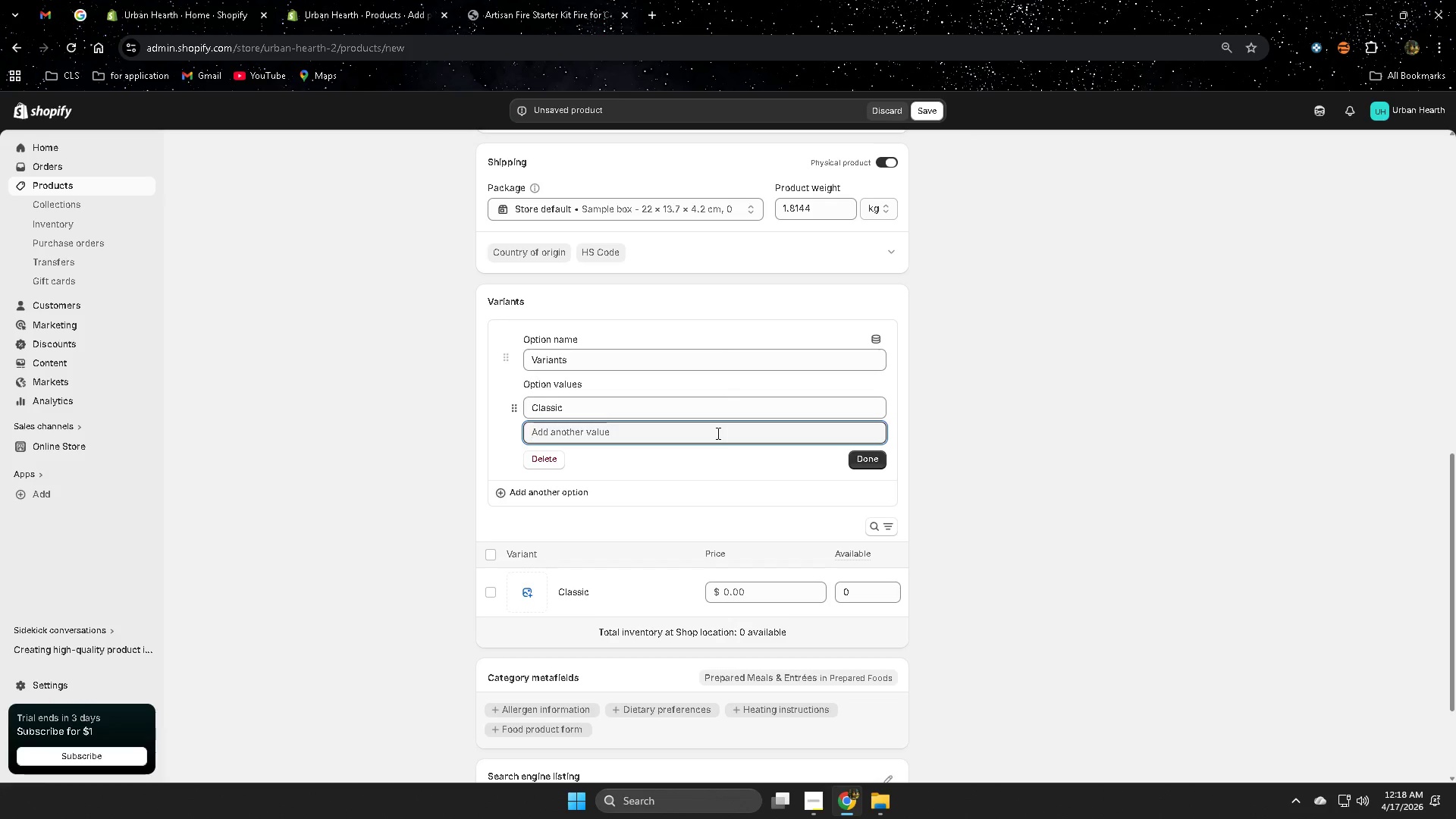 
type(Vegam )
key(Backspace)
key(Backspace)
type(m)
key(Backspace)
type(n )
 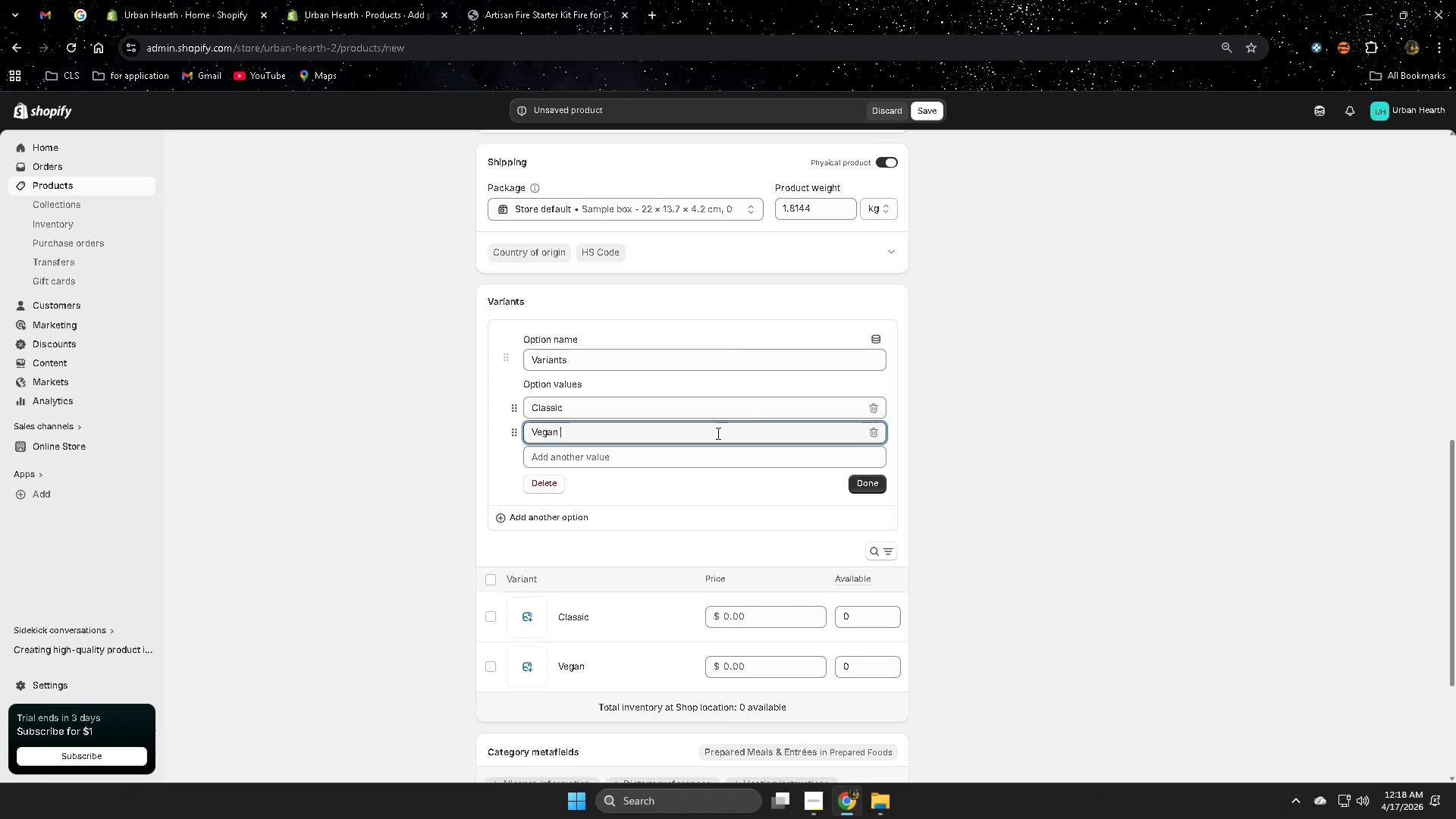 
type(Chili)
 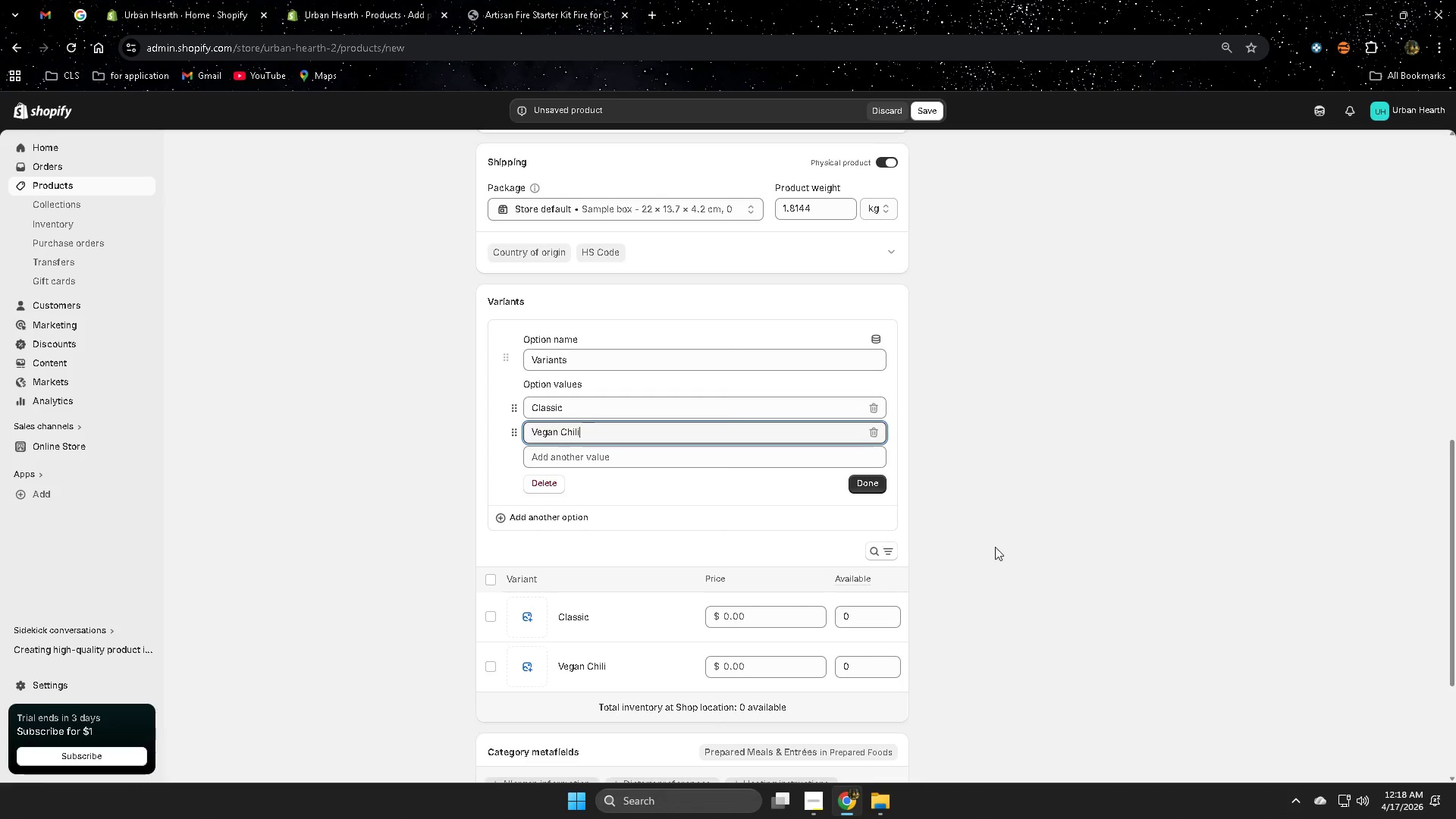 
left_click([1056, 541])
 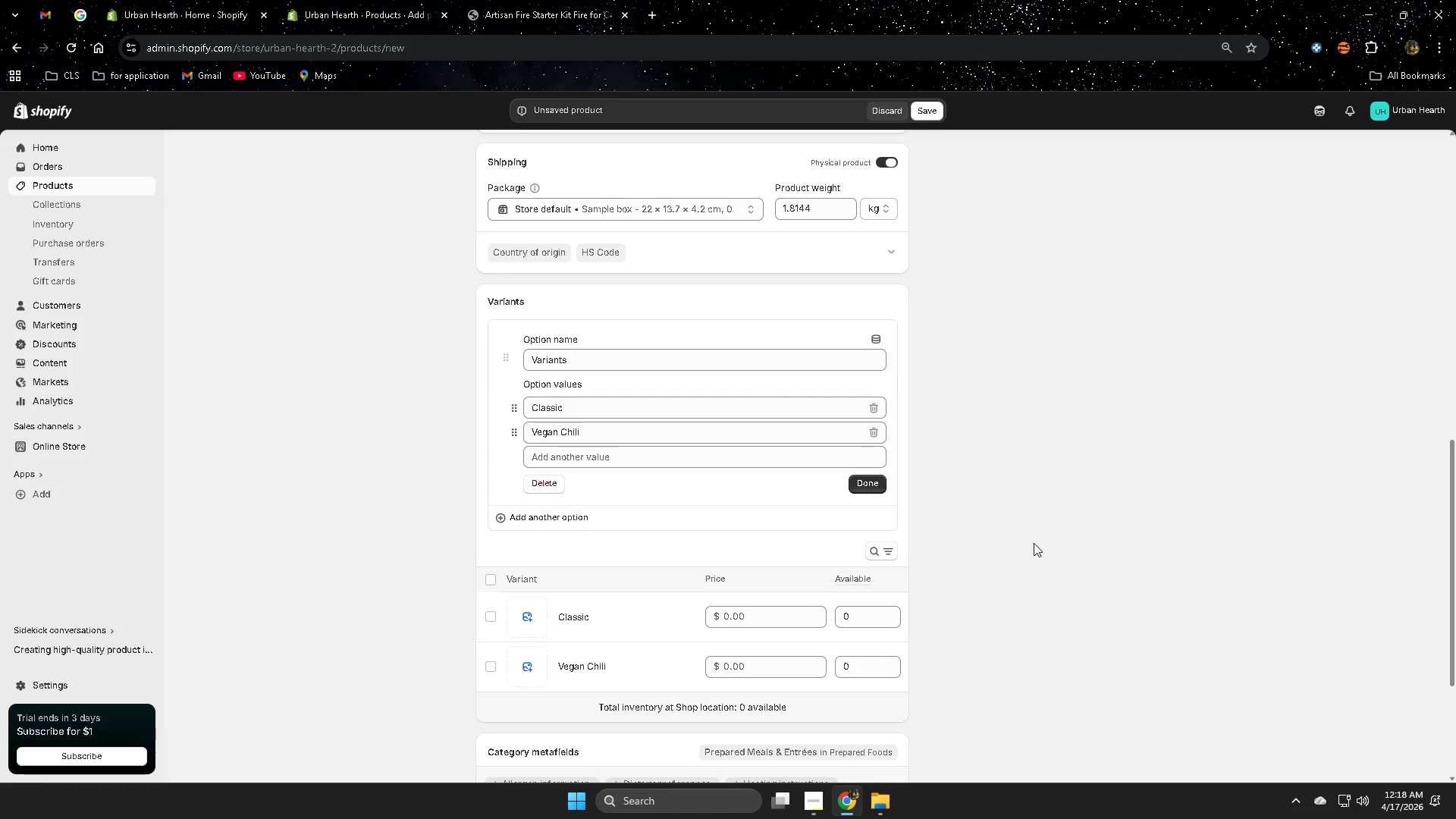 
scroll: coordinate [1031, 543], scroll_direction: down, amount: 2.0
 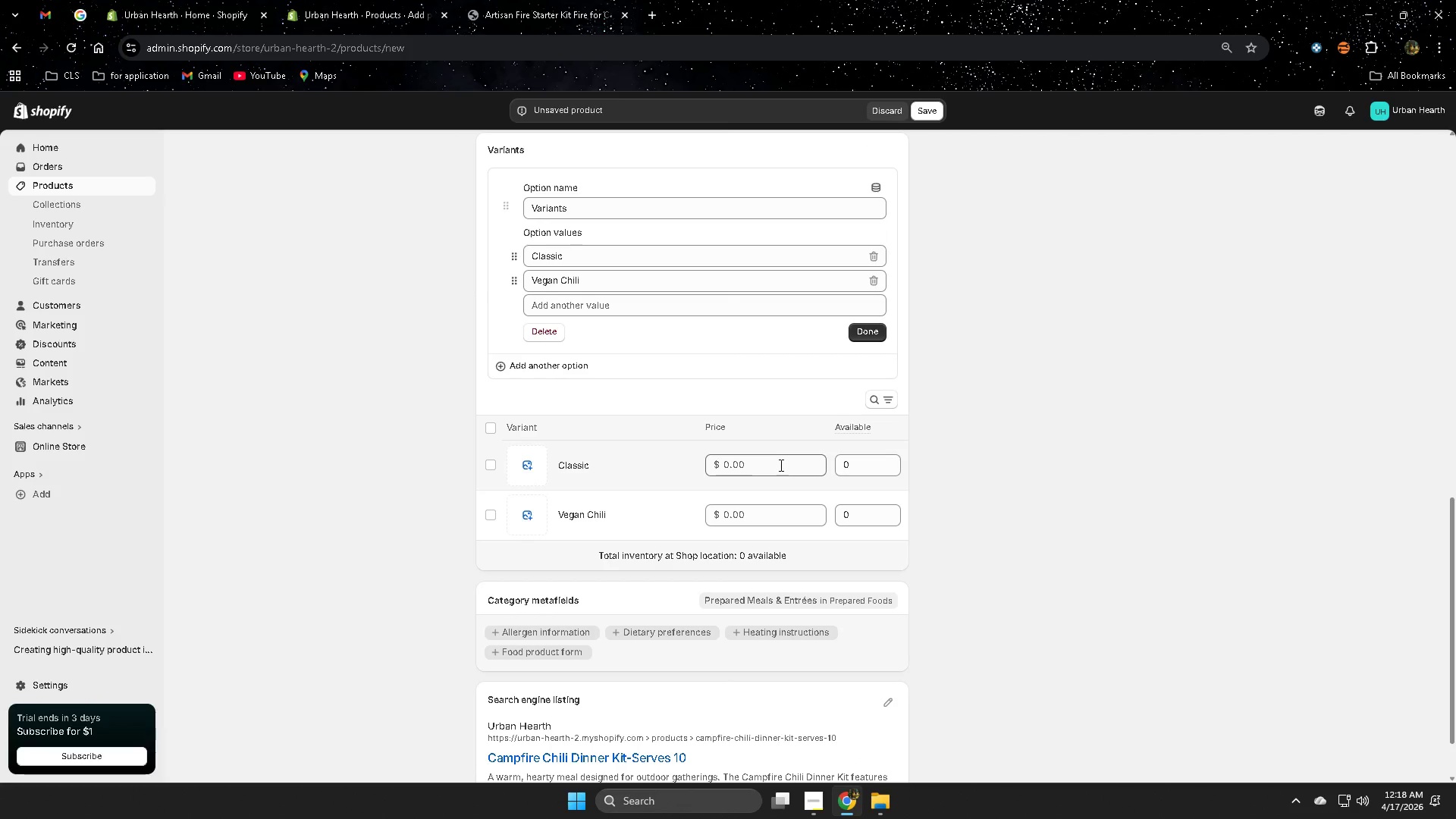 
left_click([762, 470])
 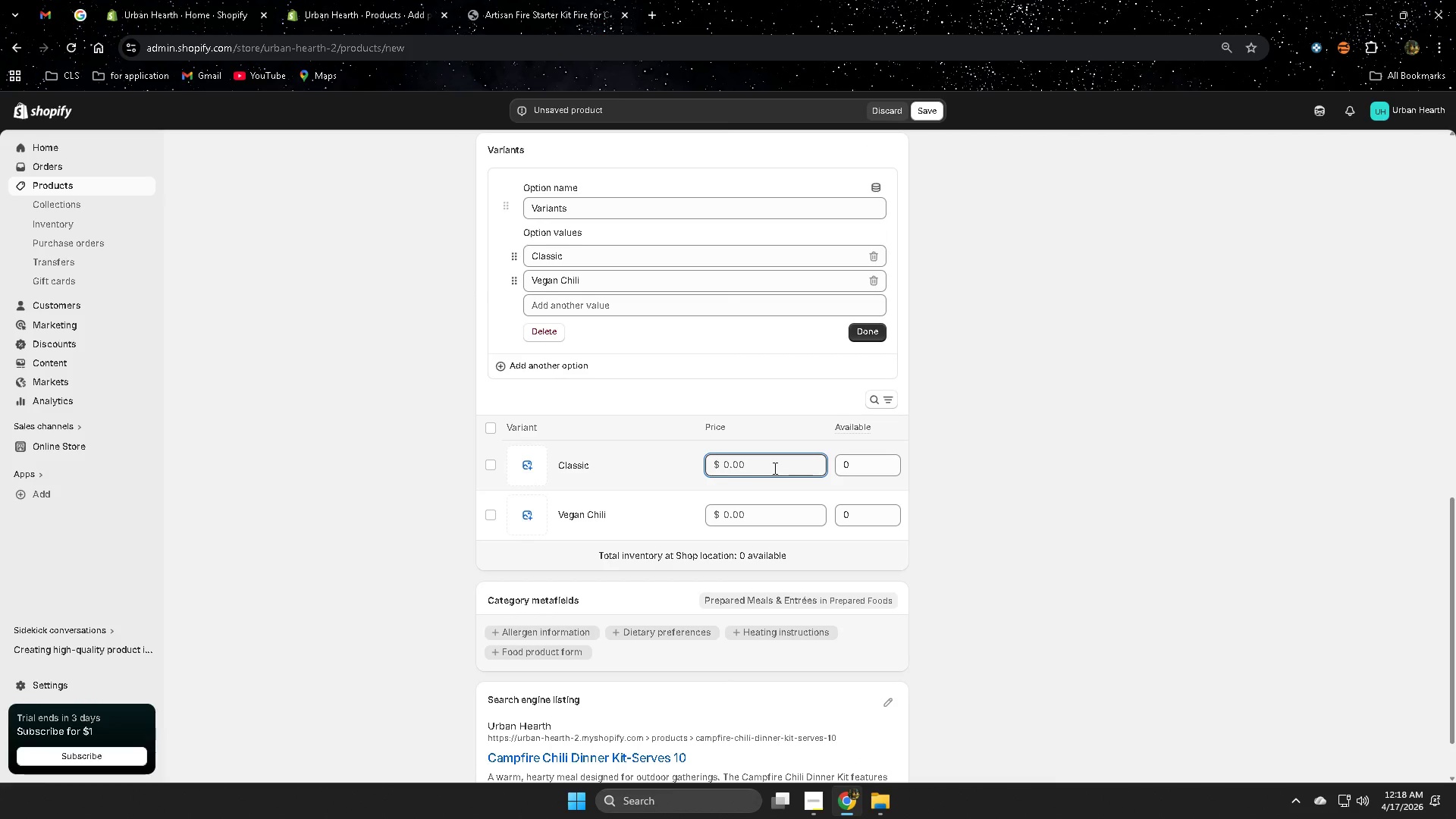 
key(Numpad1)
 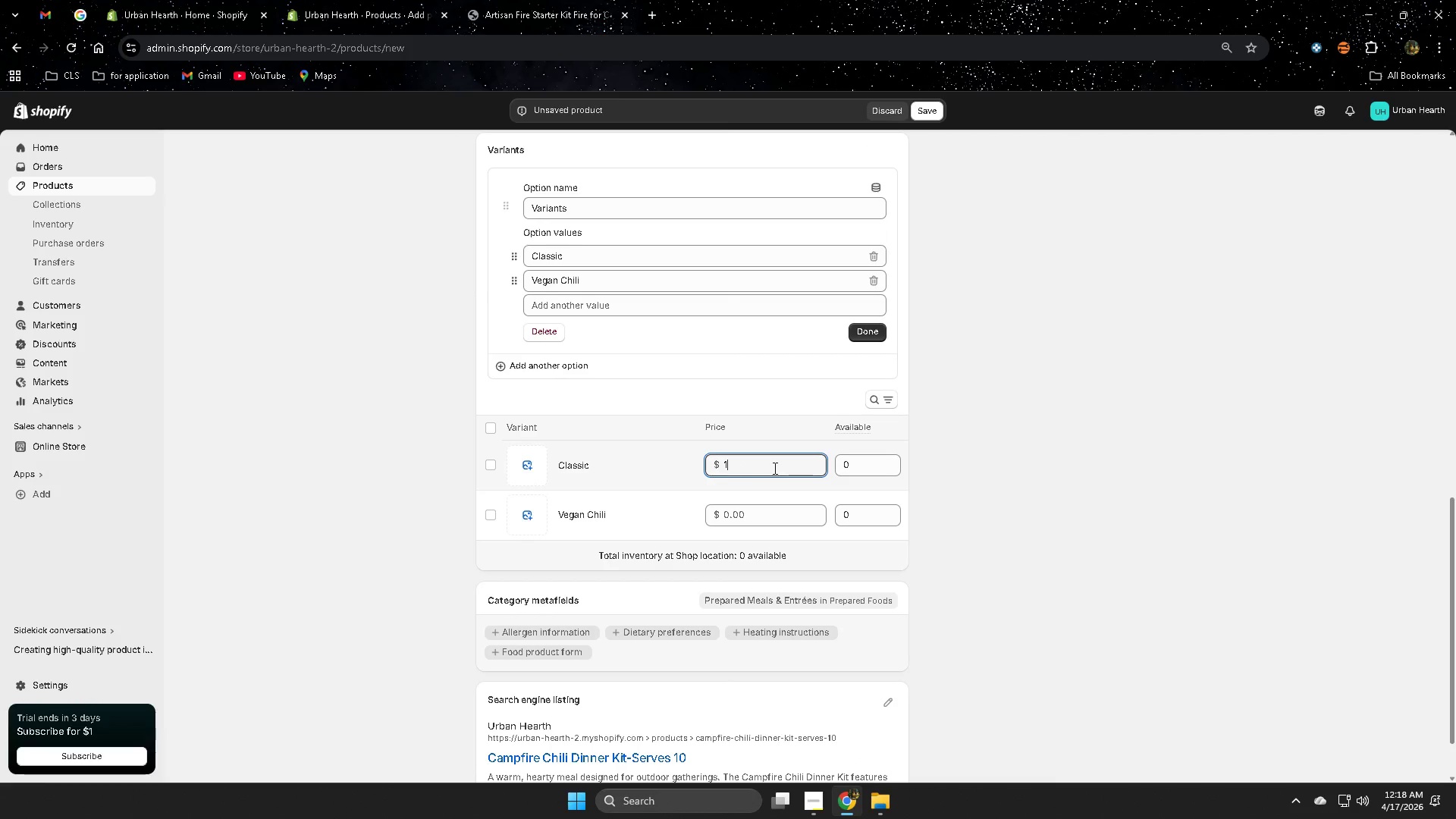 
key(Numpad4)
 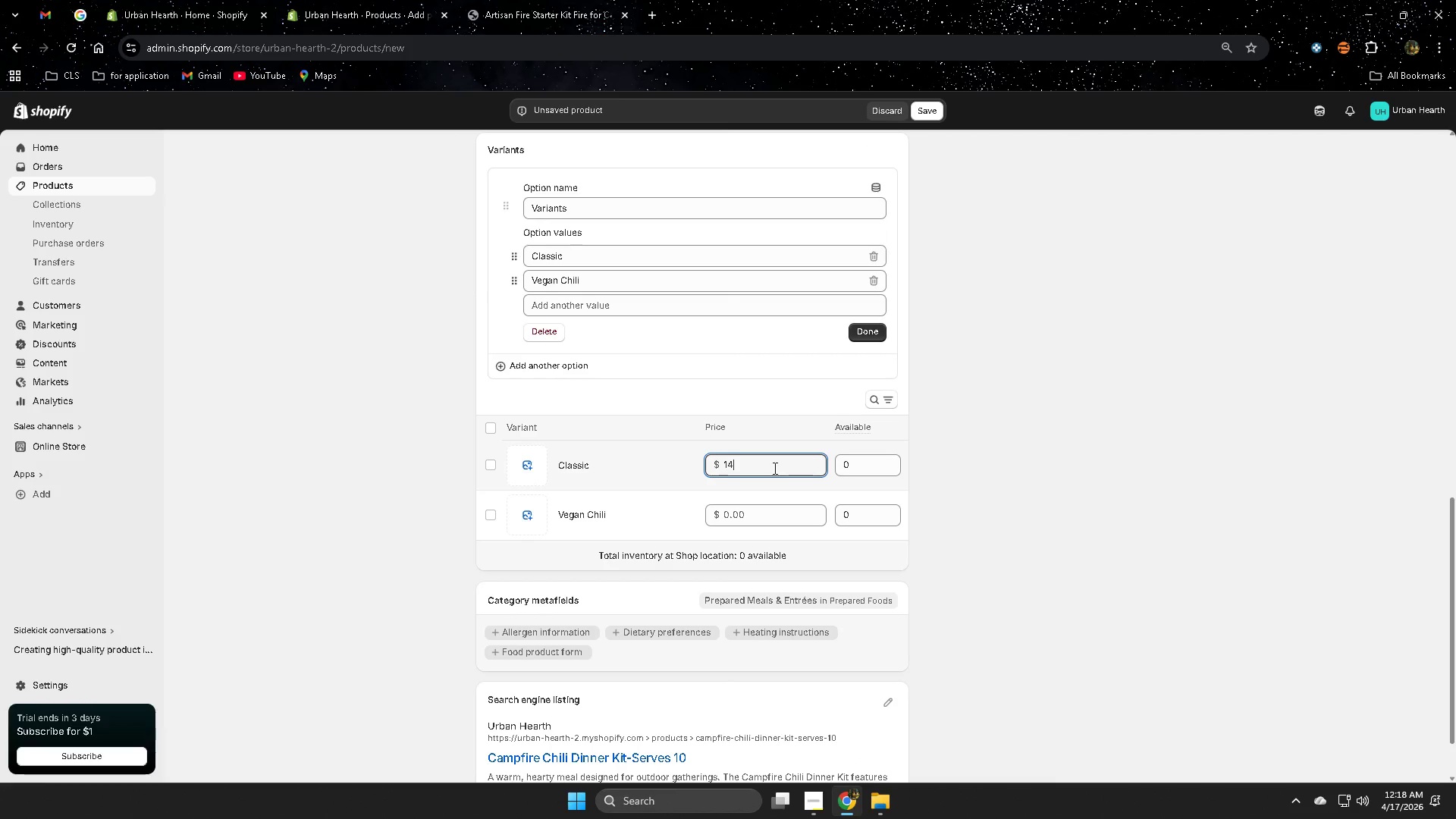 
key(Numpad0)
 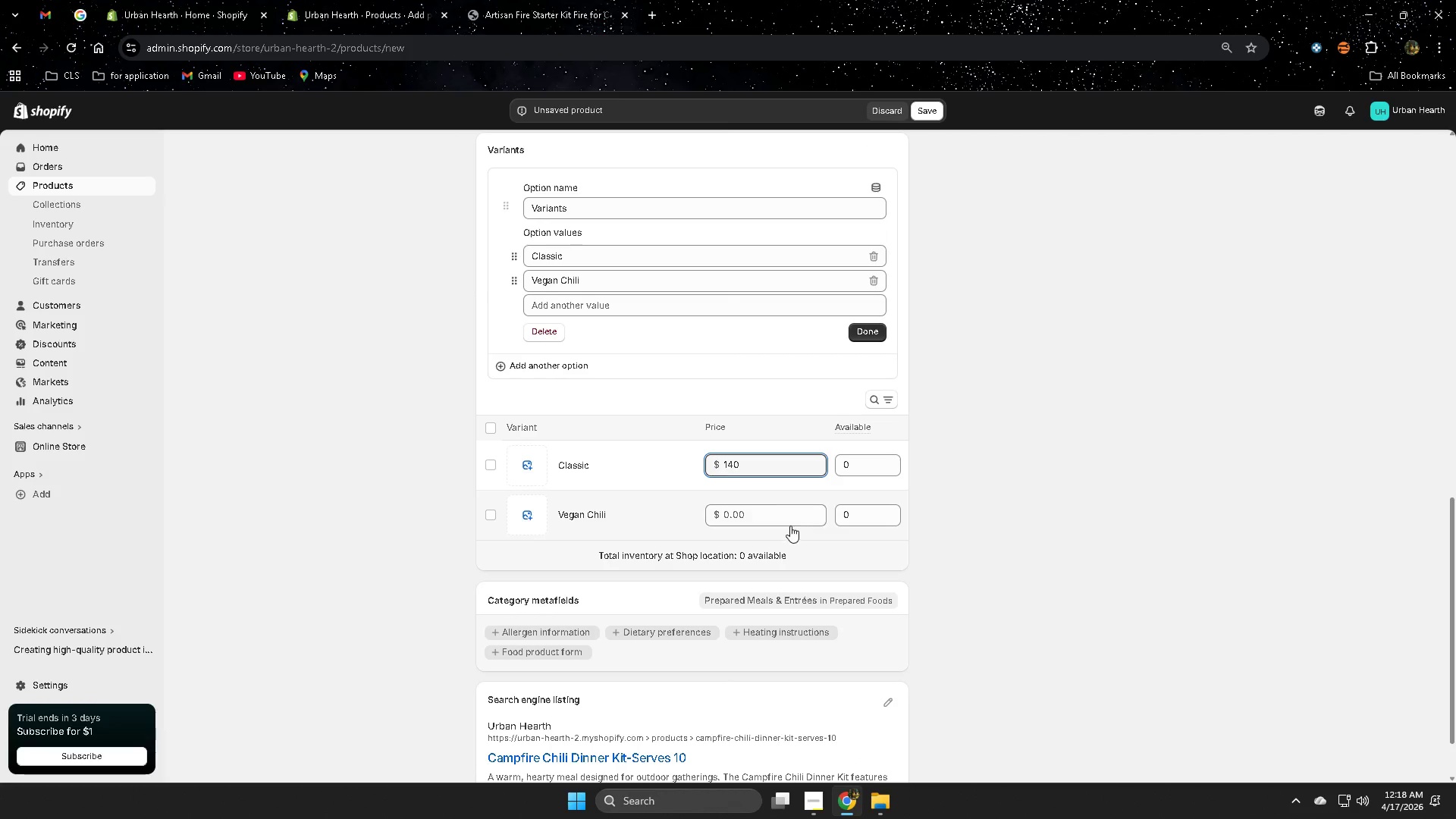 
left_click([785, 509])
 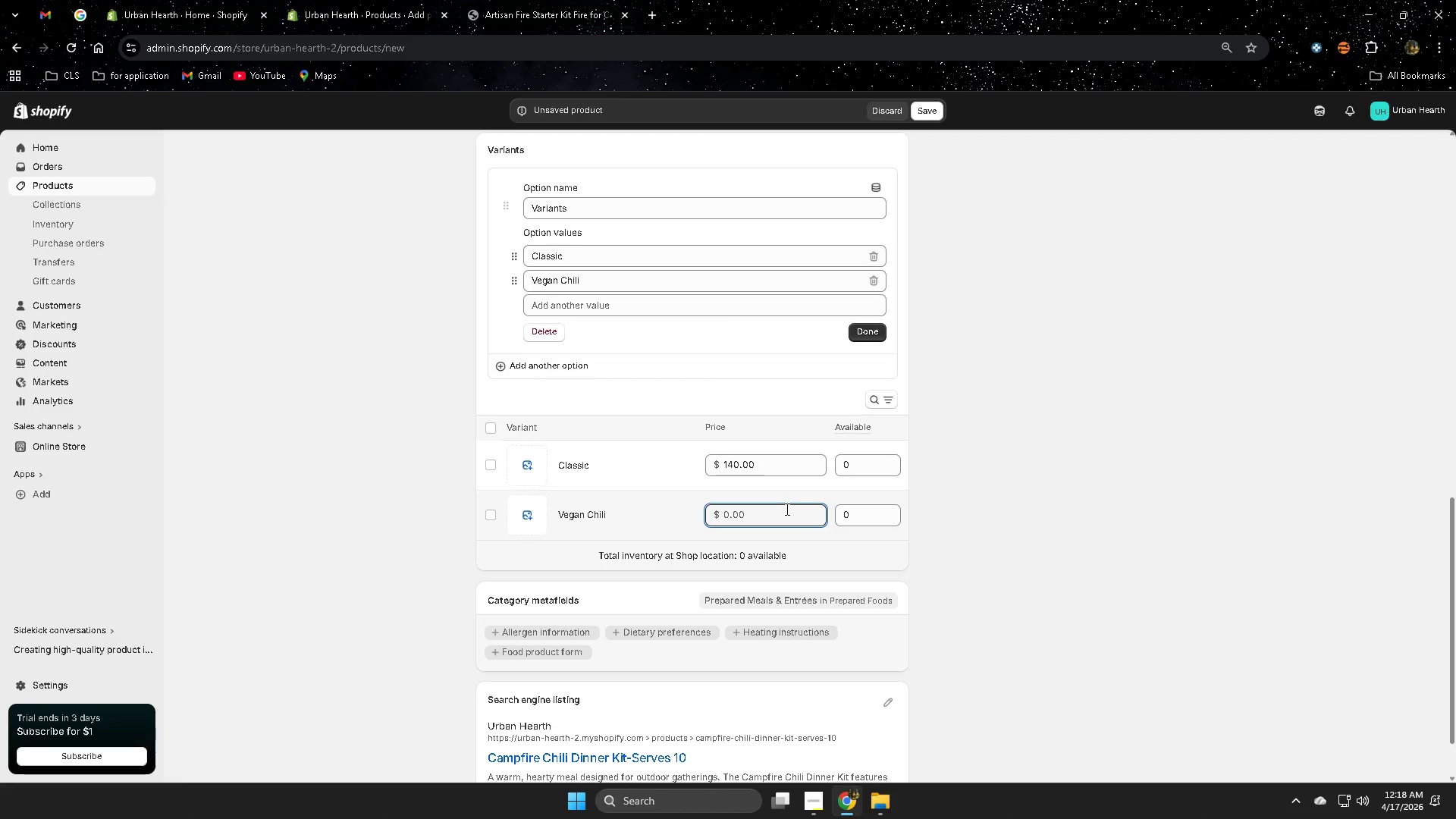 
key(Numpad1)
 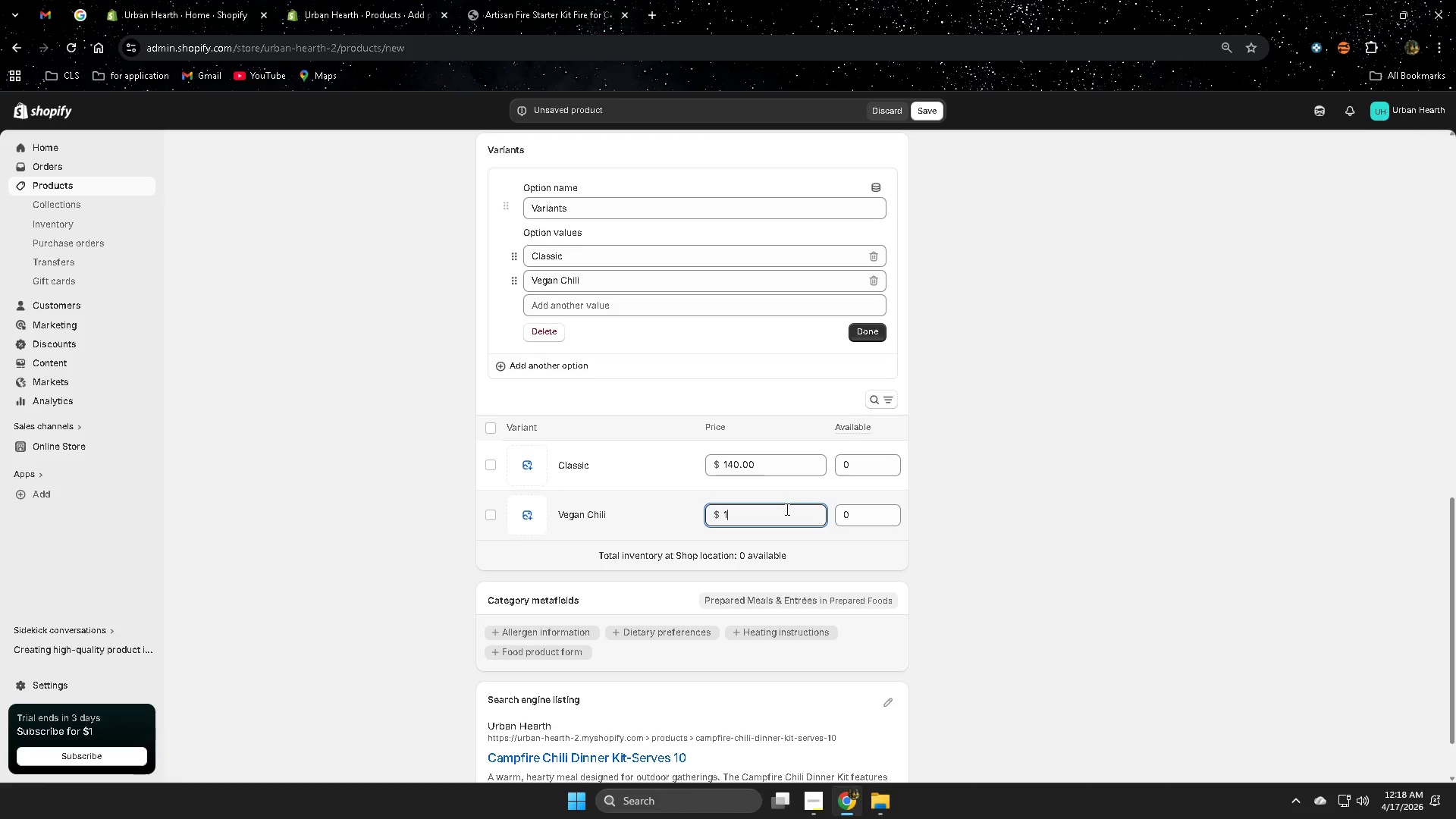 
key(Numpad6)
 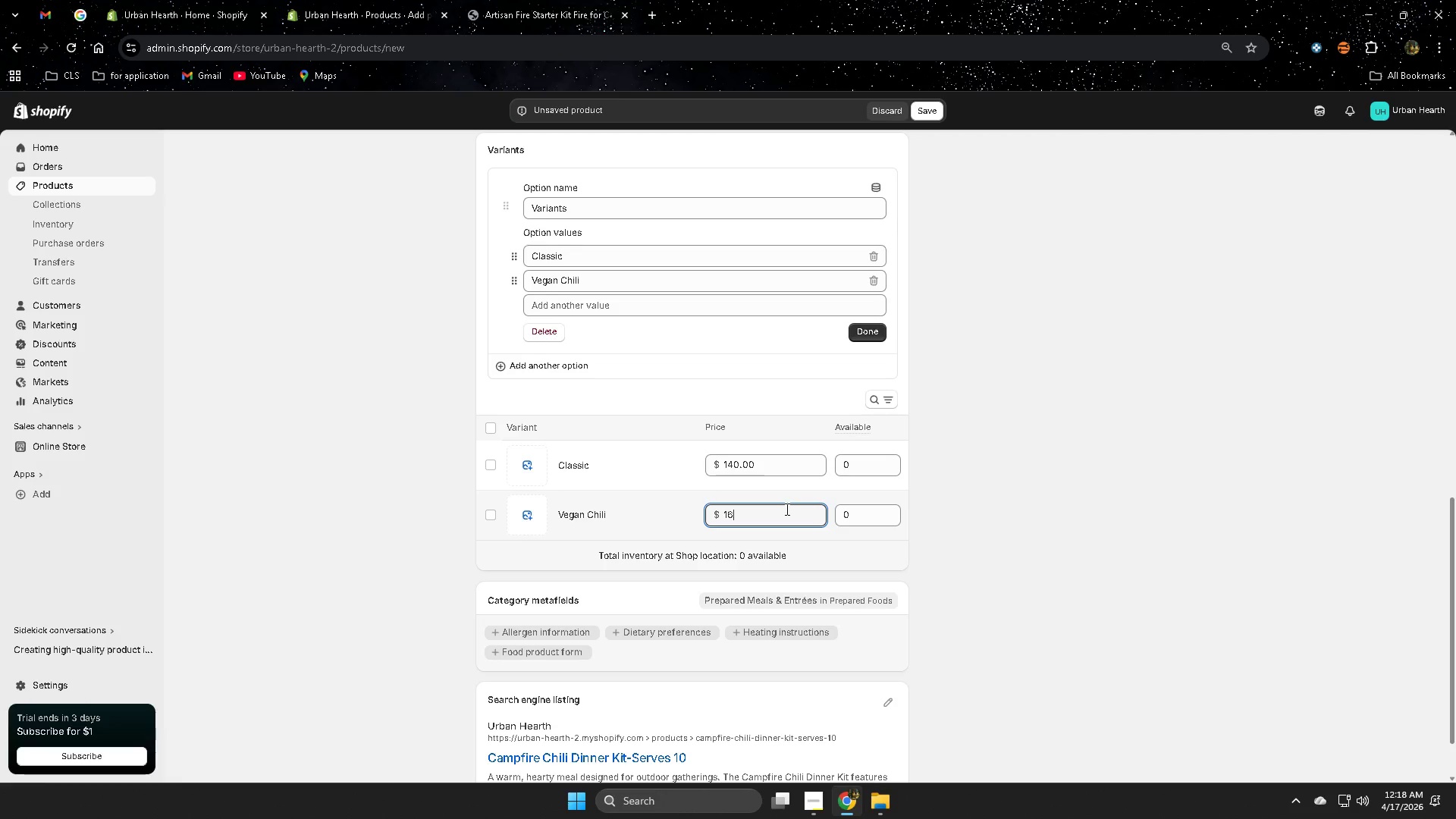 
key(Numpad0)
 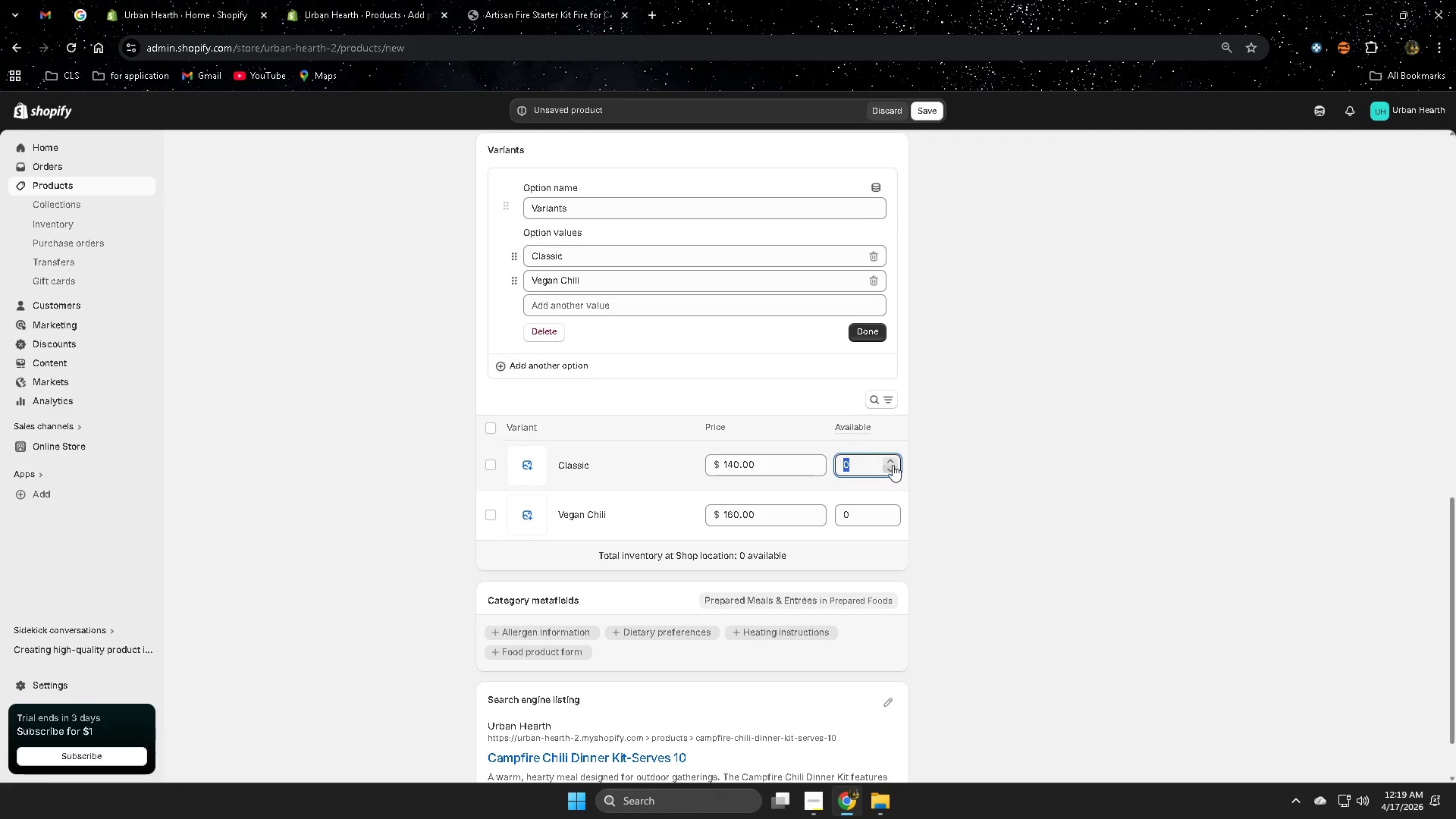 
key(Numpad3)
 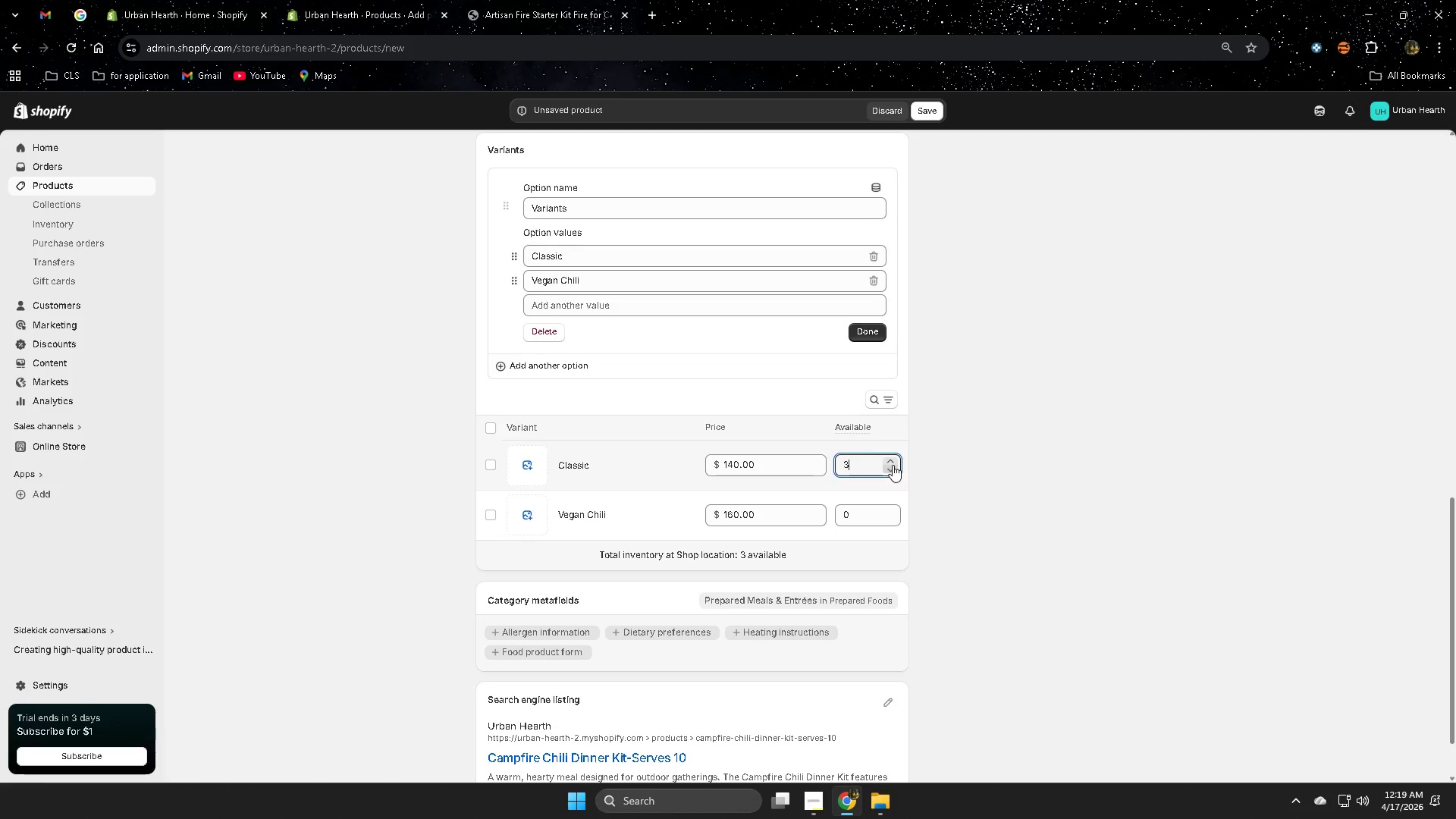 
key(Numpad0)
 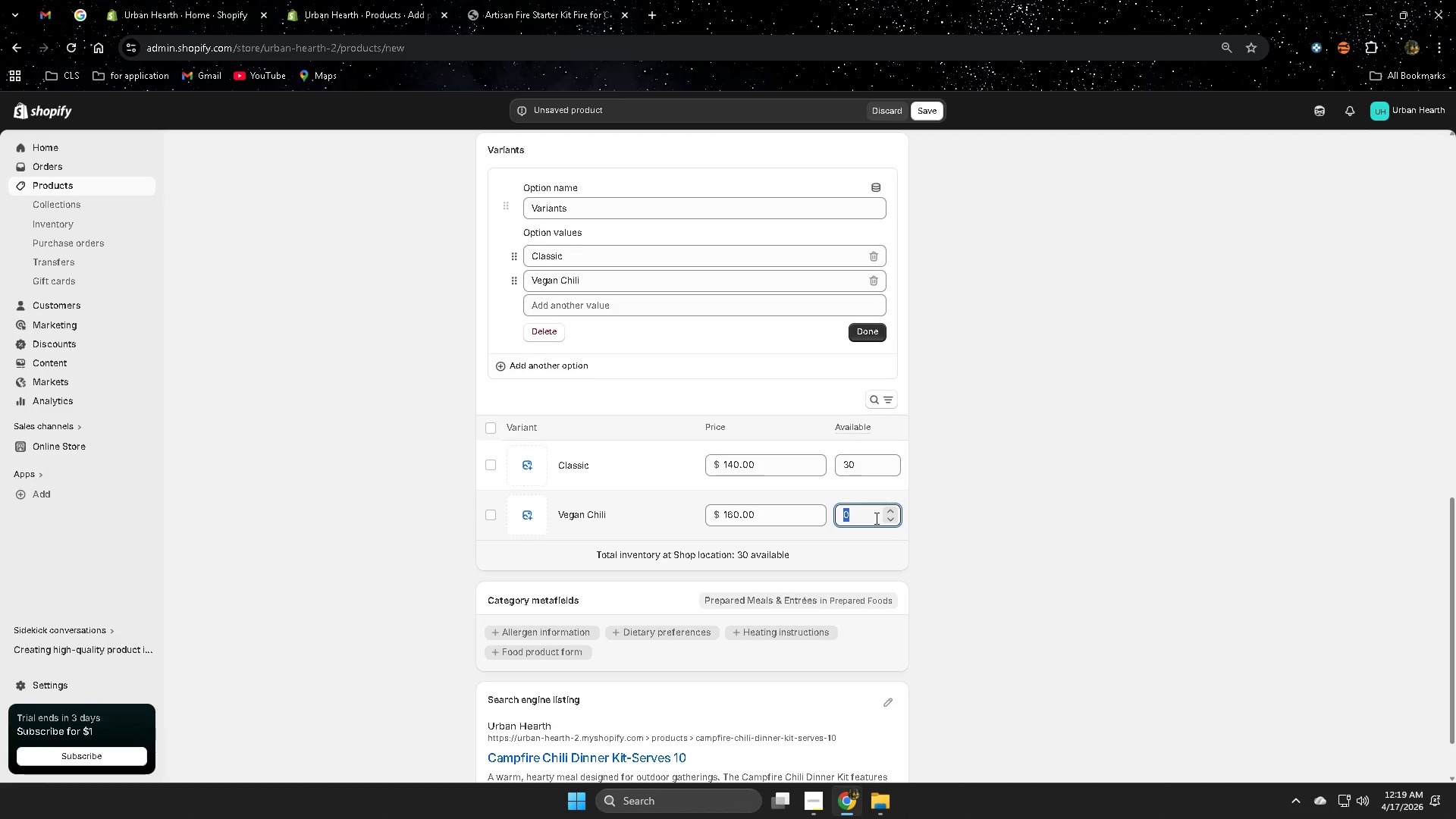 
key(Numpad3)
 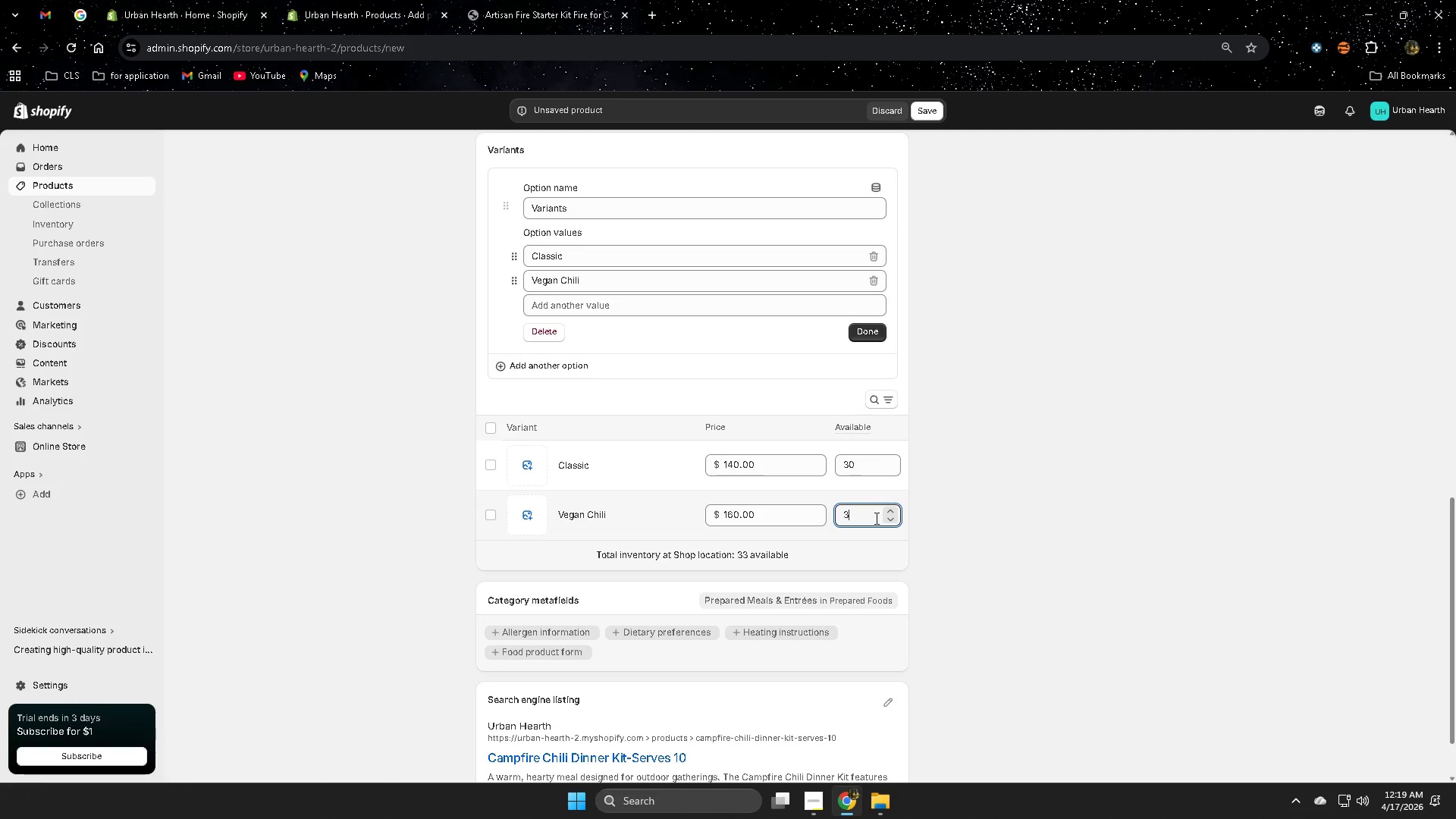 
key(Numpad0)
 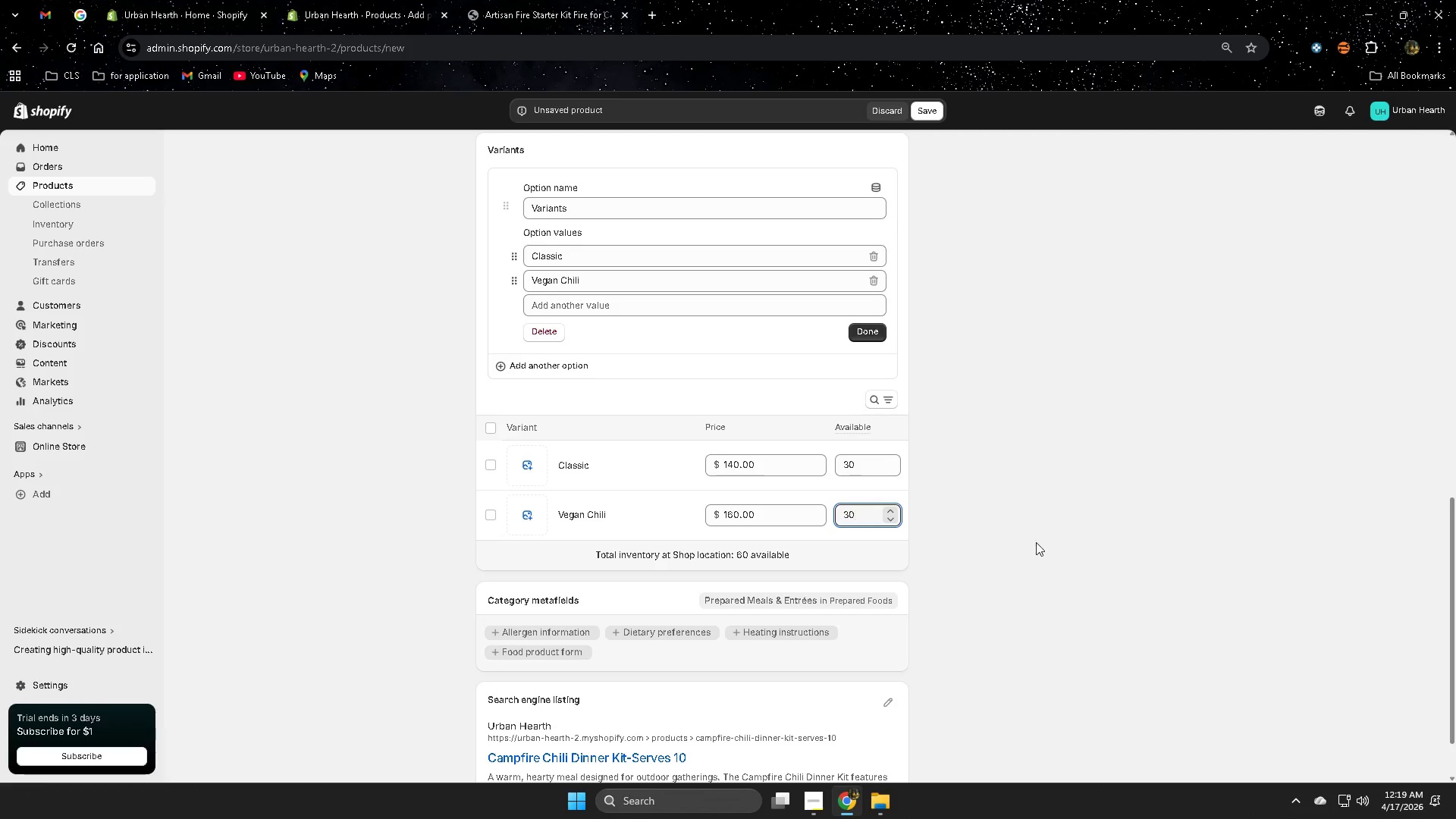 
left_click([1065, 551])
 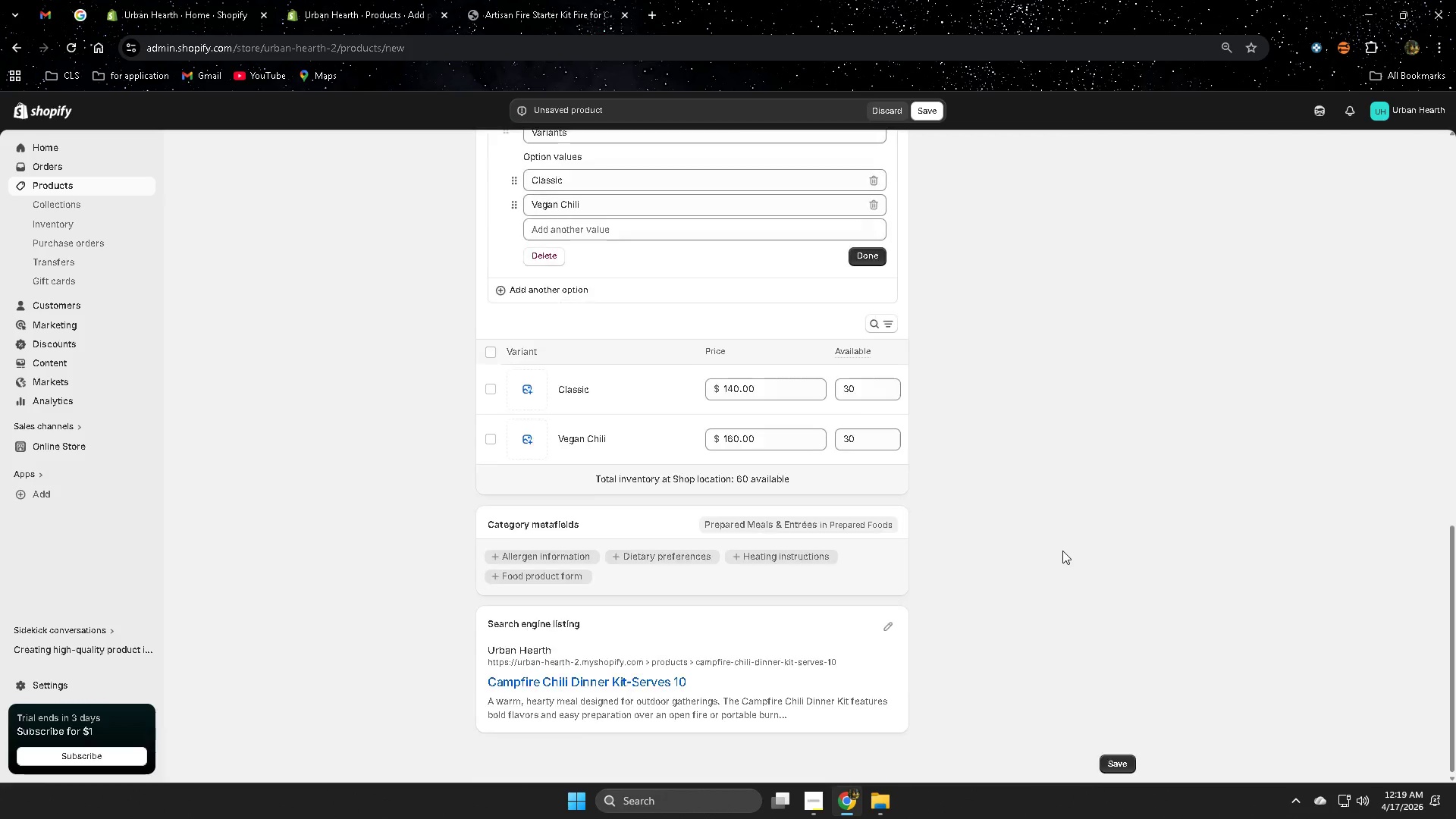 
scroll: coordinate [1062, 551], scroll_direction: down, amount: 3.0
 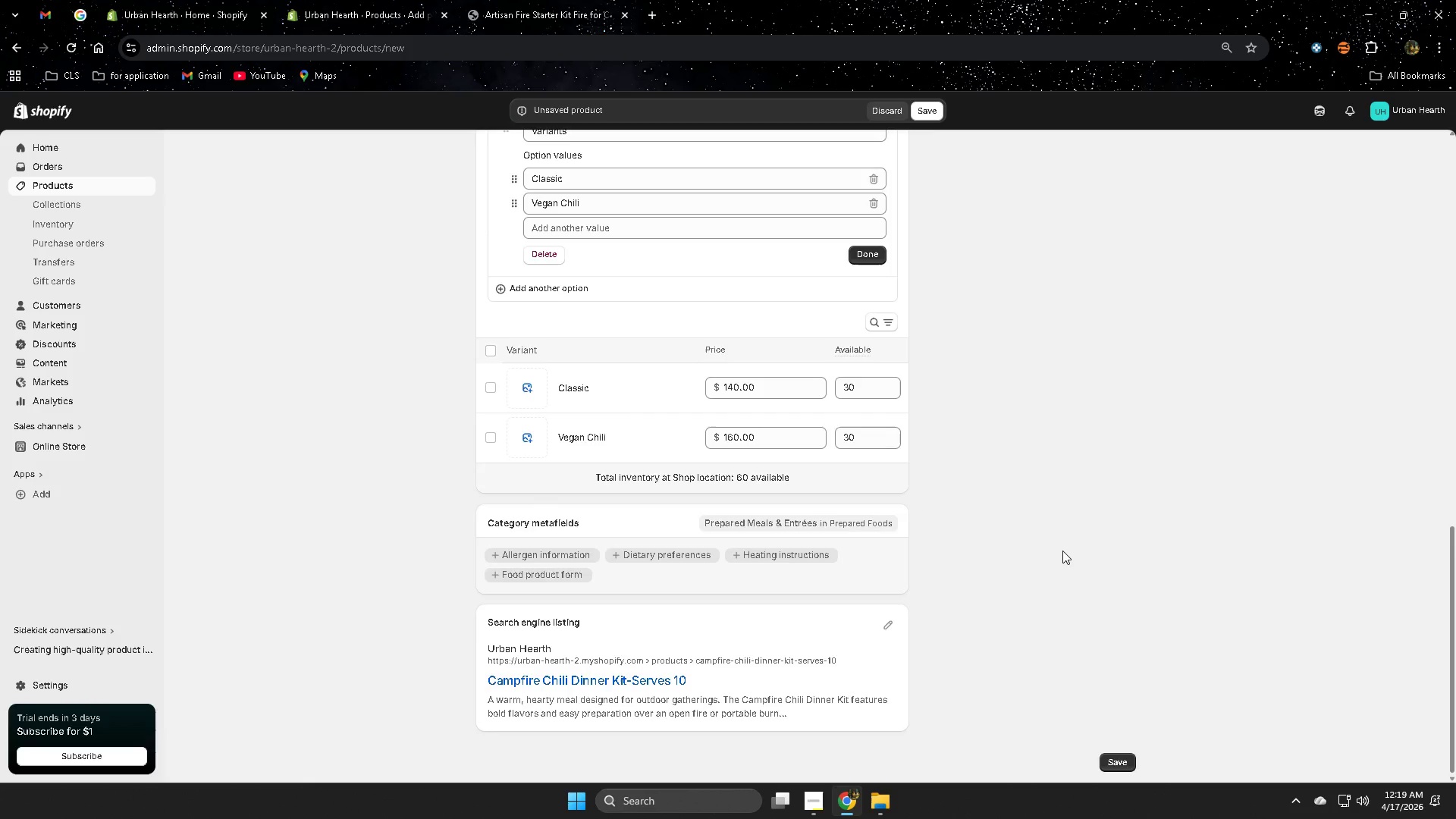 
scroll: coordinate [1049, 551], scroll_direction: up, amount: 13.0
 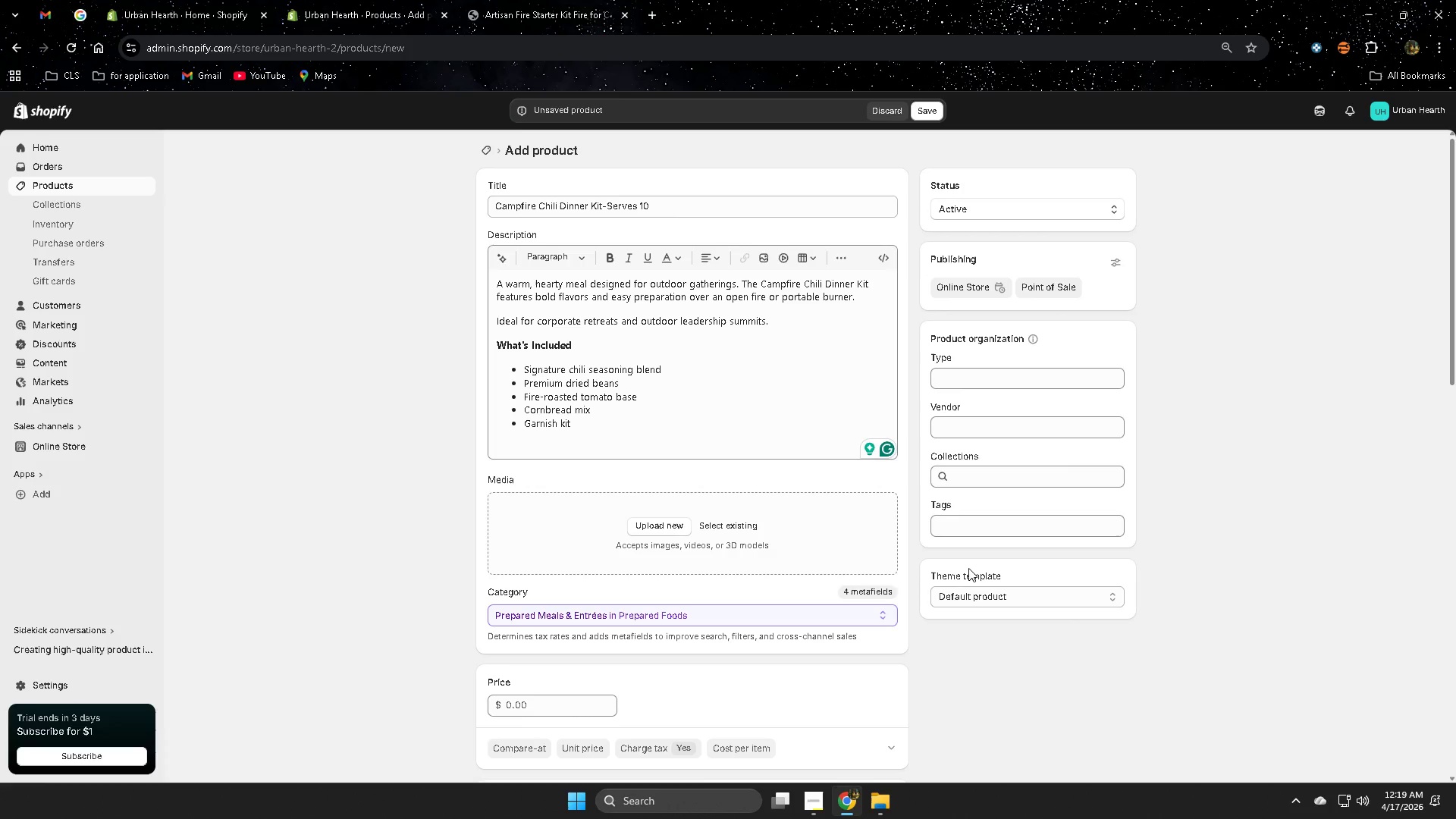 
wait(6.05)
 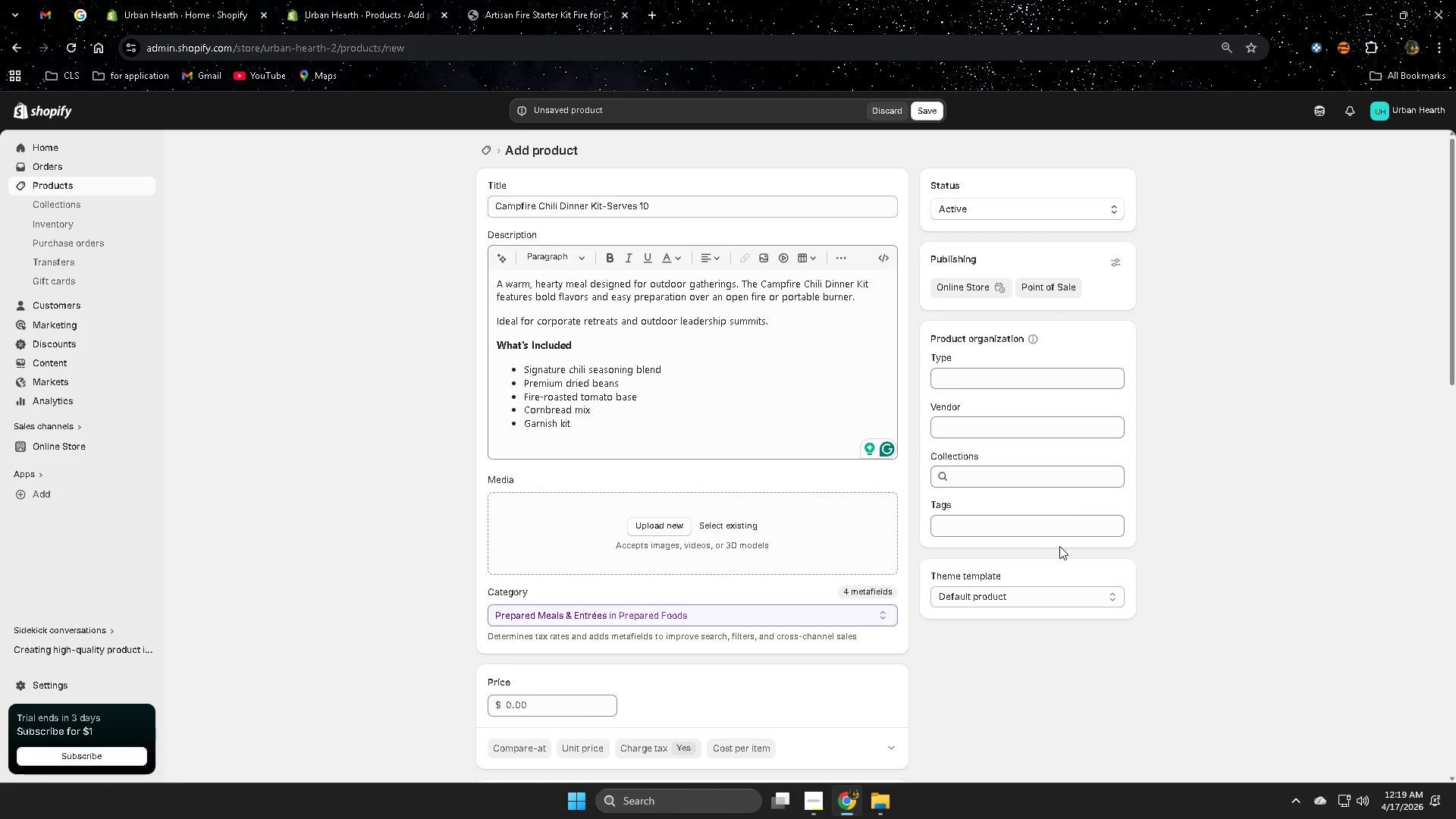 
scroll: coordinate [940, 544], scroll_direction: up, amount: 1.0
 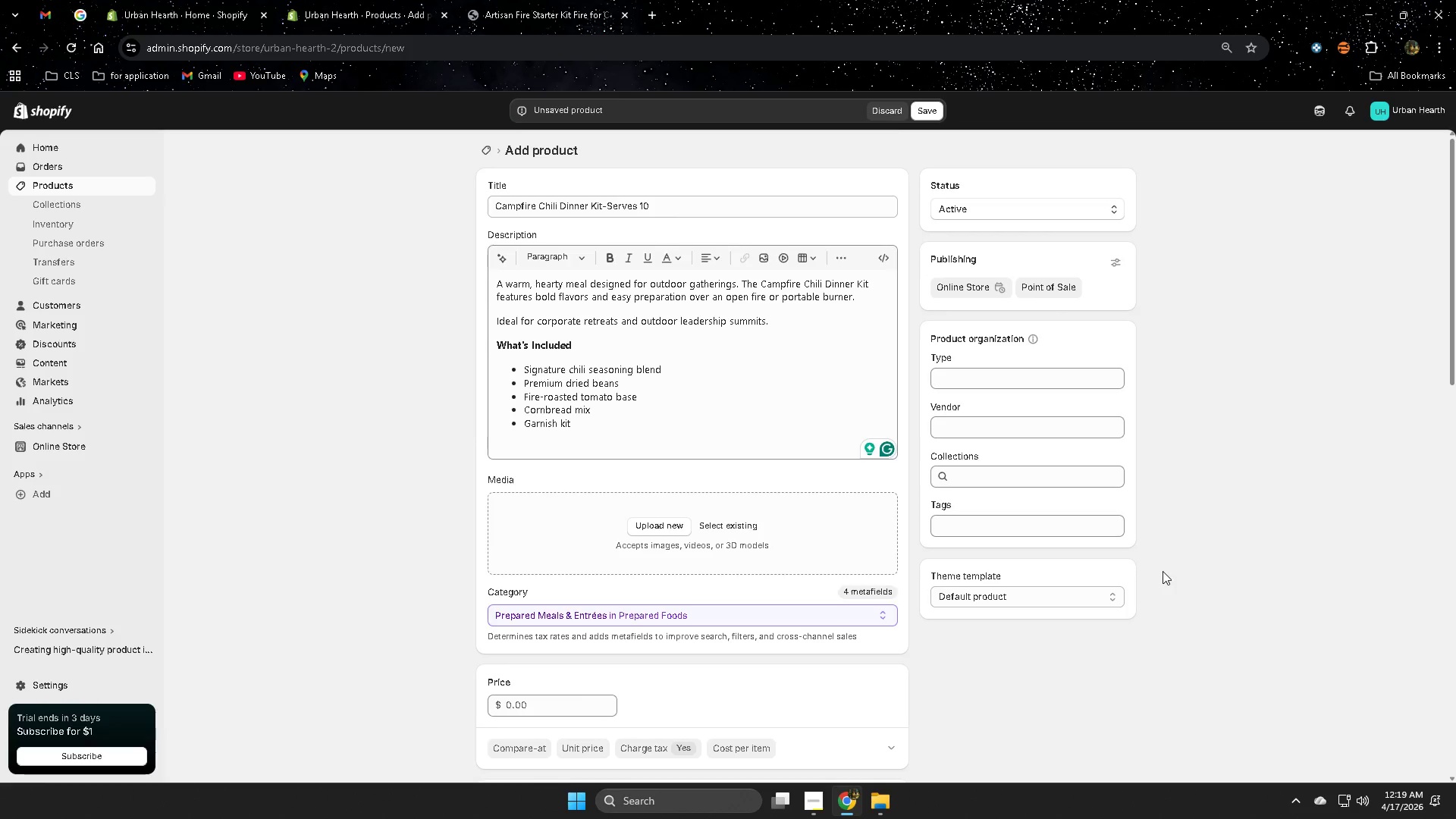 
scroll: coordinate [1164, 570], scroll_direction: down, amount: 18.0
 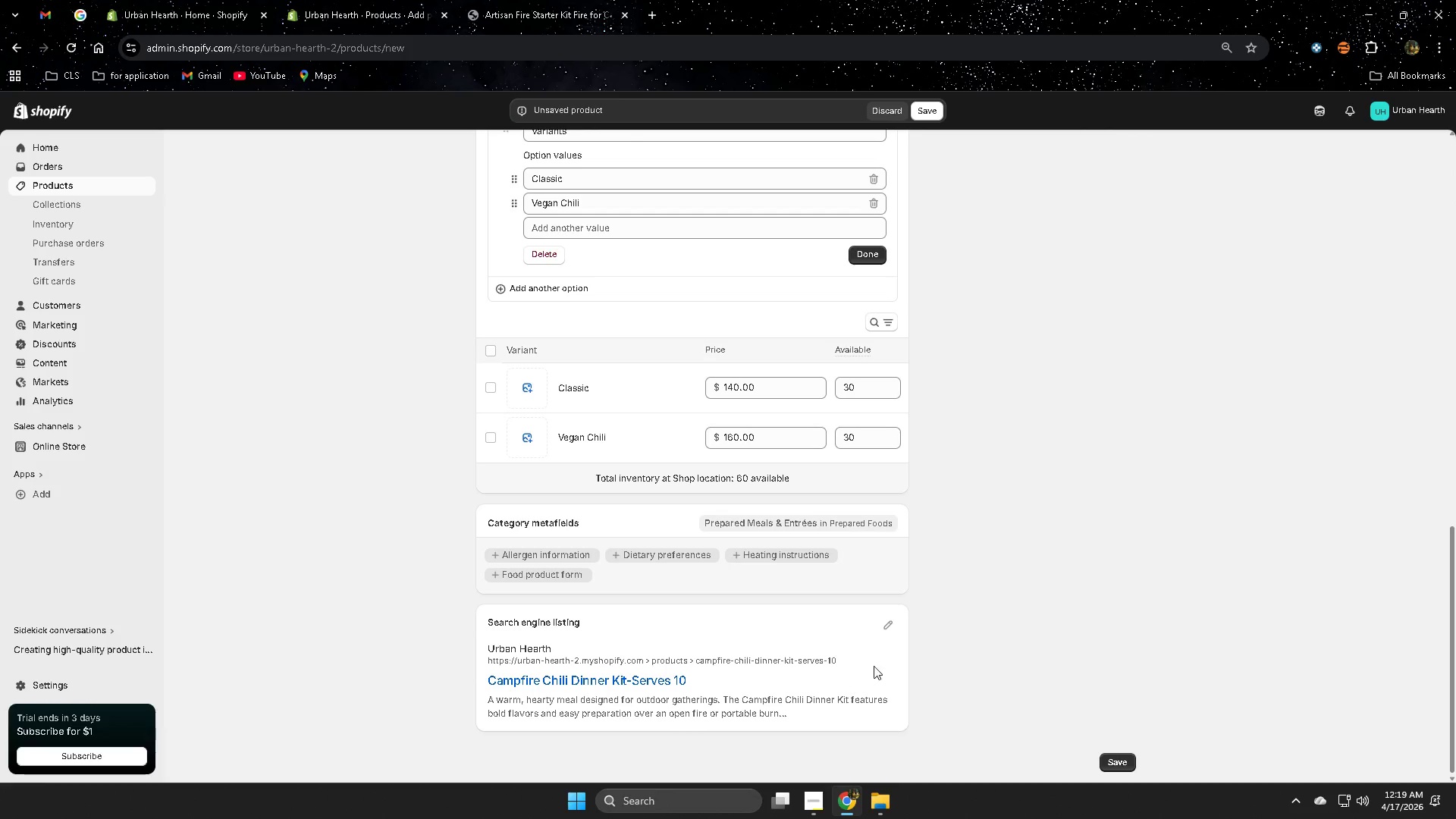 
left_click([895, 626])
 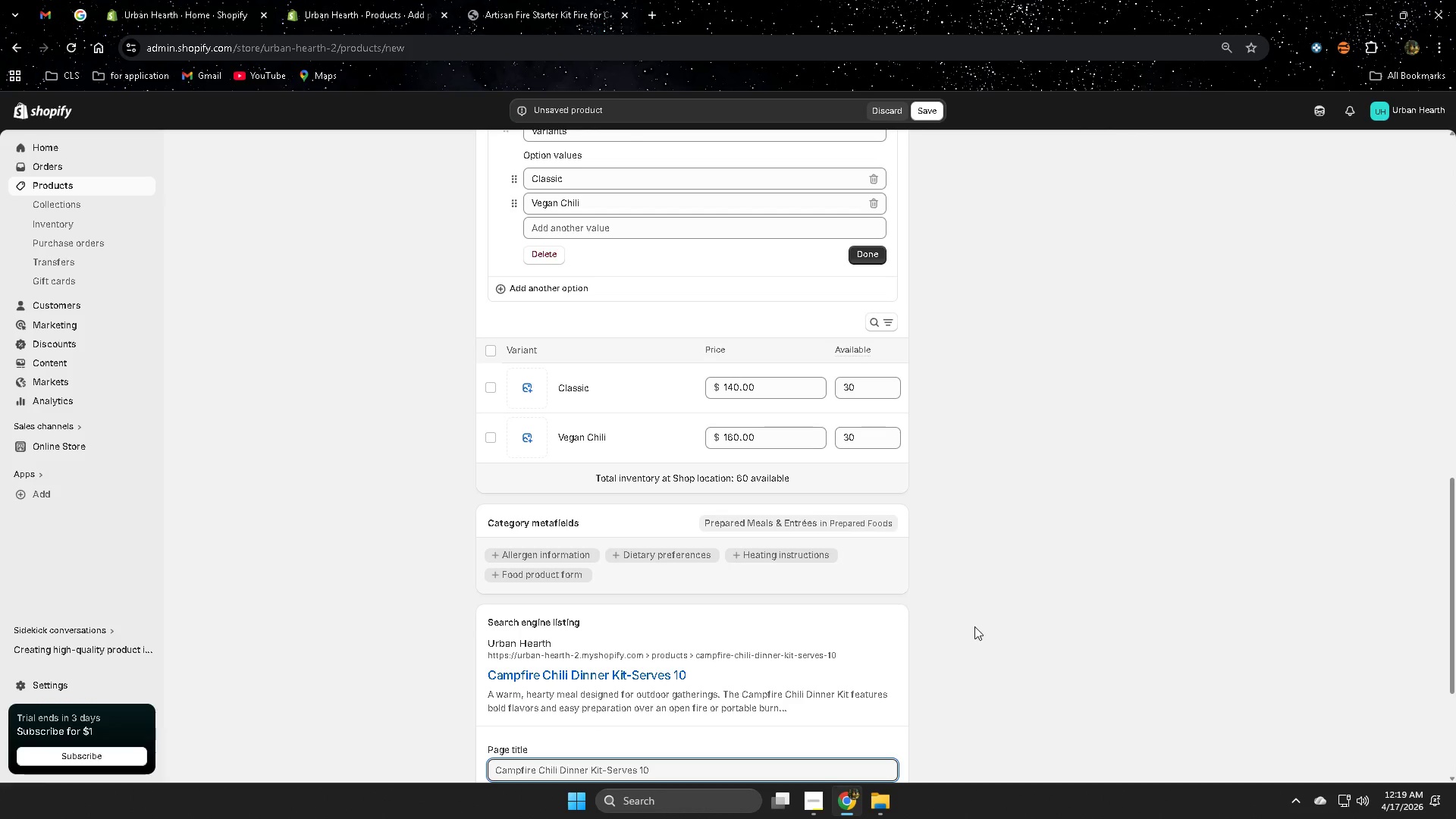 
scroll: coordinate [980, 626], scroll_direction: down, amount: 4.0
 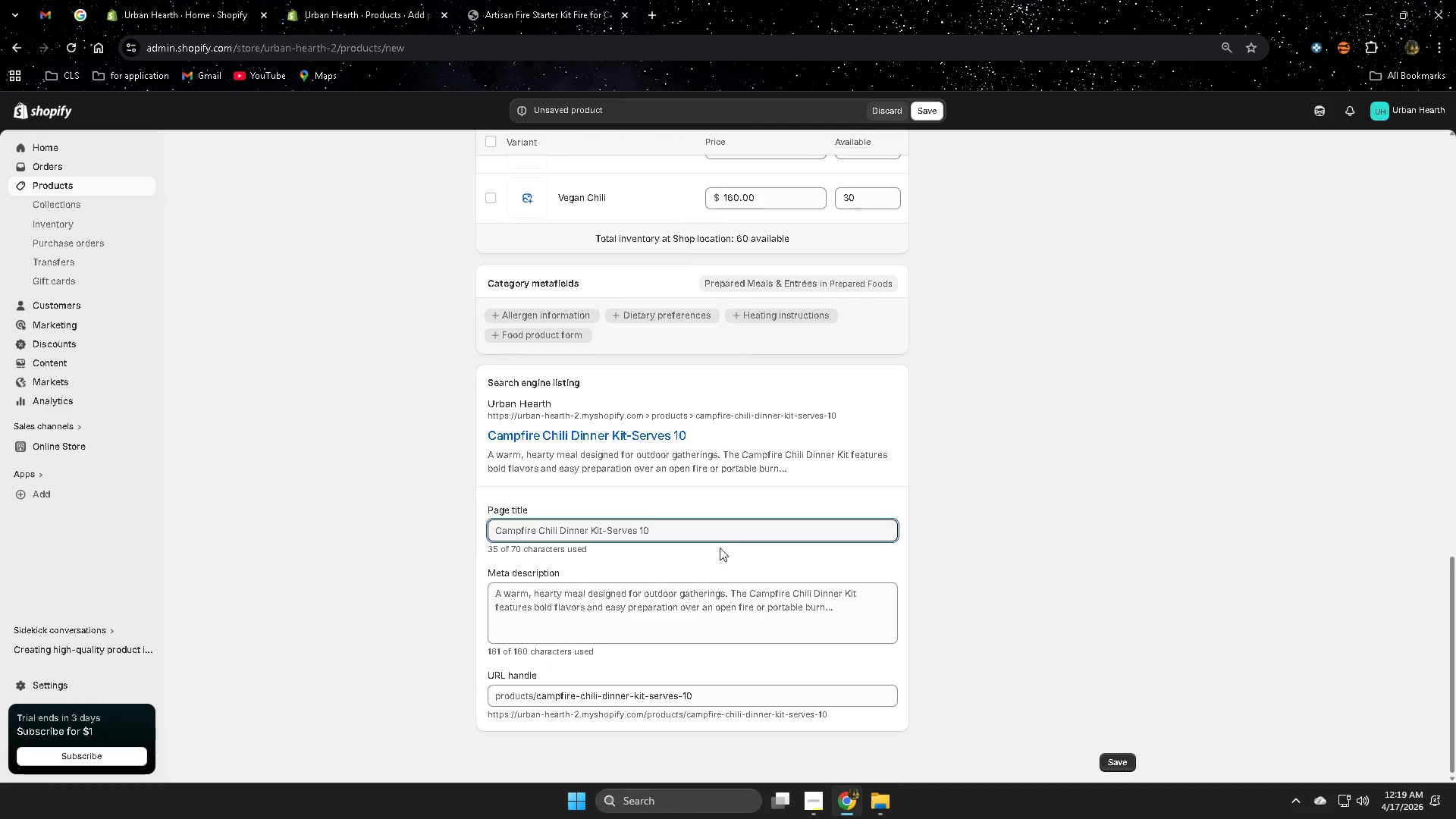 
left_click([722, 536])
 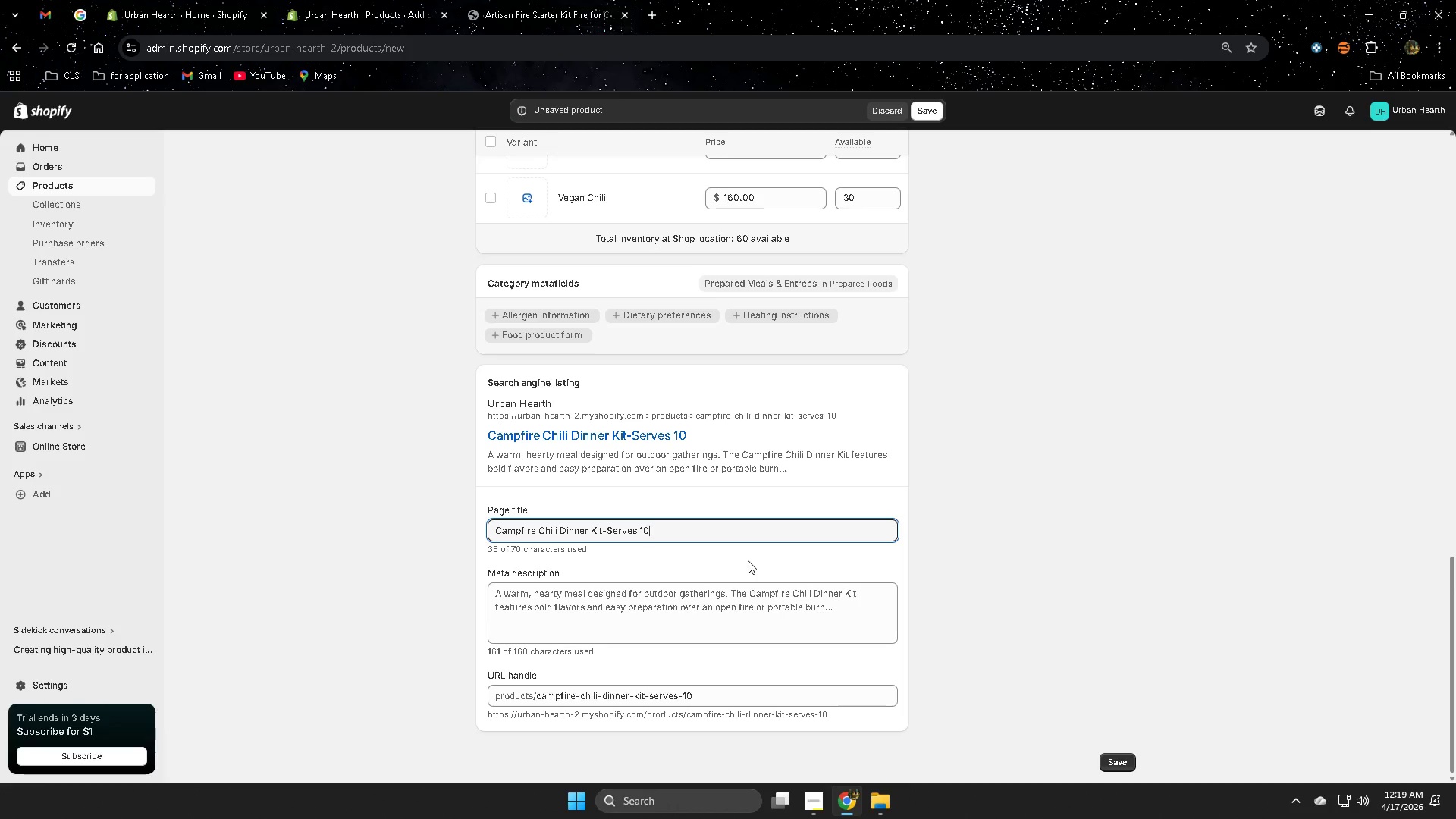 
wait(18.81)
 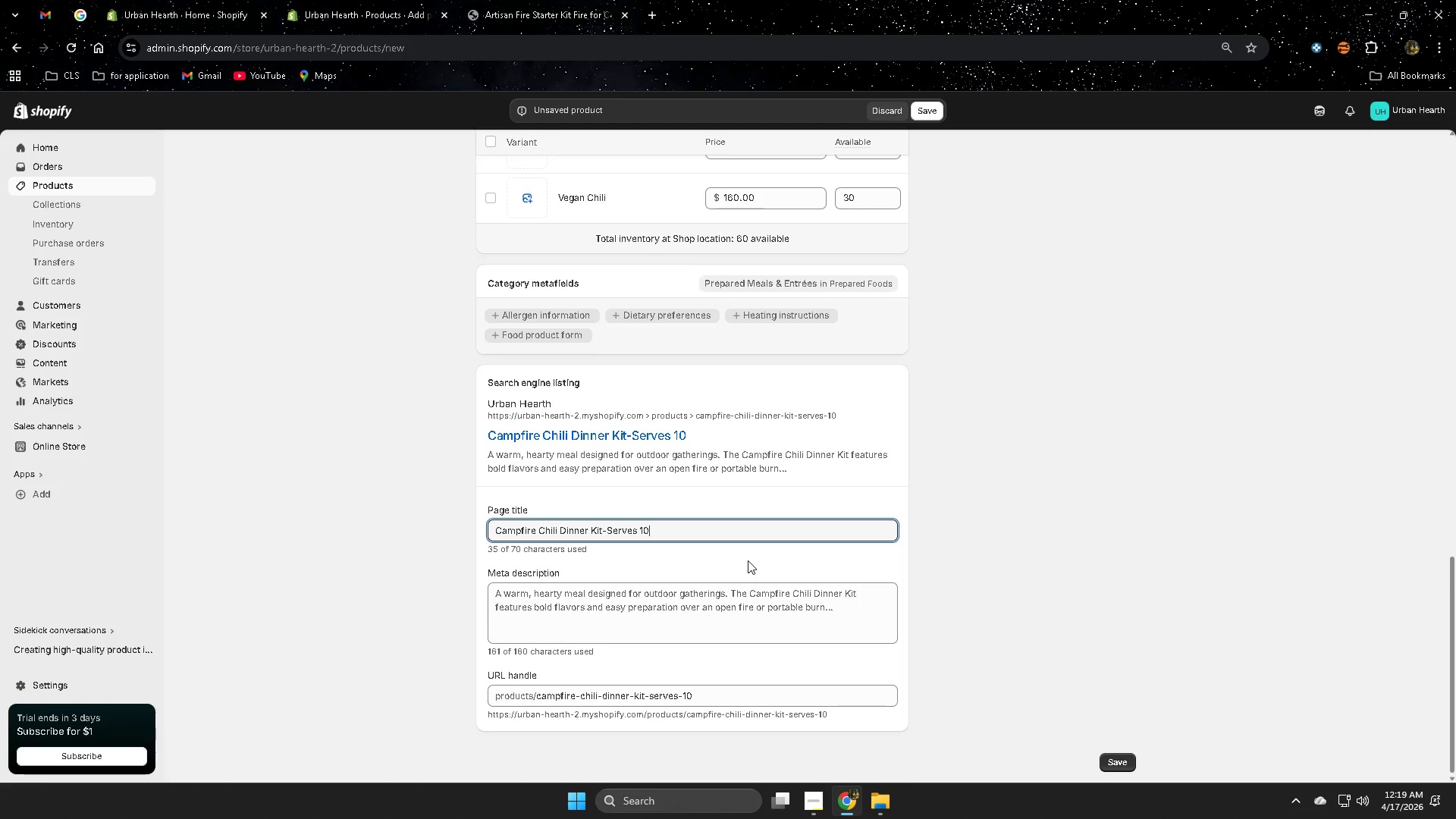 
left_click([695, 532])
 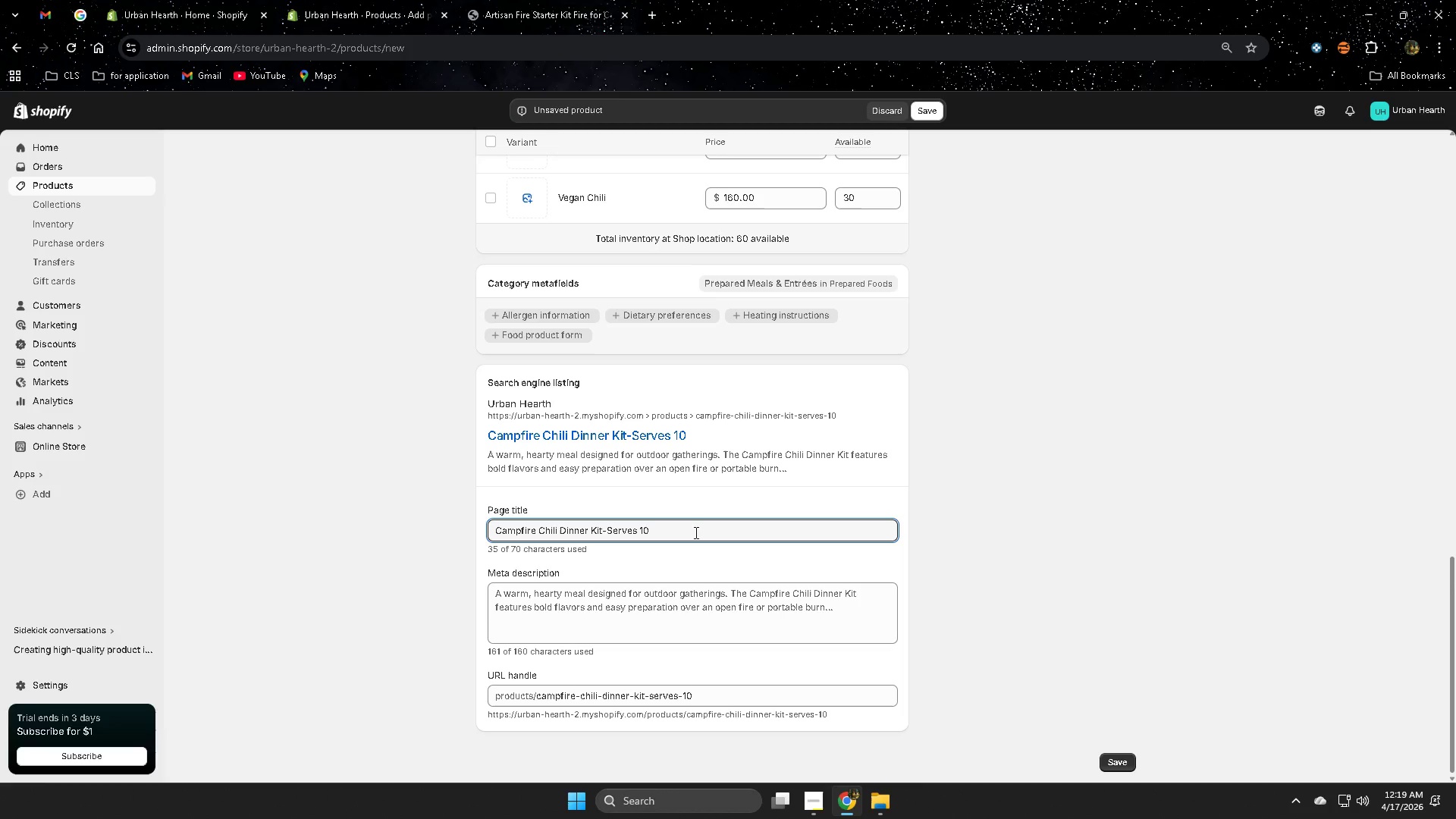 
key(Backspace)
 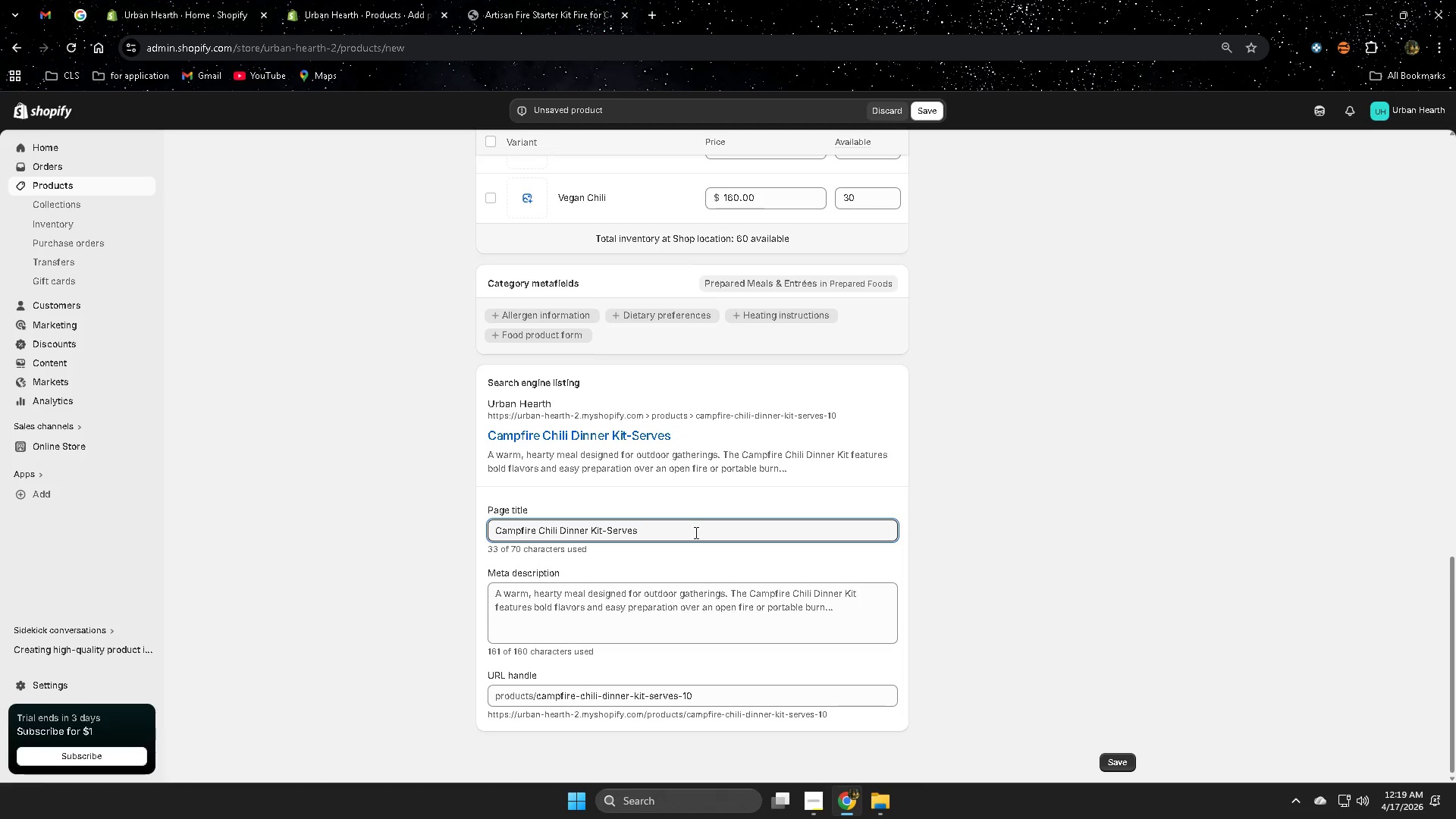 
key(Backspace)
 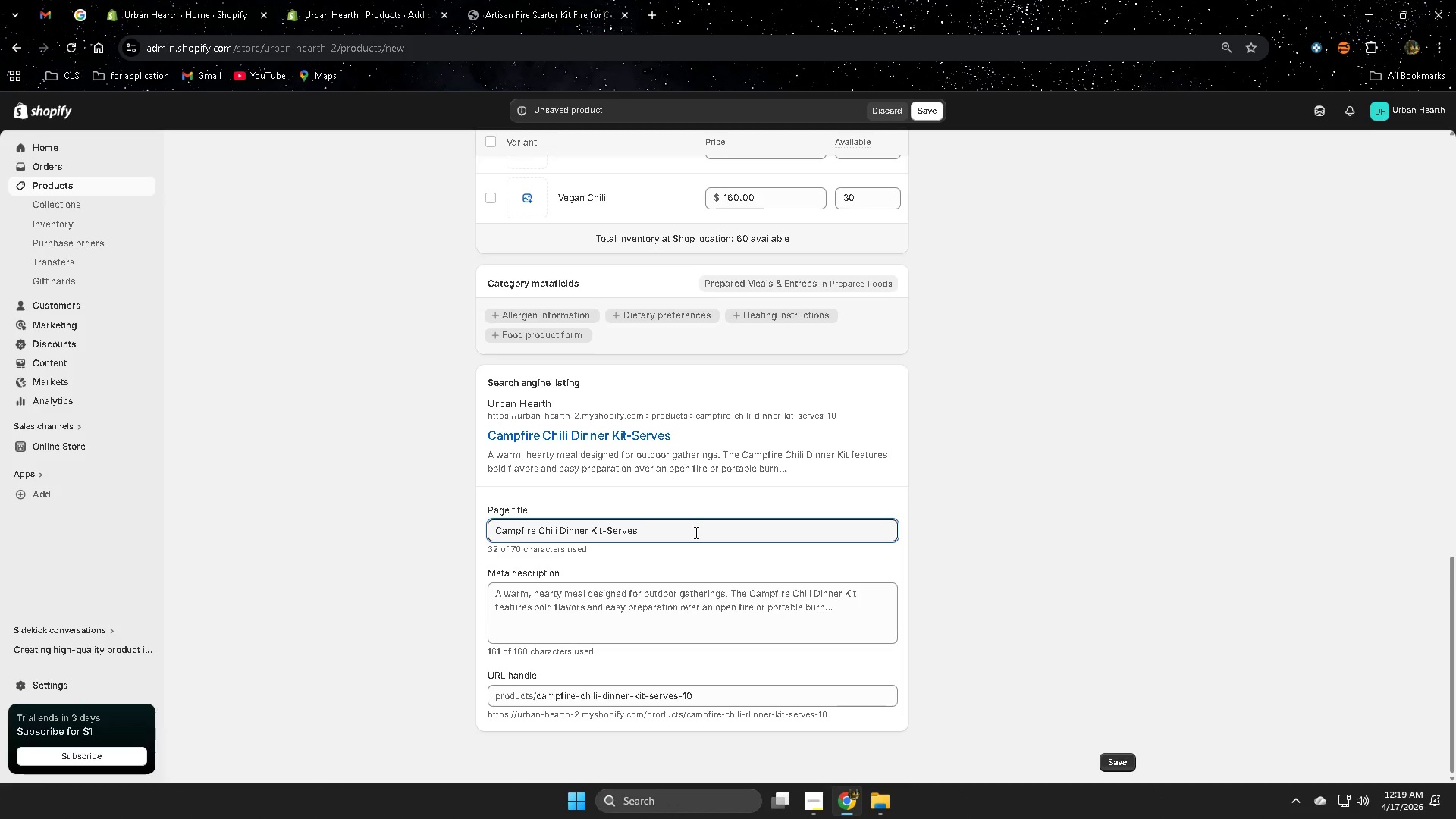 
key(Backspace)
 